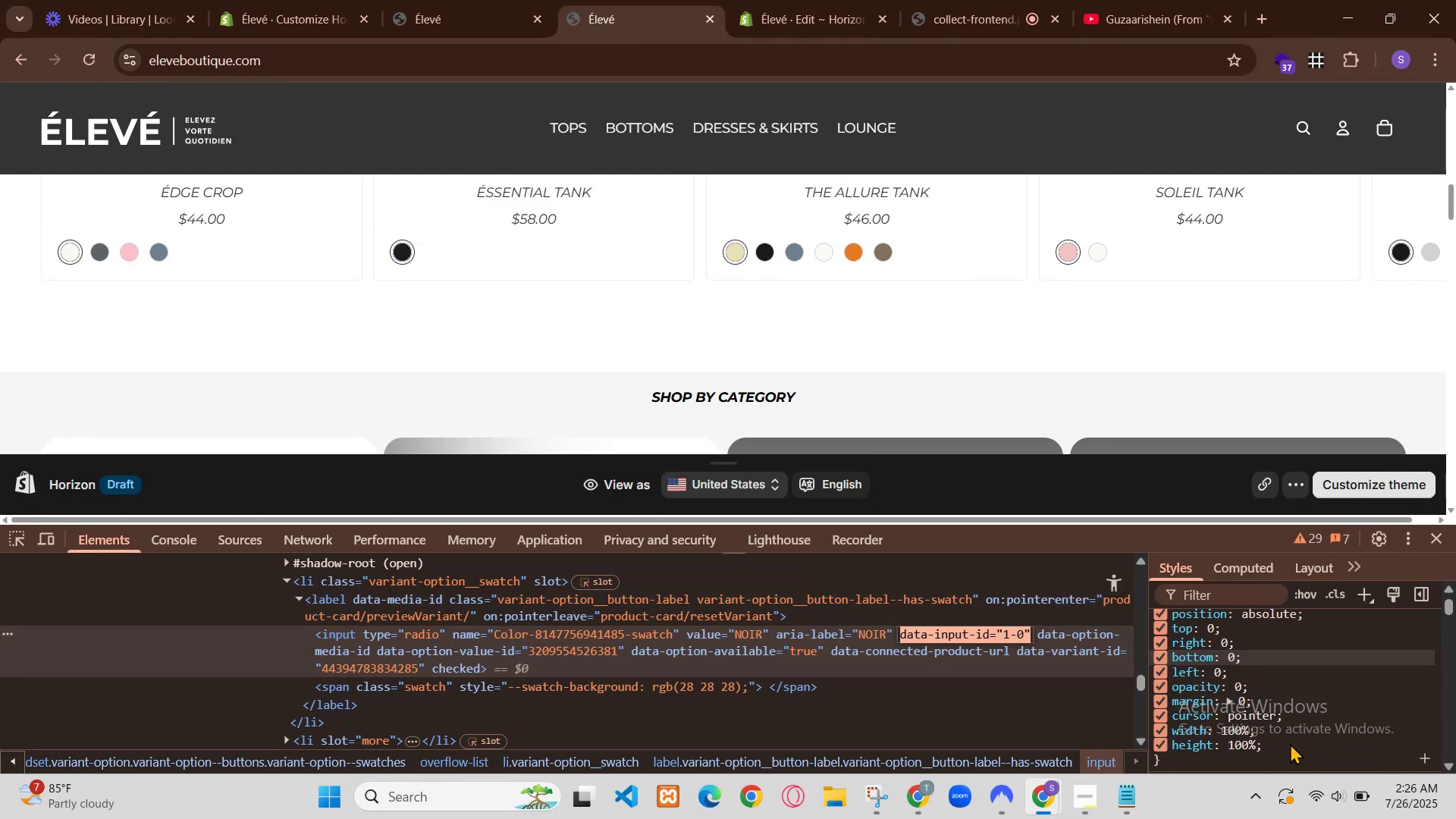 
scroll: coordinate [543, 337], scroll_direction: up, amount: 1.0
 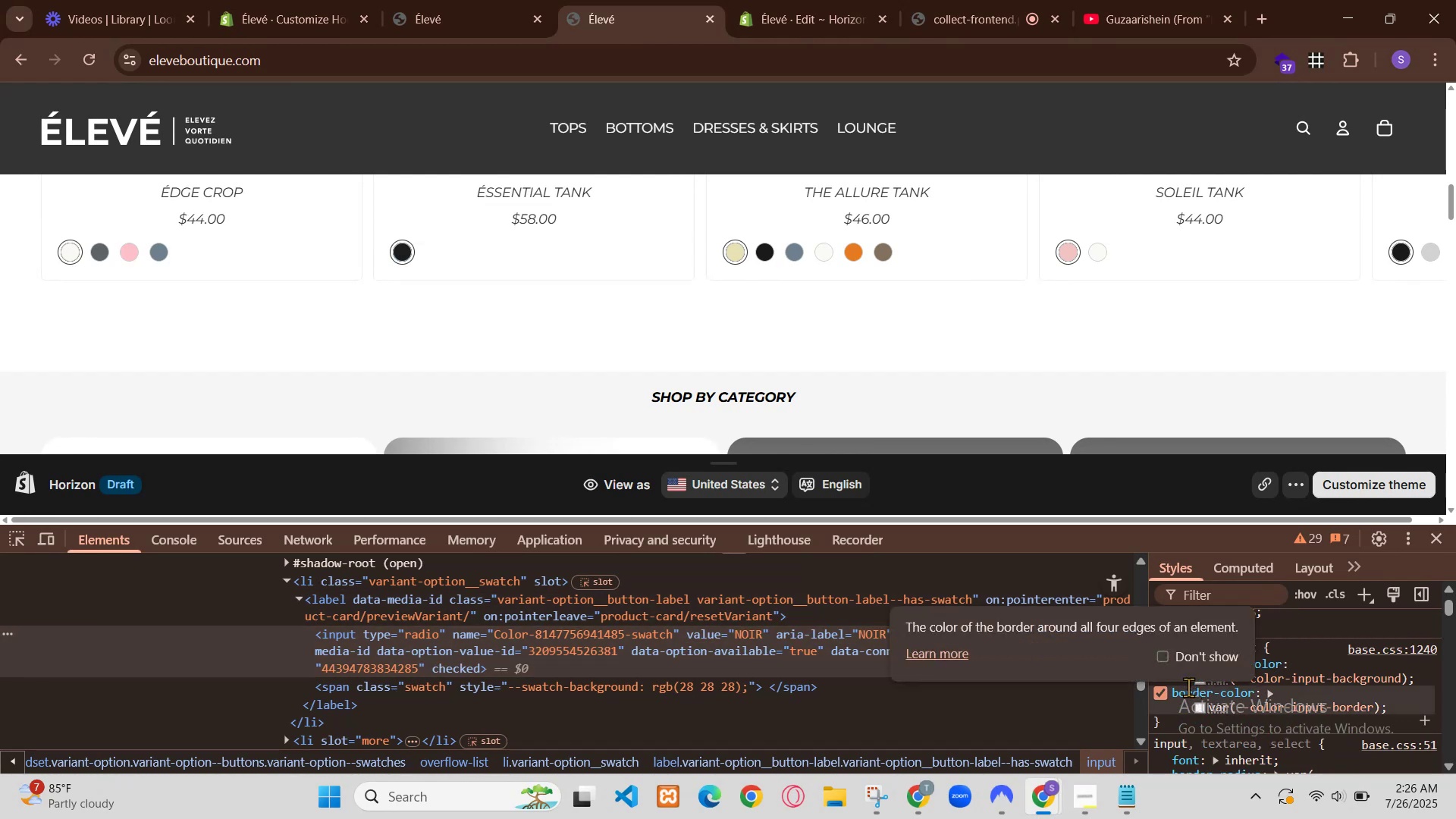 
scroll: coordinate [526, 356], scroll_direction: down, amount: 3.0
 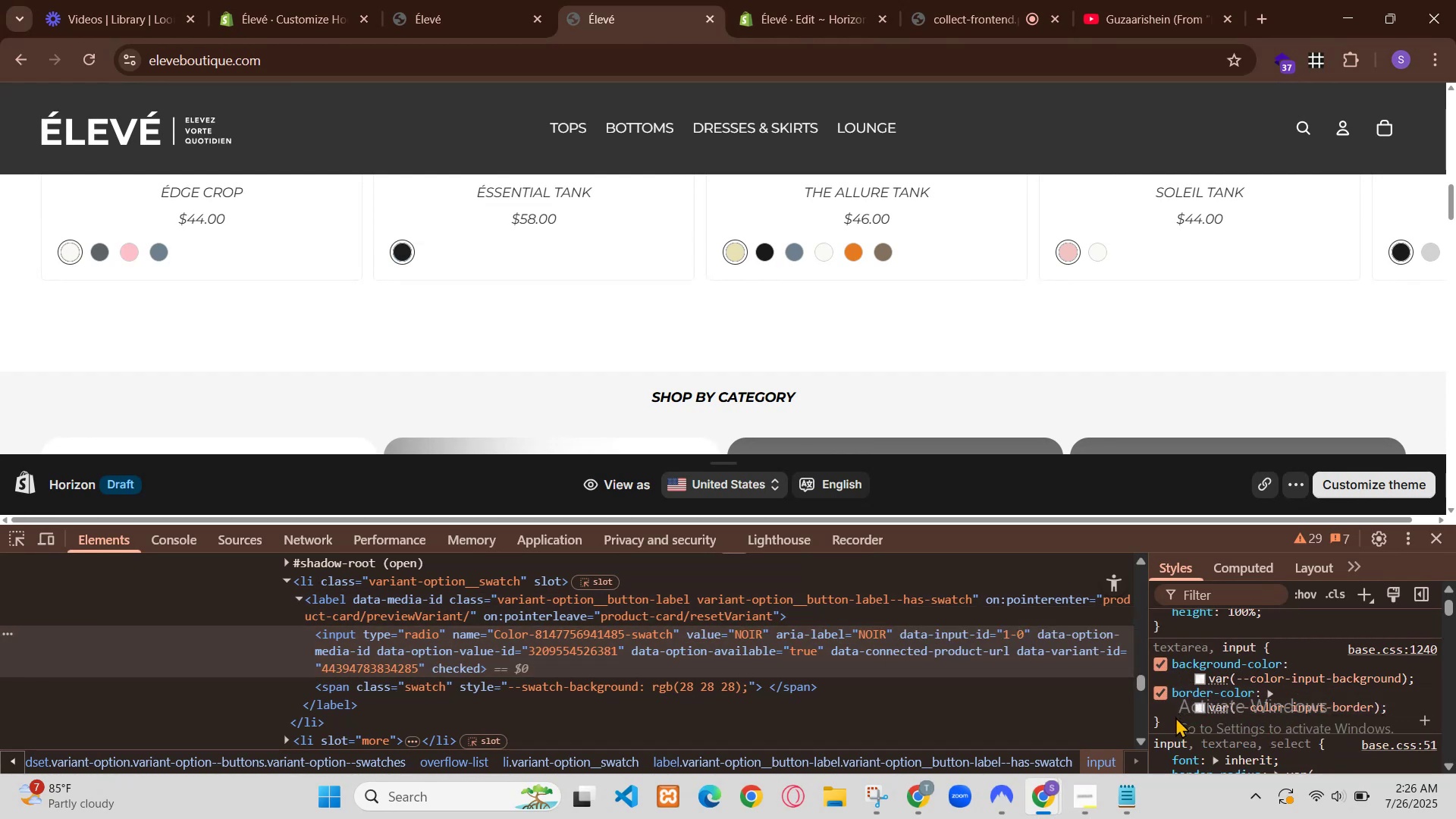 
left_click([158, 0])
 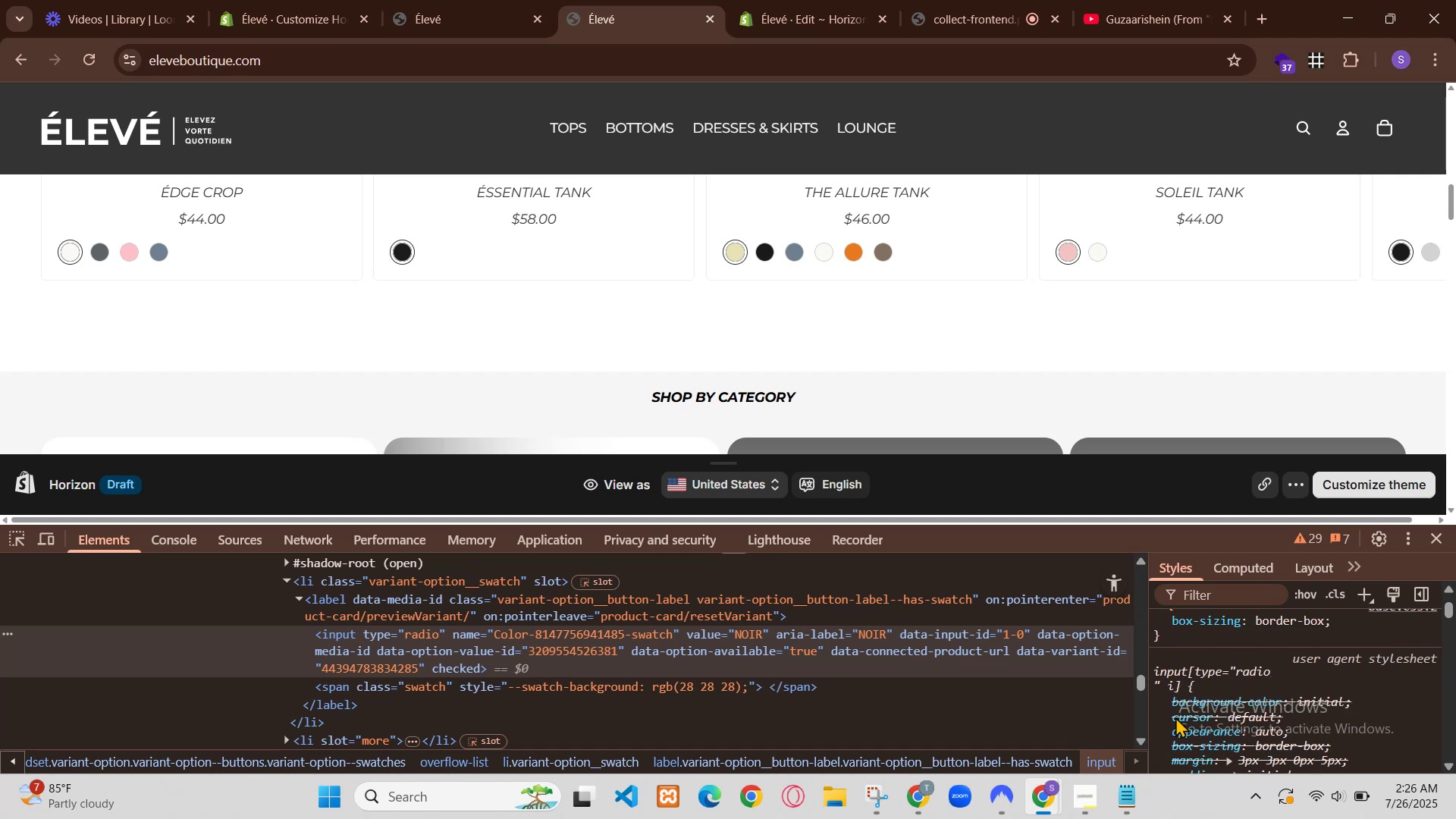 
left_click([331, 0])
 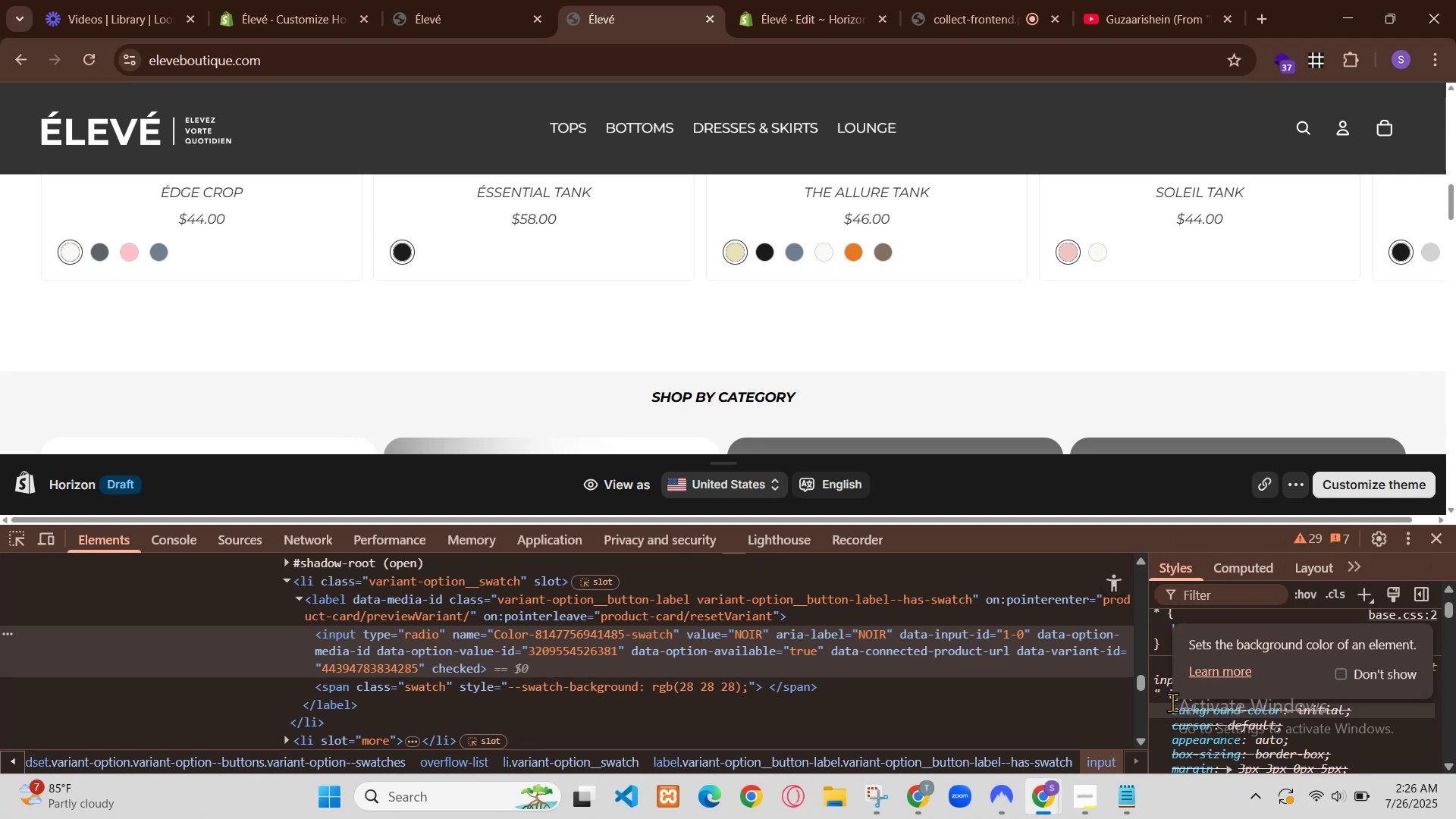 
left_click([630, 0])
 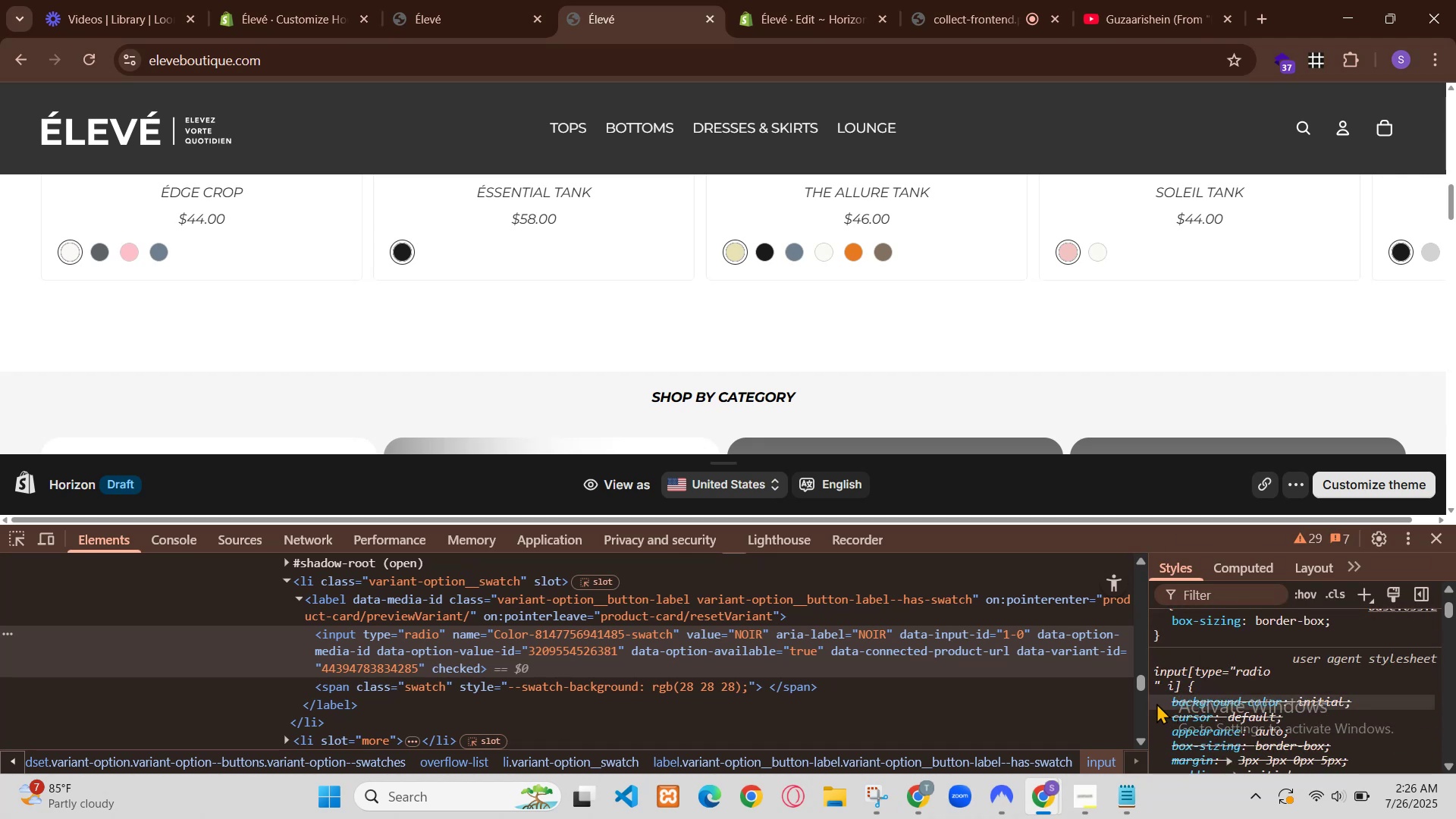 
left_click([479, 0])
 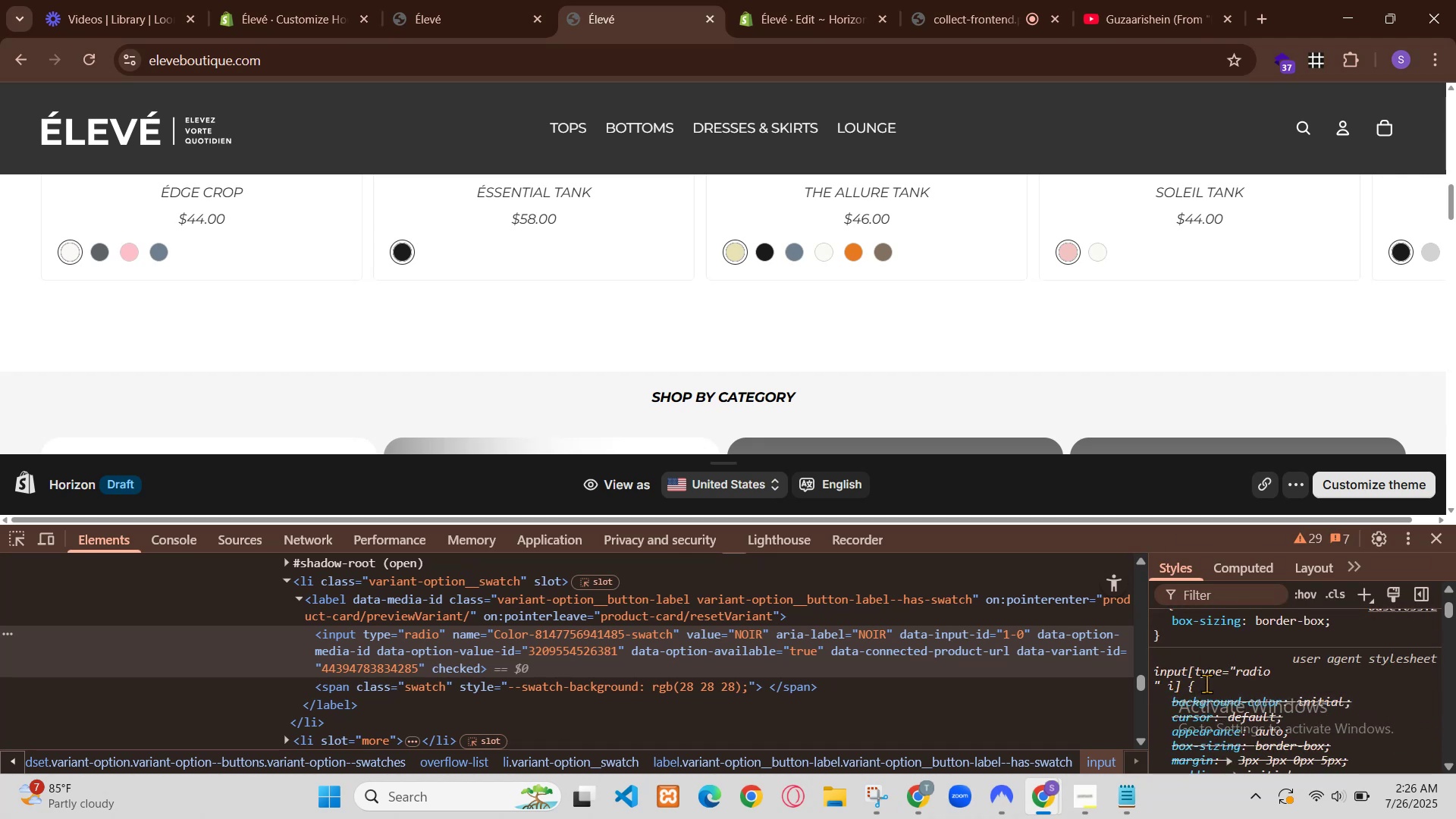 
left_click([783, 0])
 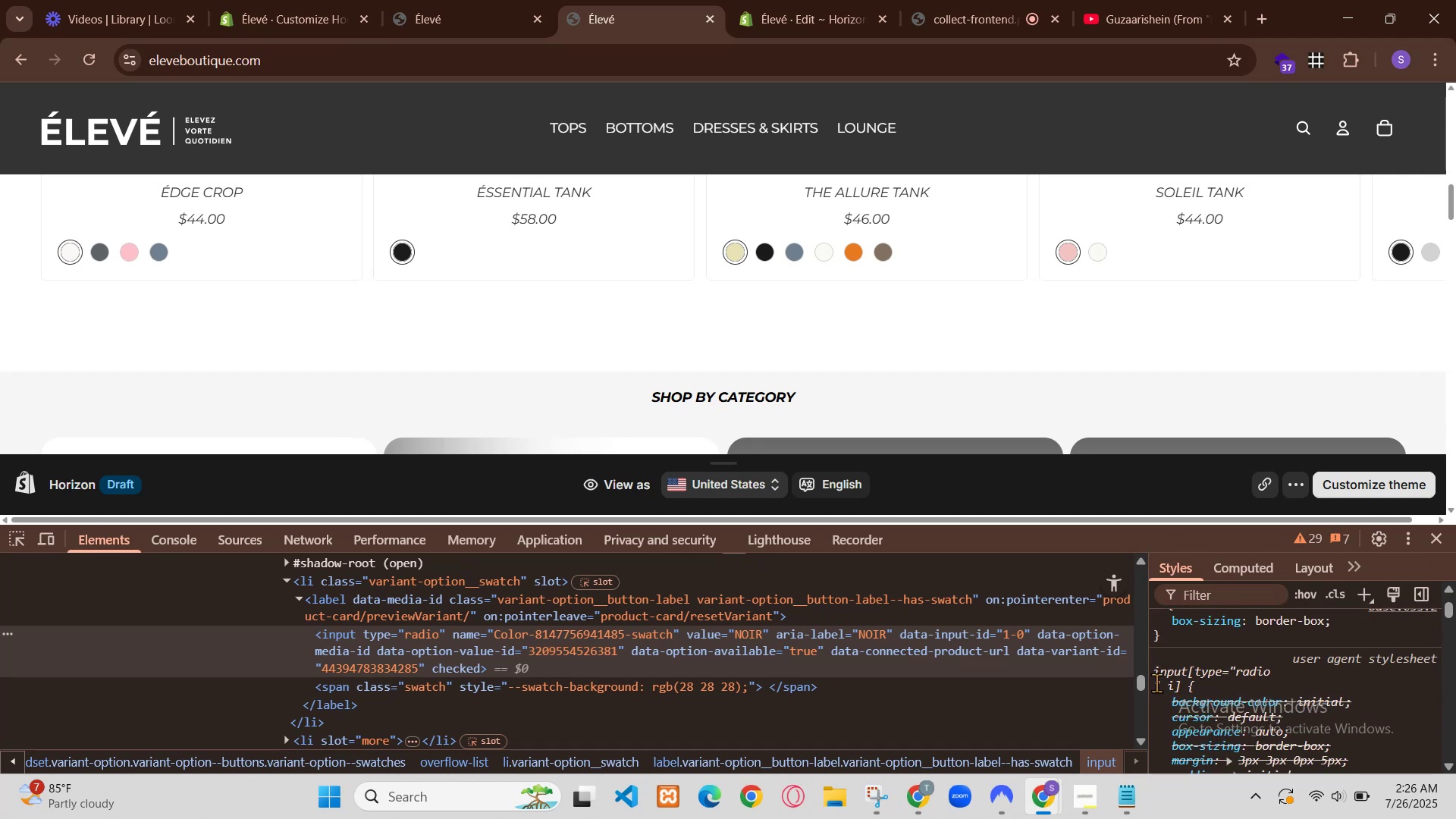 
left_click([629, 0])
 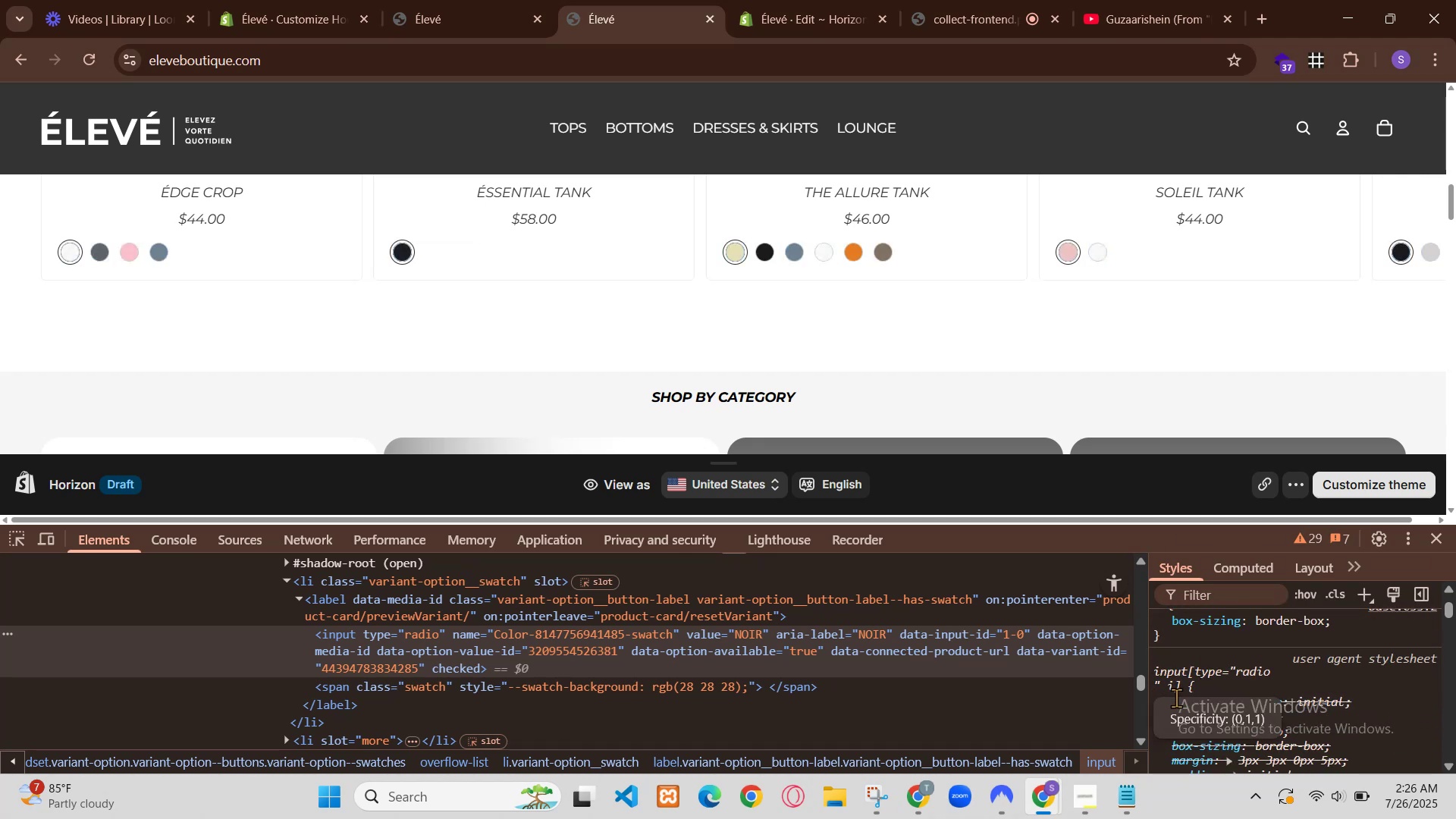 
left_click([462, 0])
 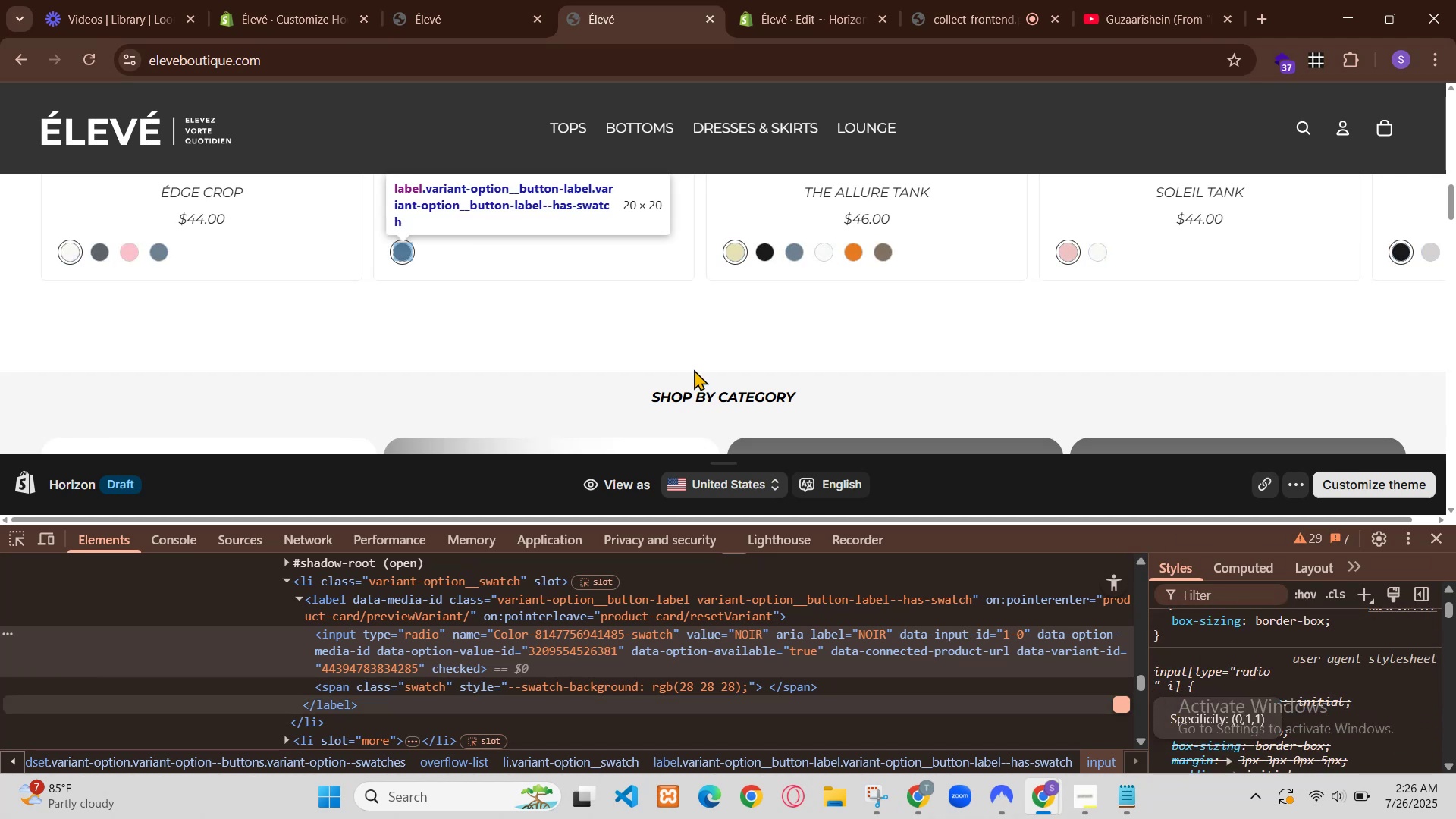 
left_click([603, 0])
 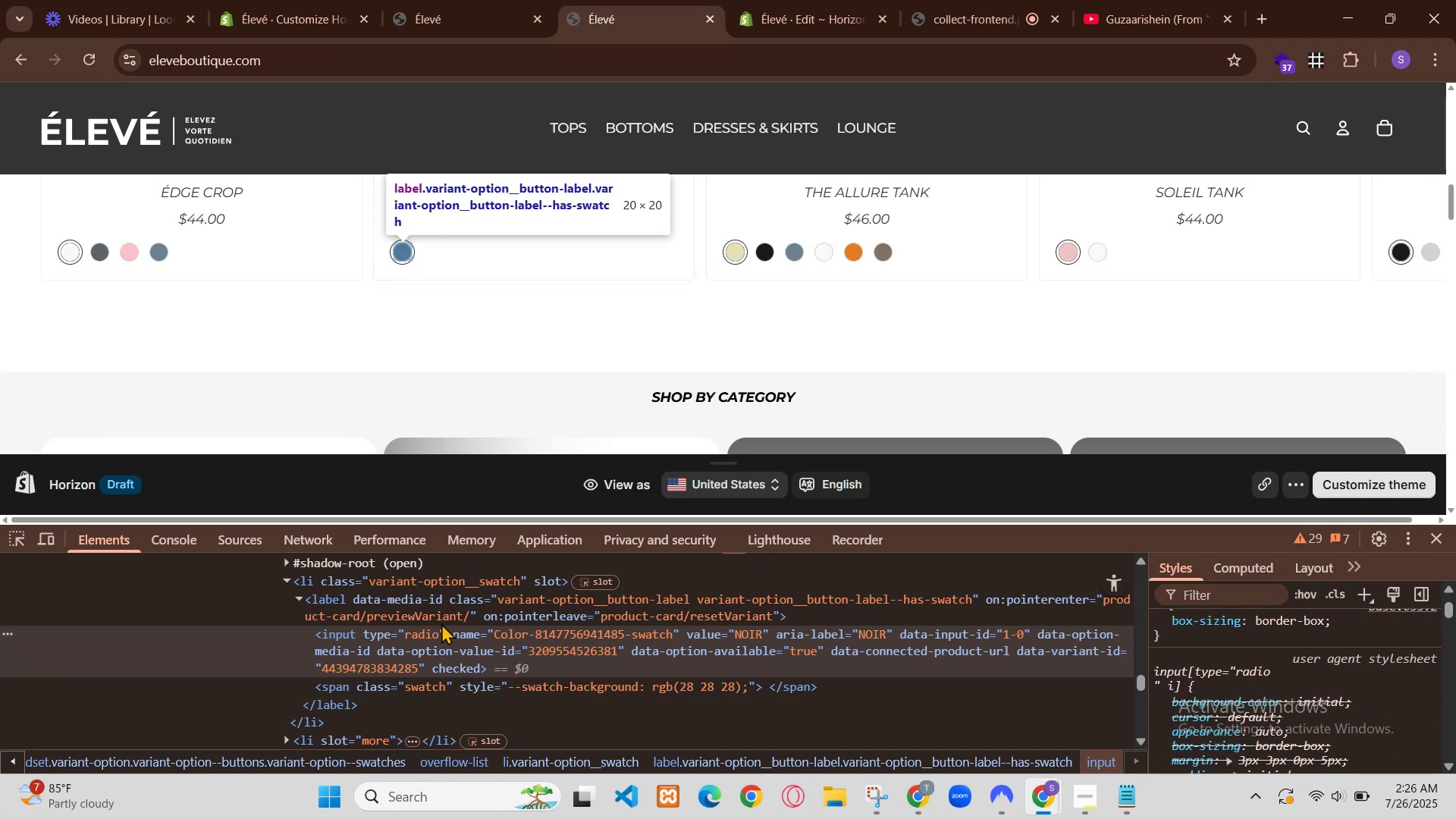 
scroll: coordinate [624, 288], scroll_direction: down, amount: 4.0
 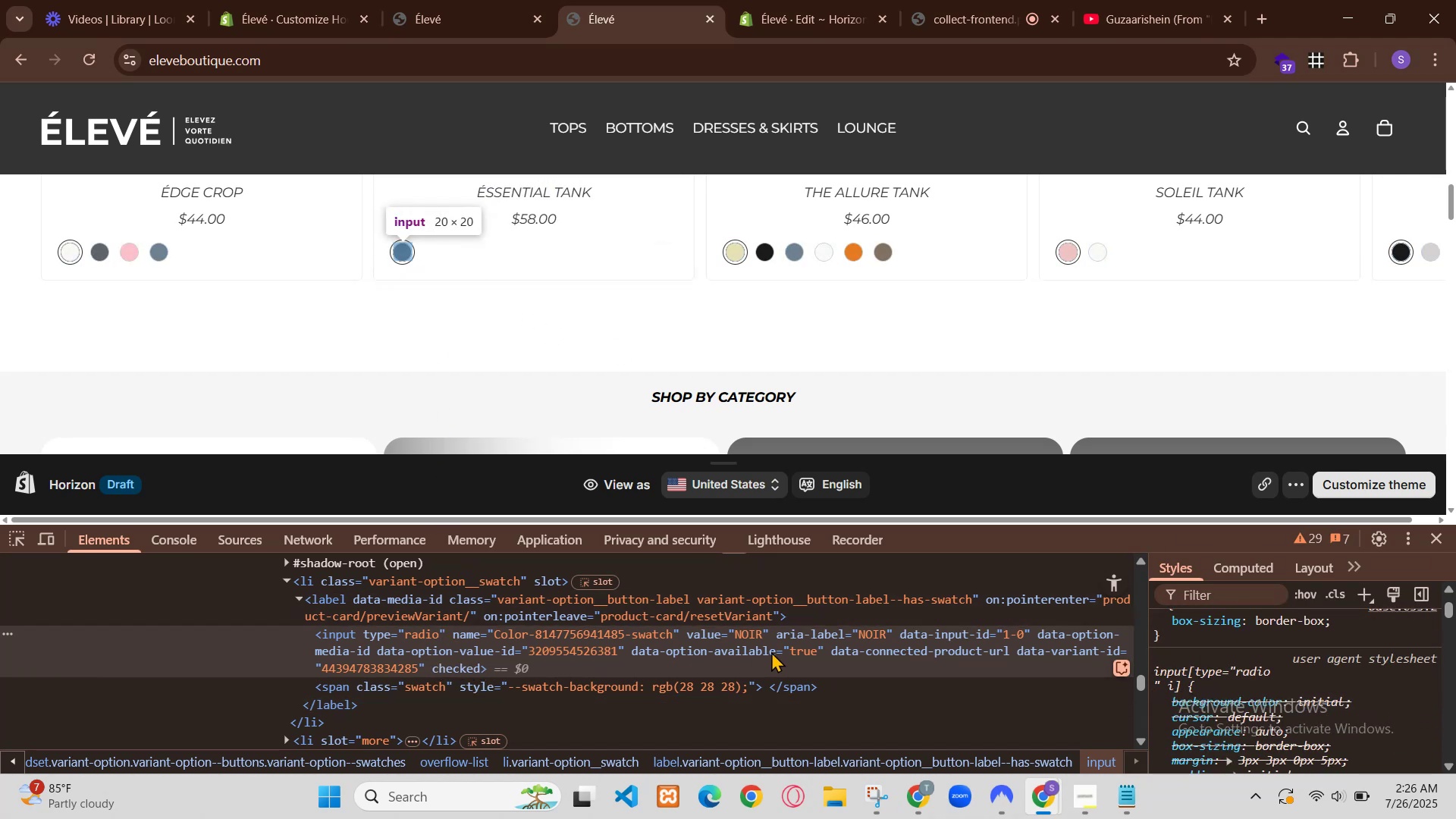 
left_click([499, 0])
 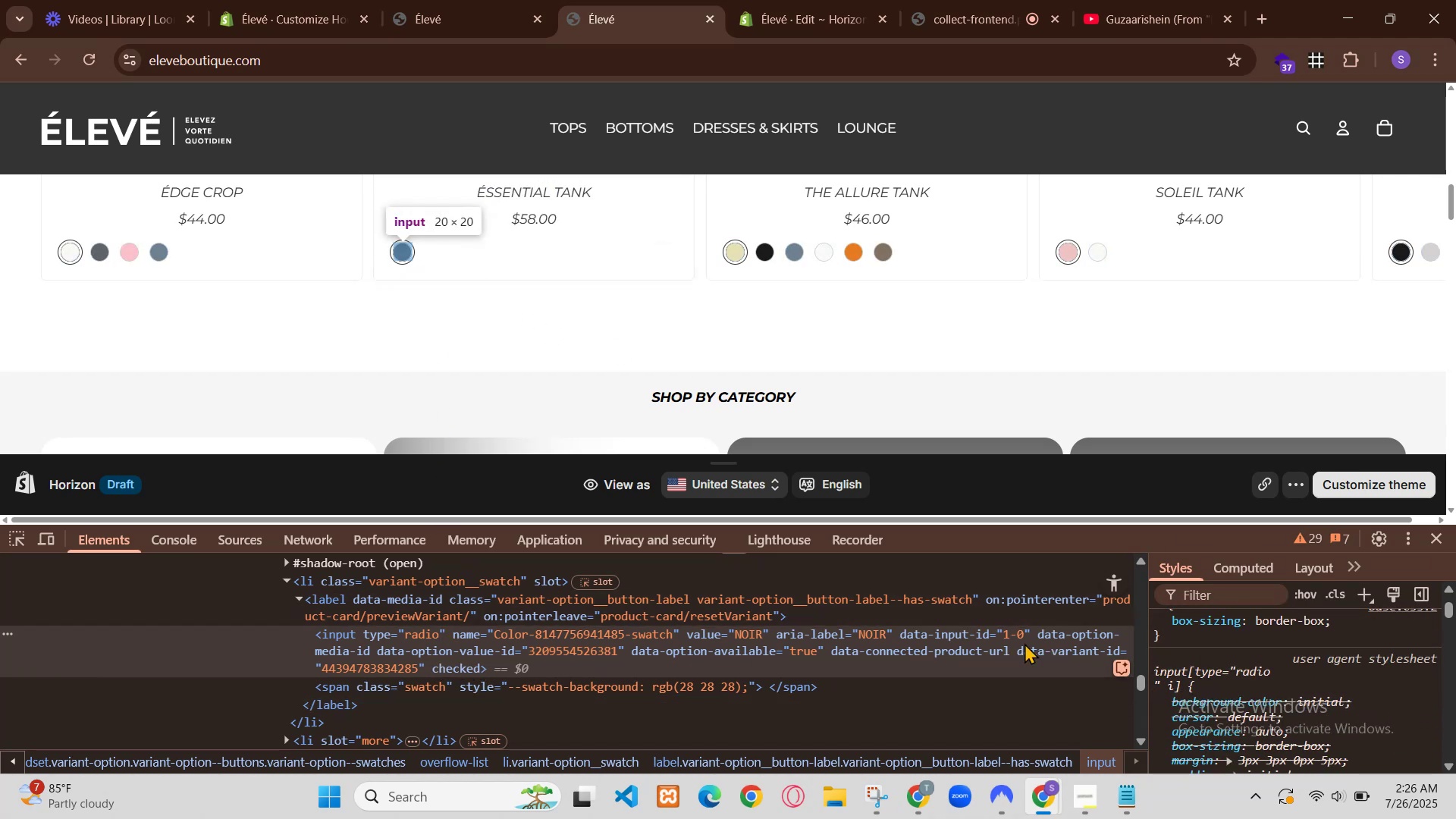 
scroll: coordinate [676, 334], scroll_direction: down, amount: 10.0
 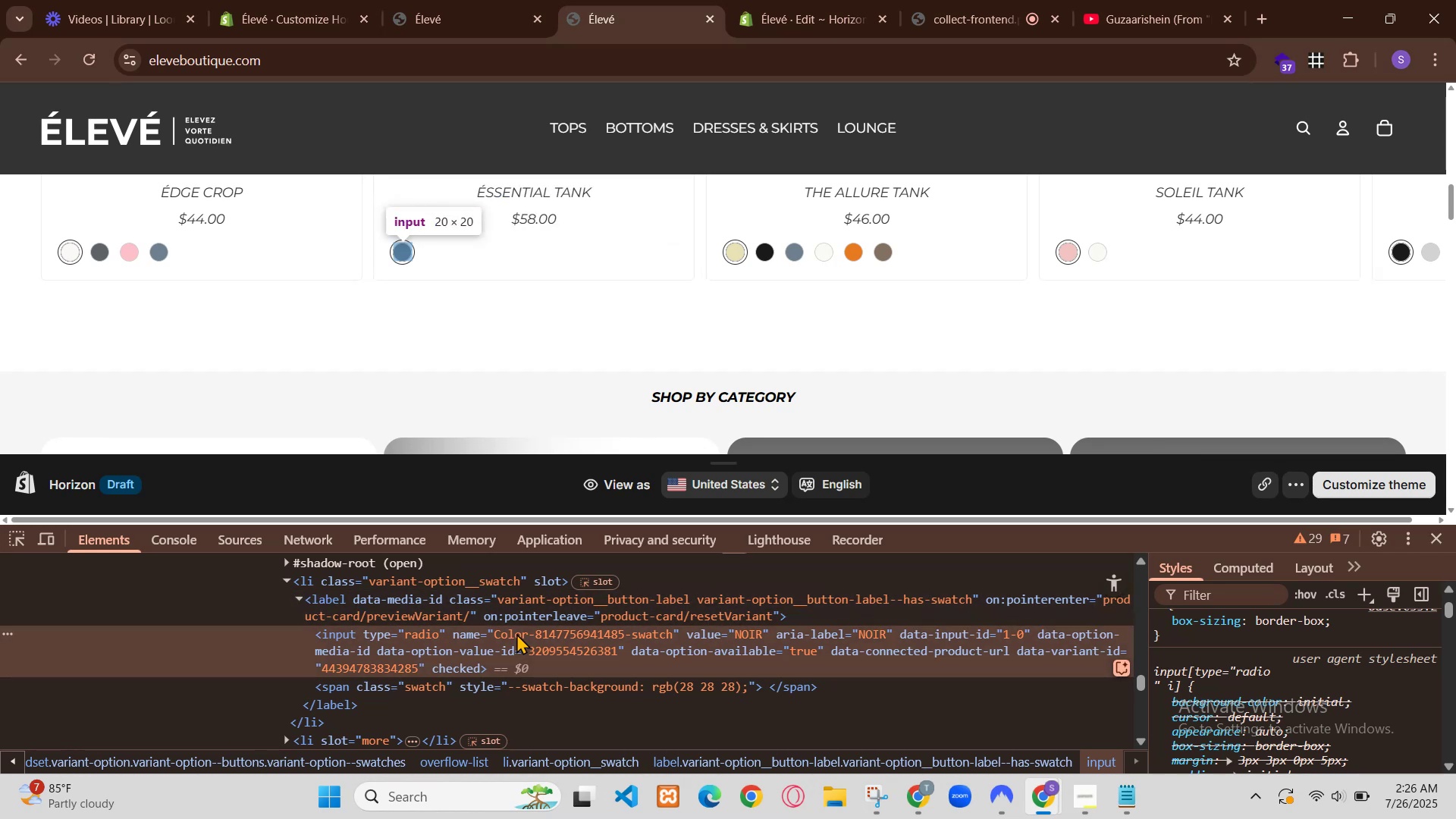 
scroll: coordinate [730, 372], scroll_direction: up, amount: 23.0
 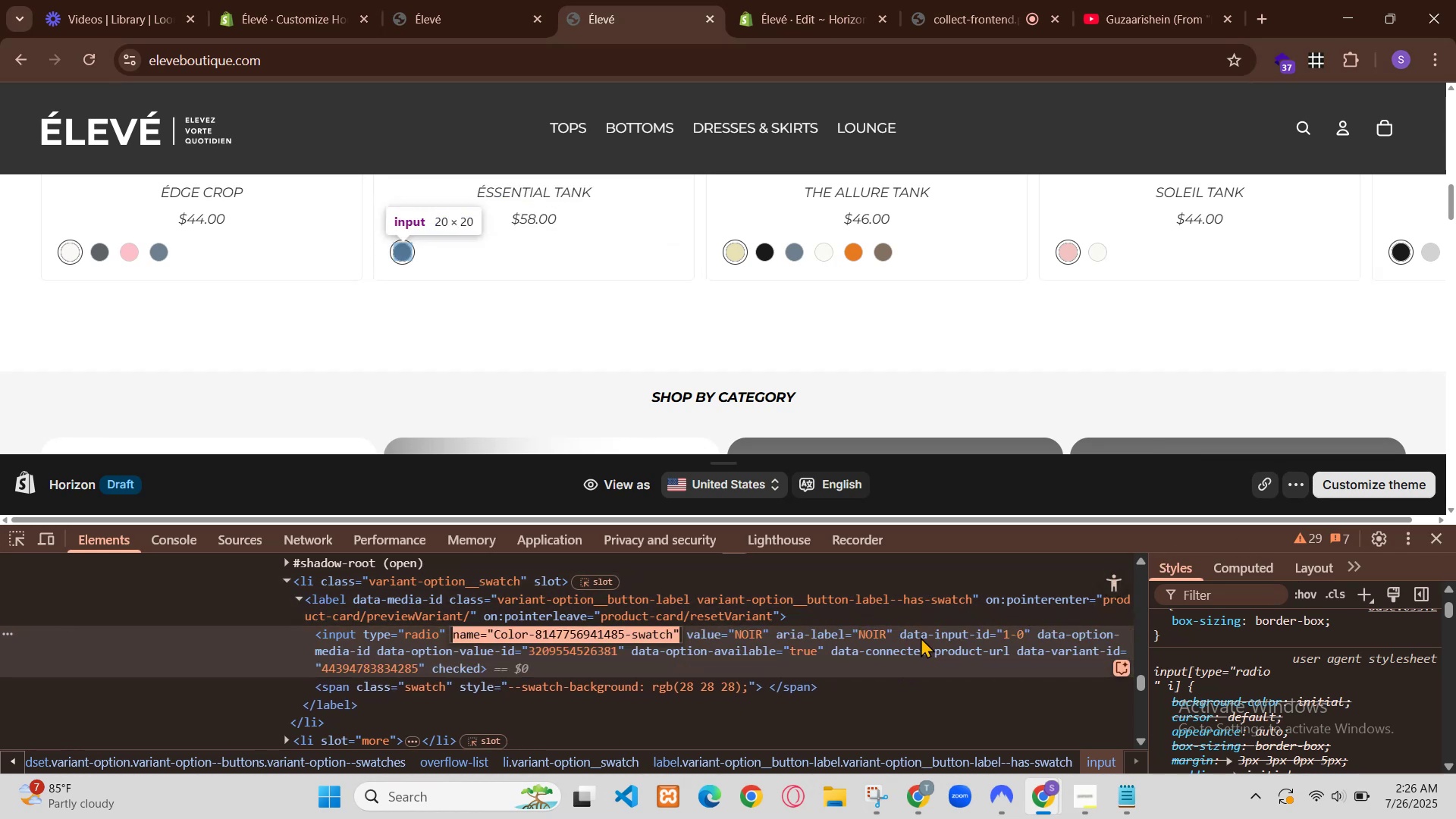 
left_click([340, 0])
 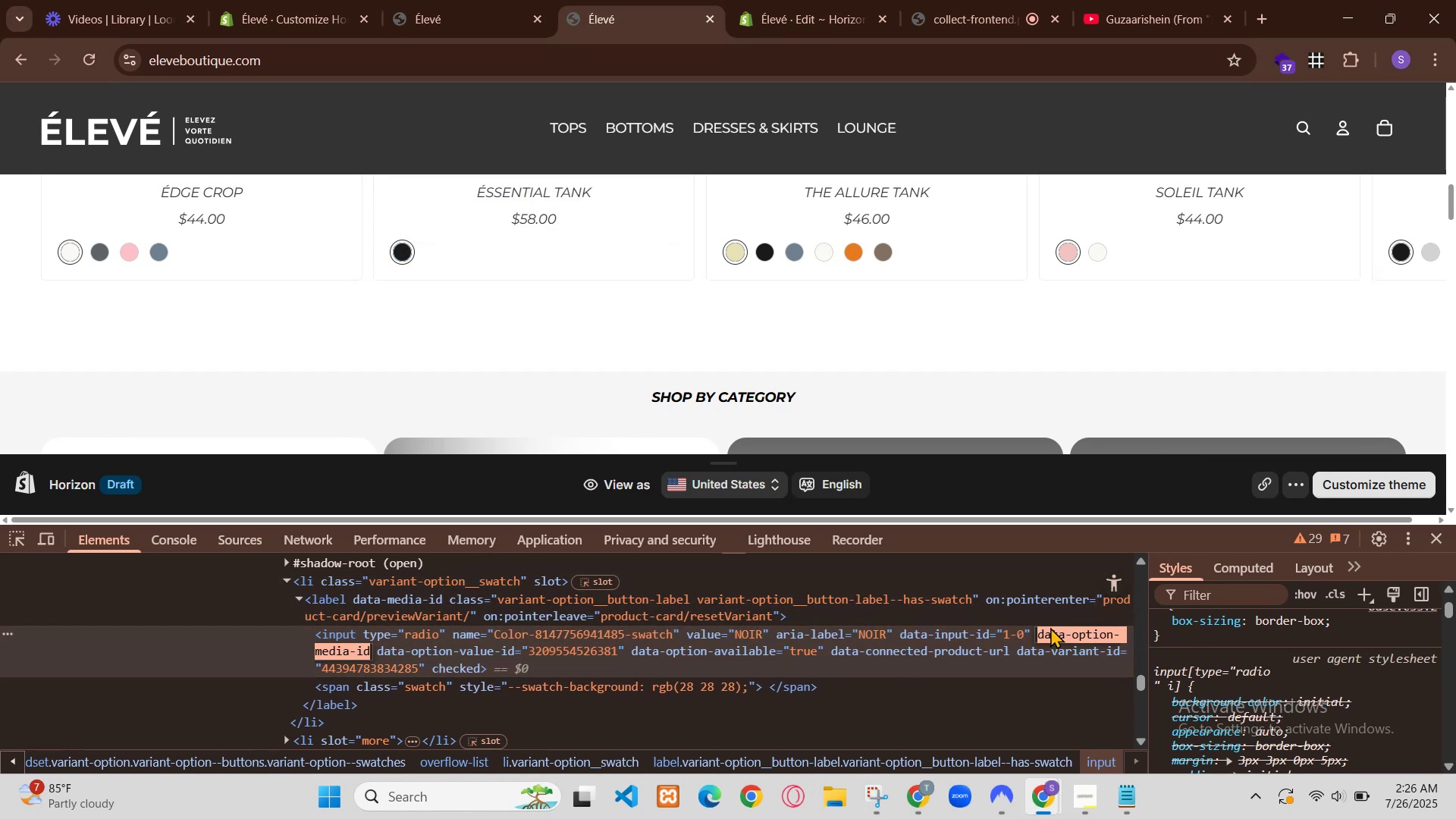 
left_click([1204, 114])
 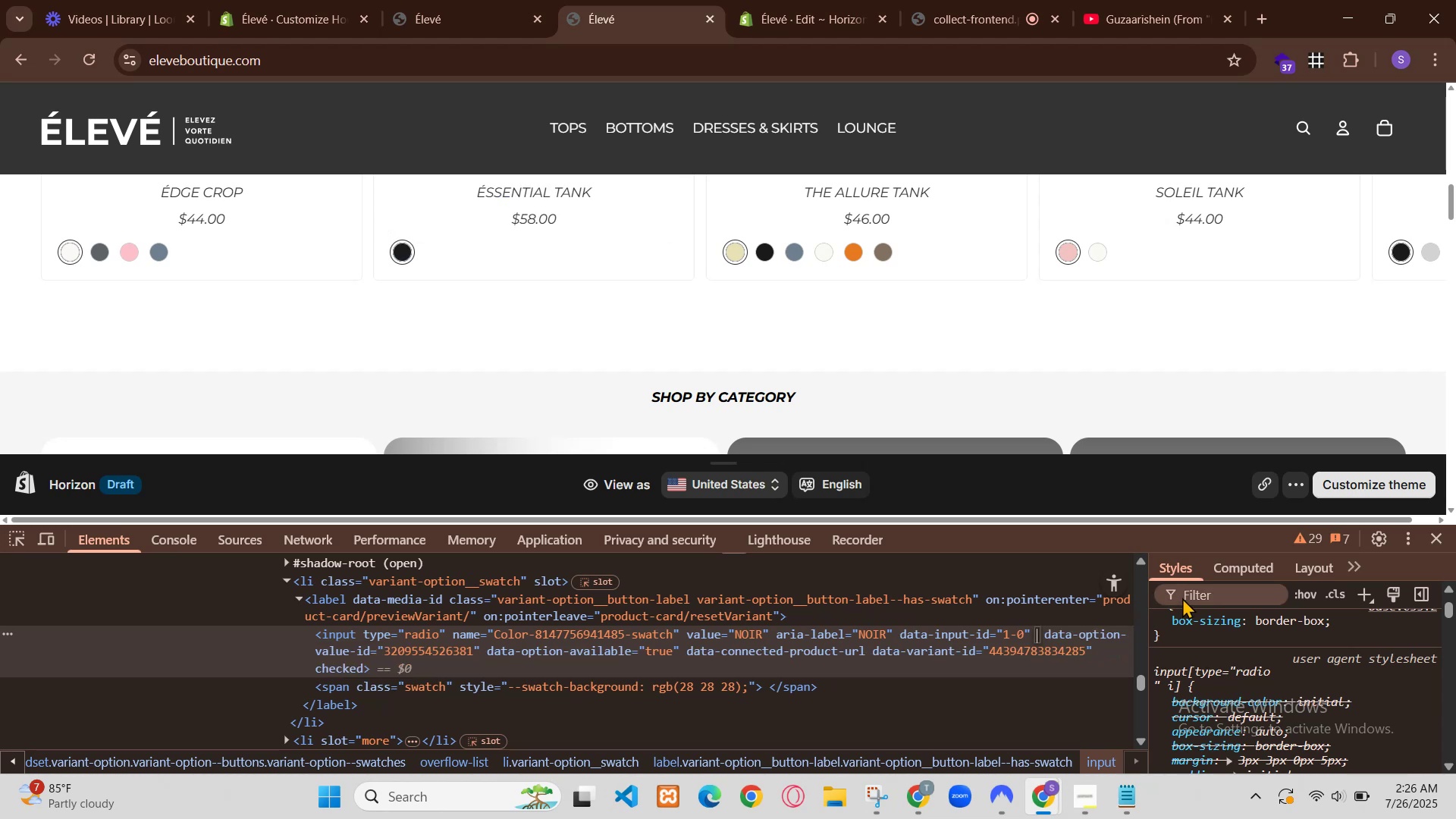 
scroll: coordinate [993, 436], scroll_direction: down, amount: 2.0
 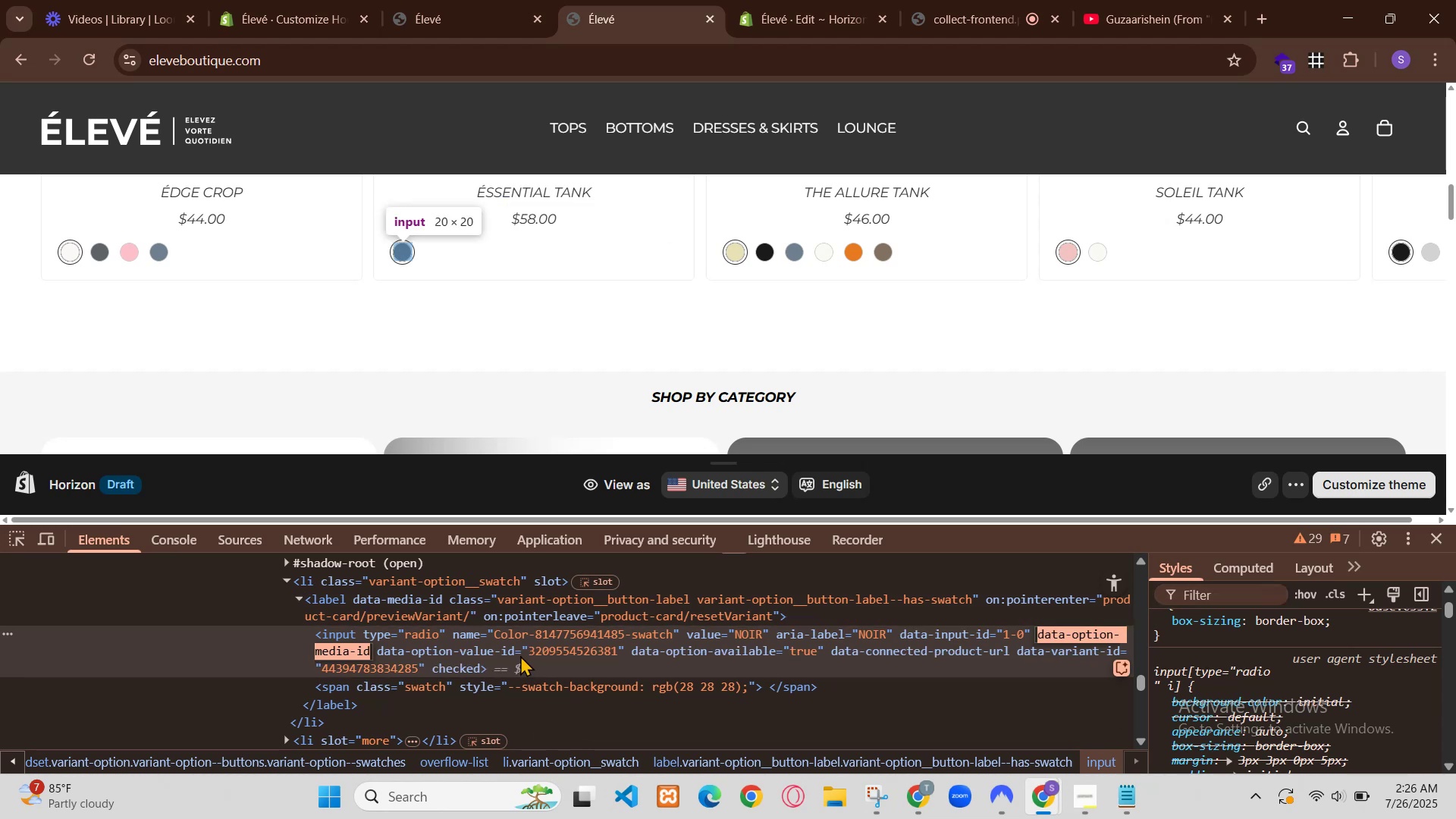 
left_click([850, 0])
 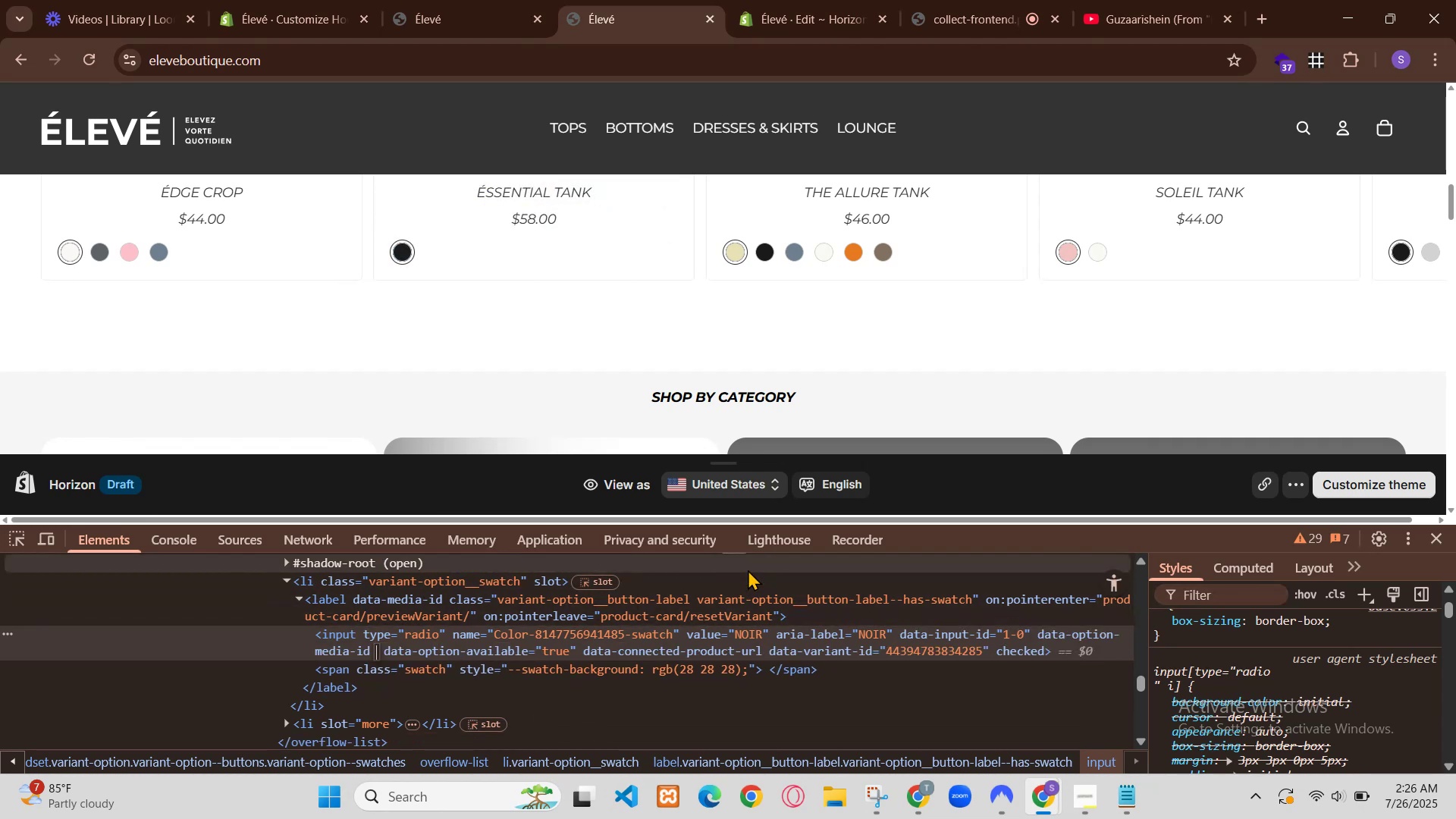 
left_click([261, 0])
 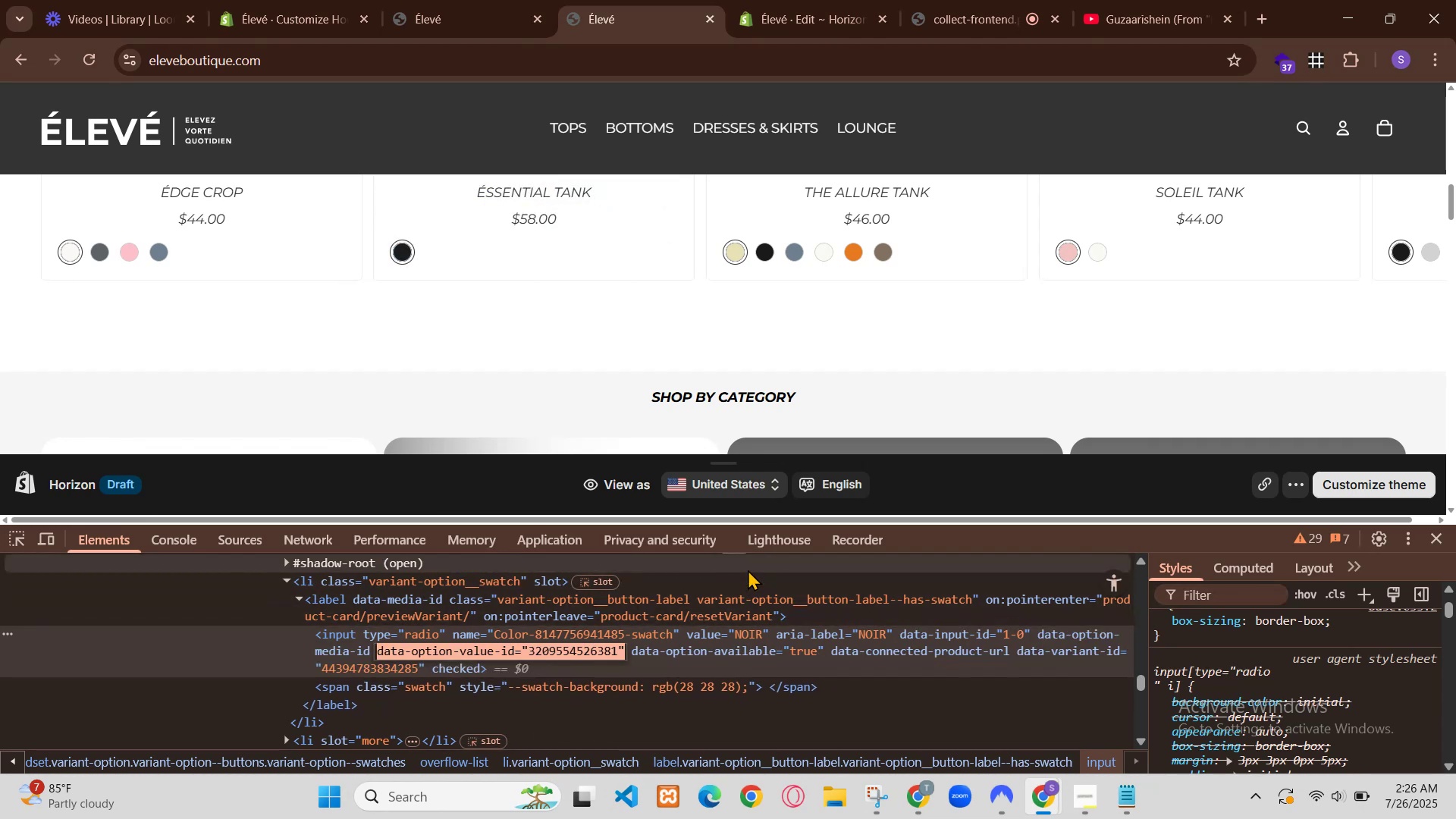 
key(Control+R)
 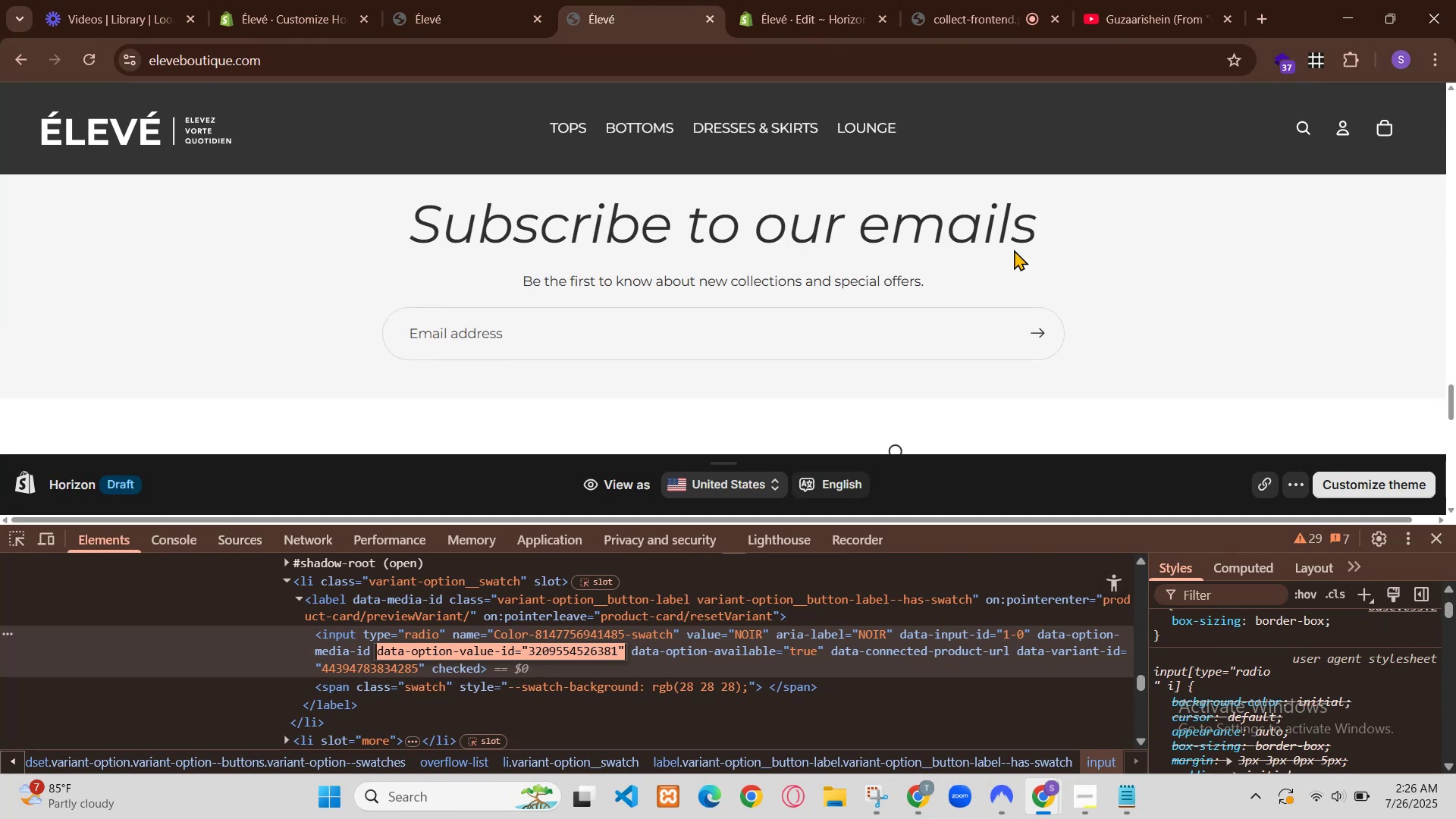 
wait(9.21)
 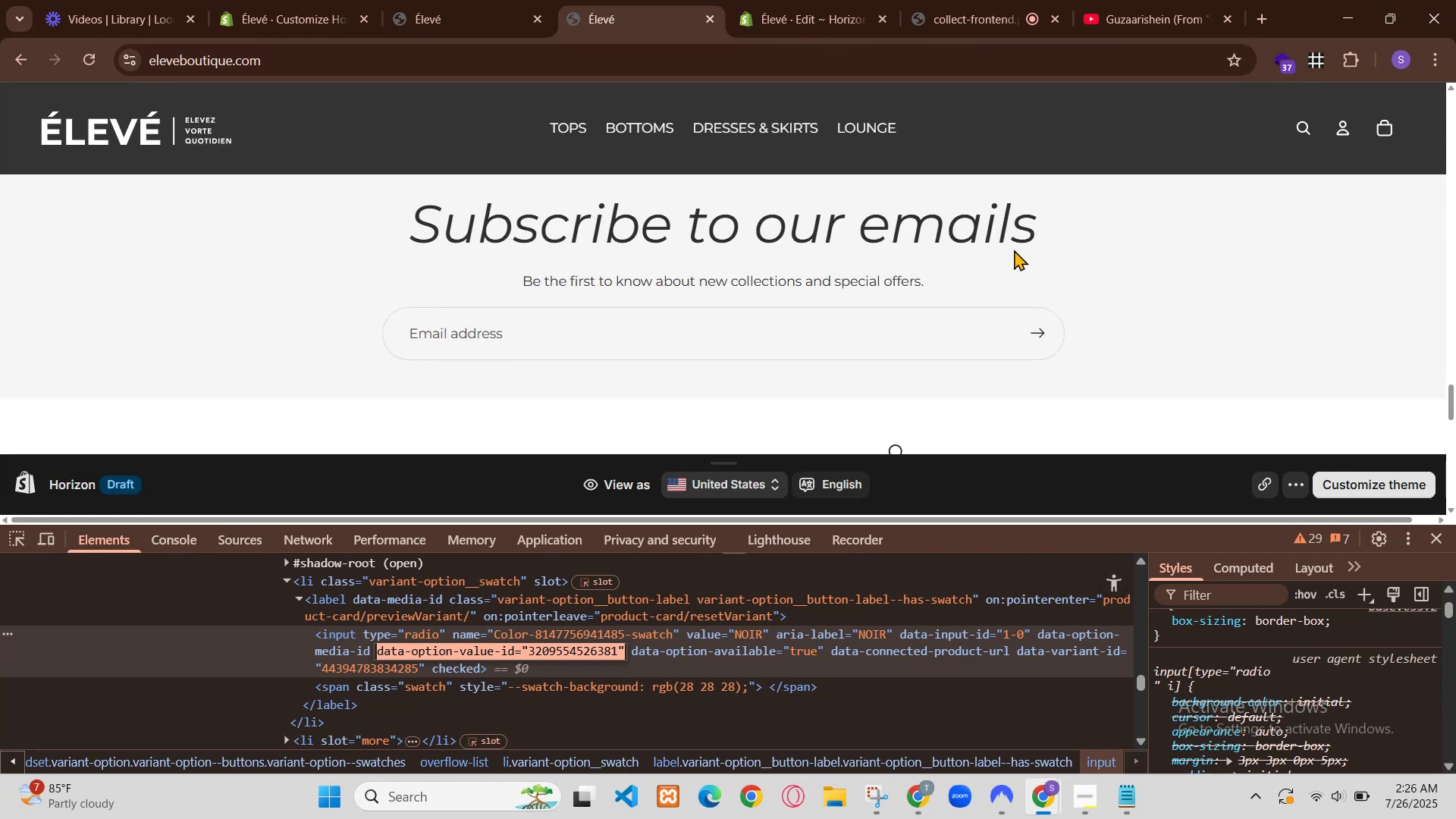 
scroll: coordinate [938, 521], scroll_direction: down, amount: 22.0
 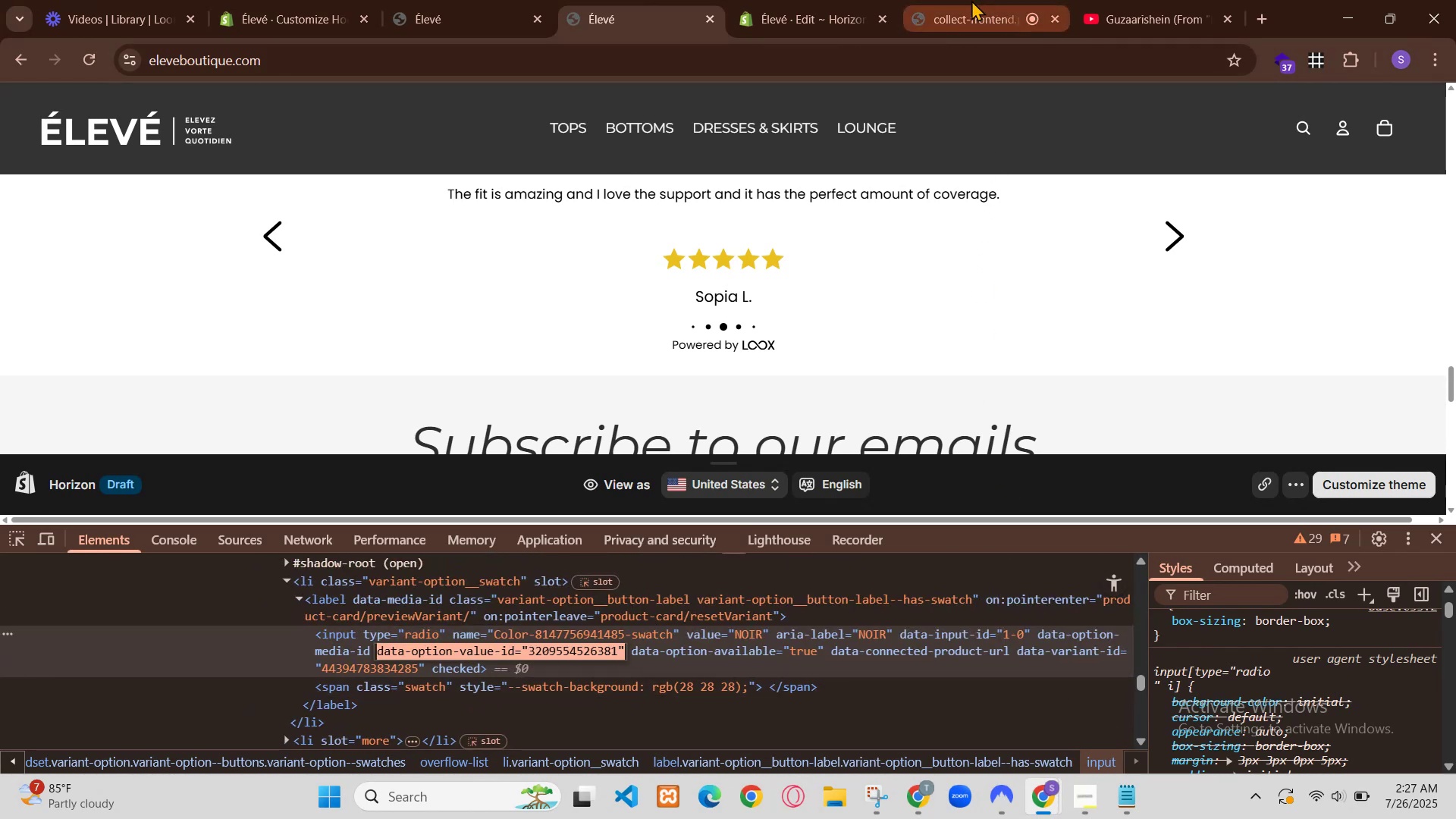 
wait(5.56)
 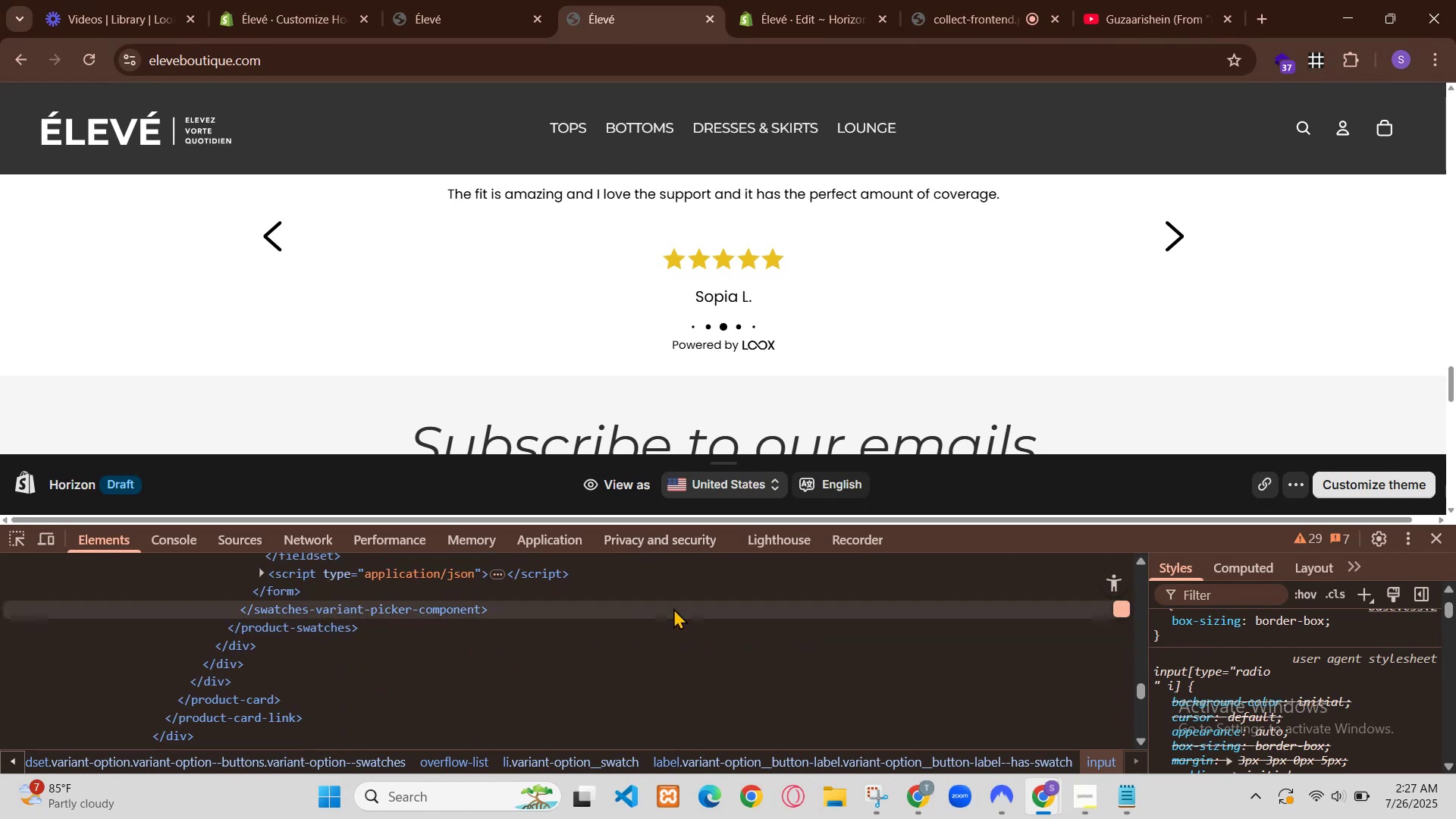 
mouse_move([1051, 625])
 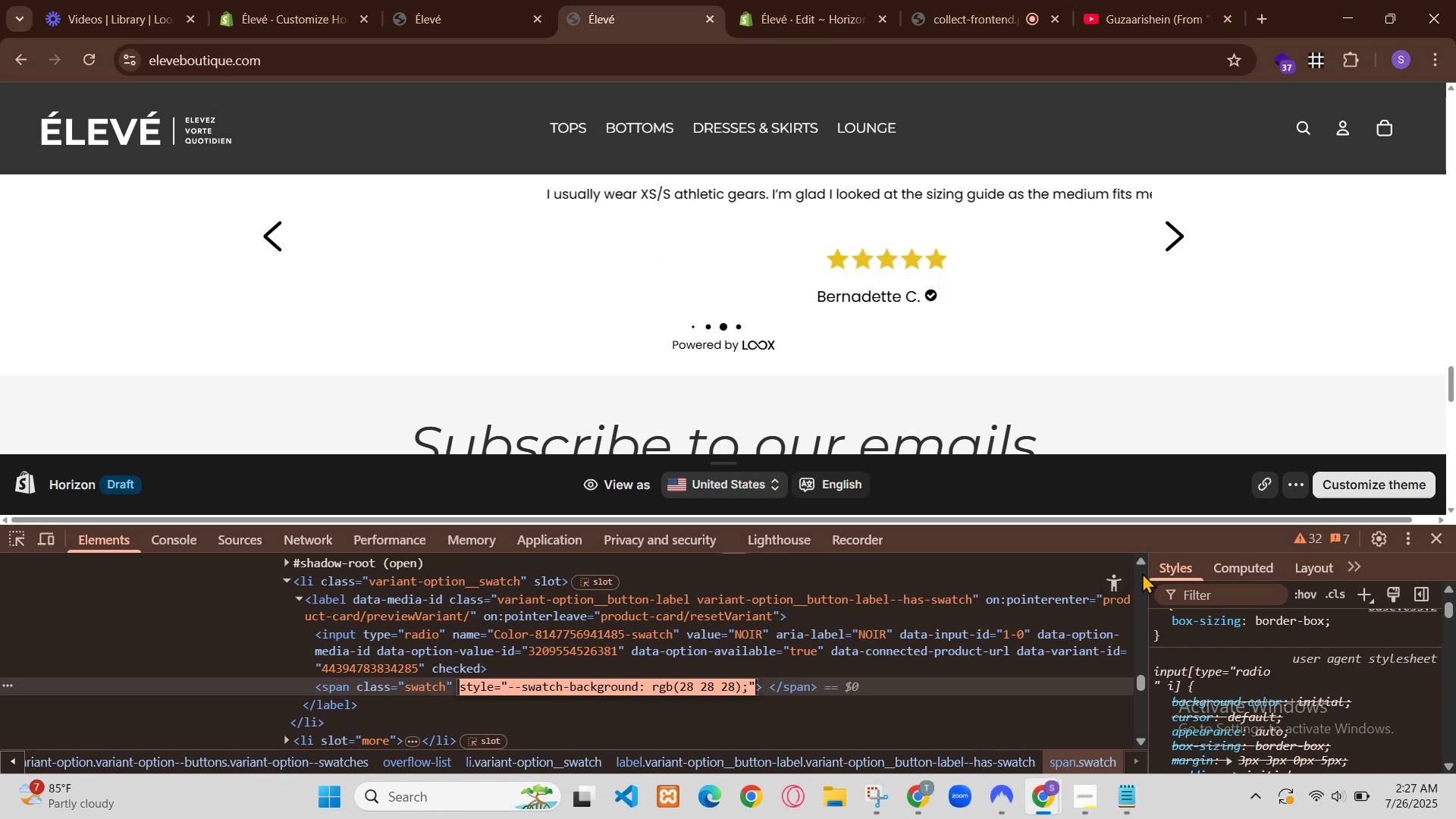 
wait(5.72)
 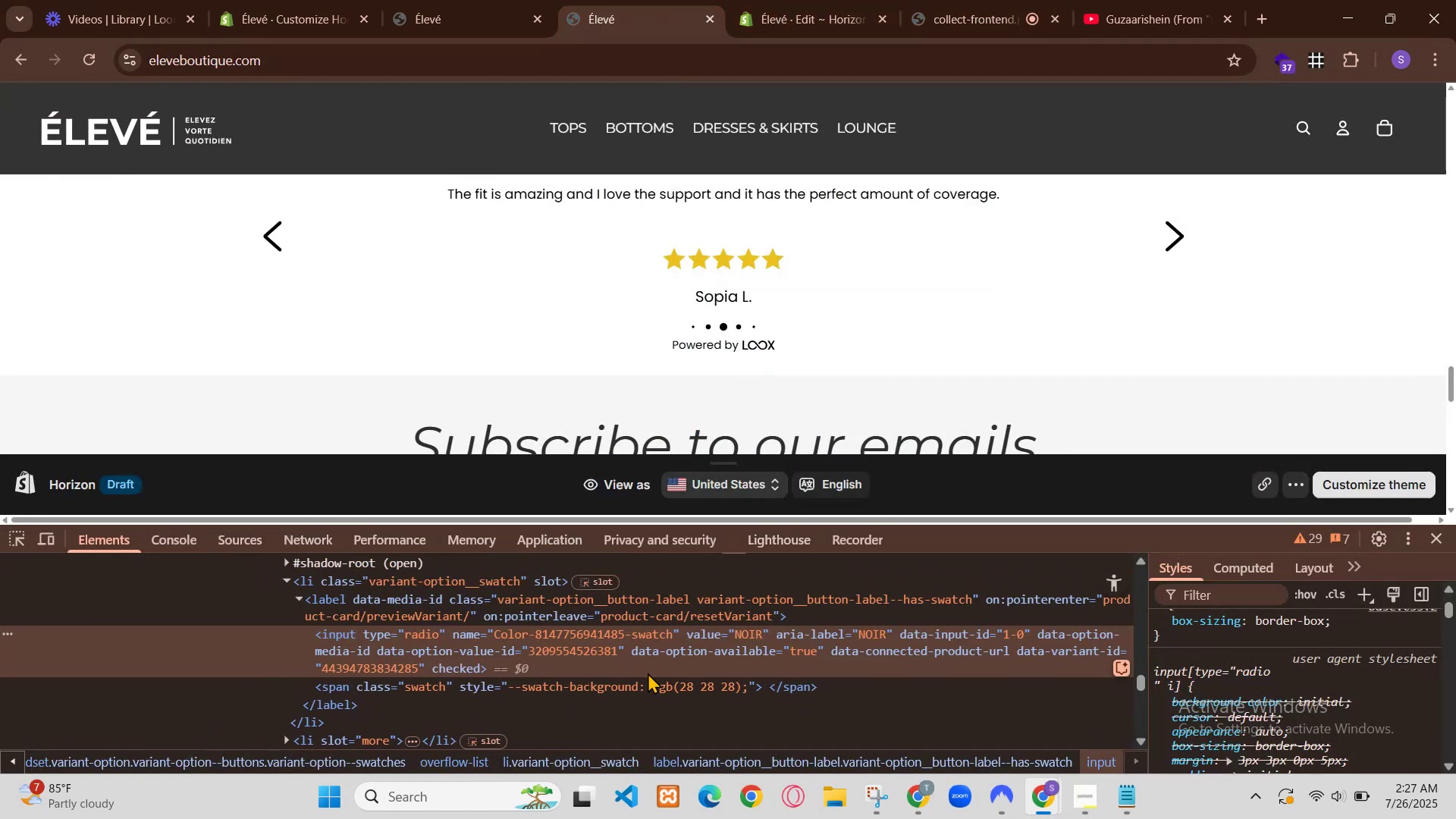 
left_click([889, 394])
 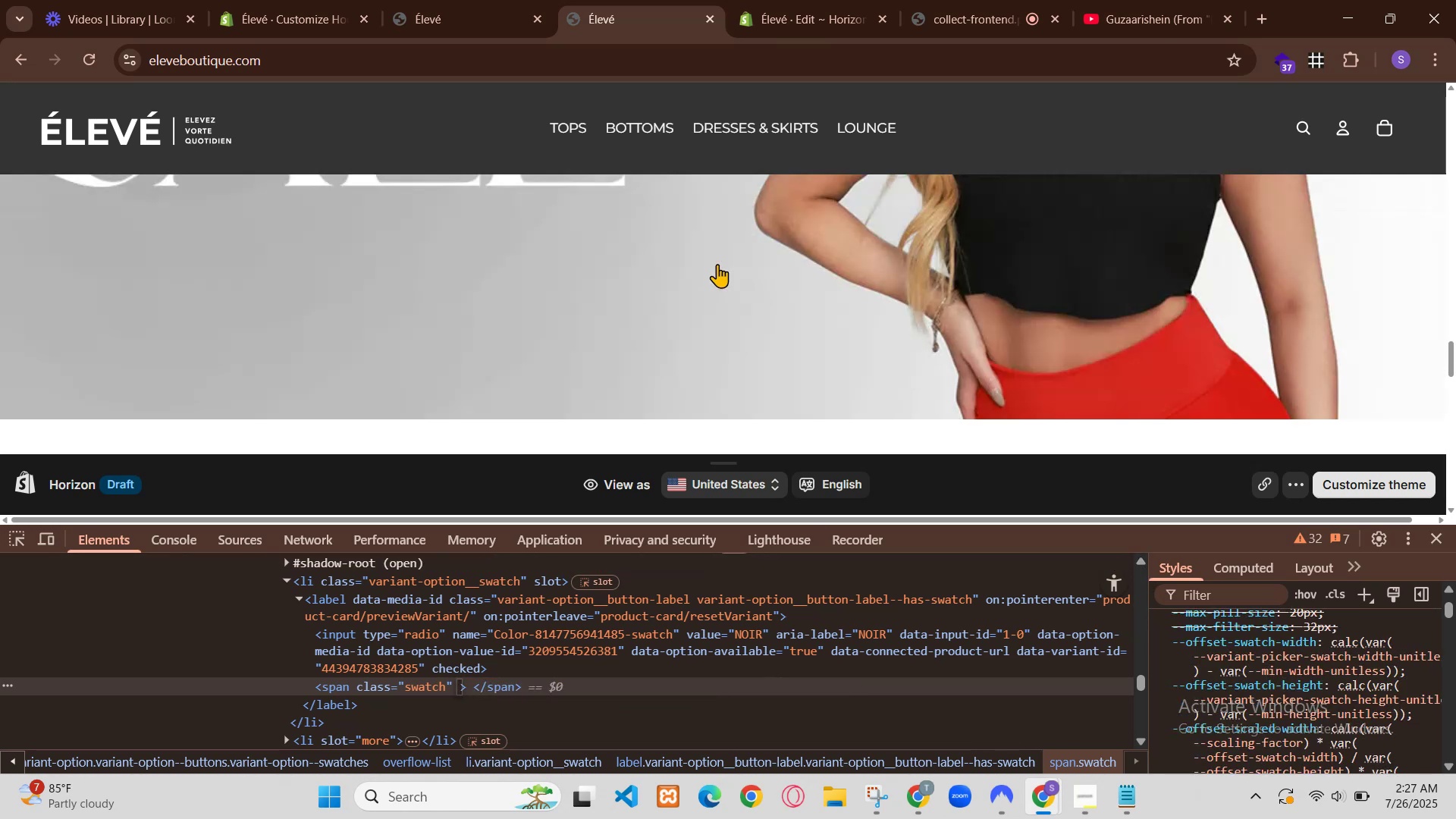 
left_click([953, 394])
 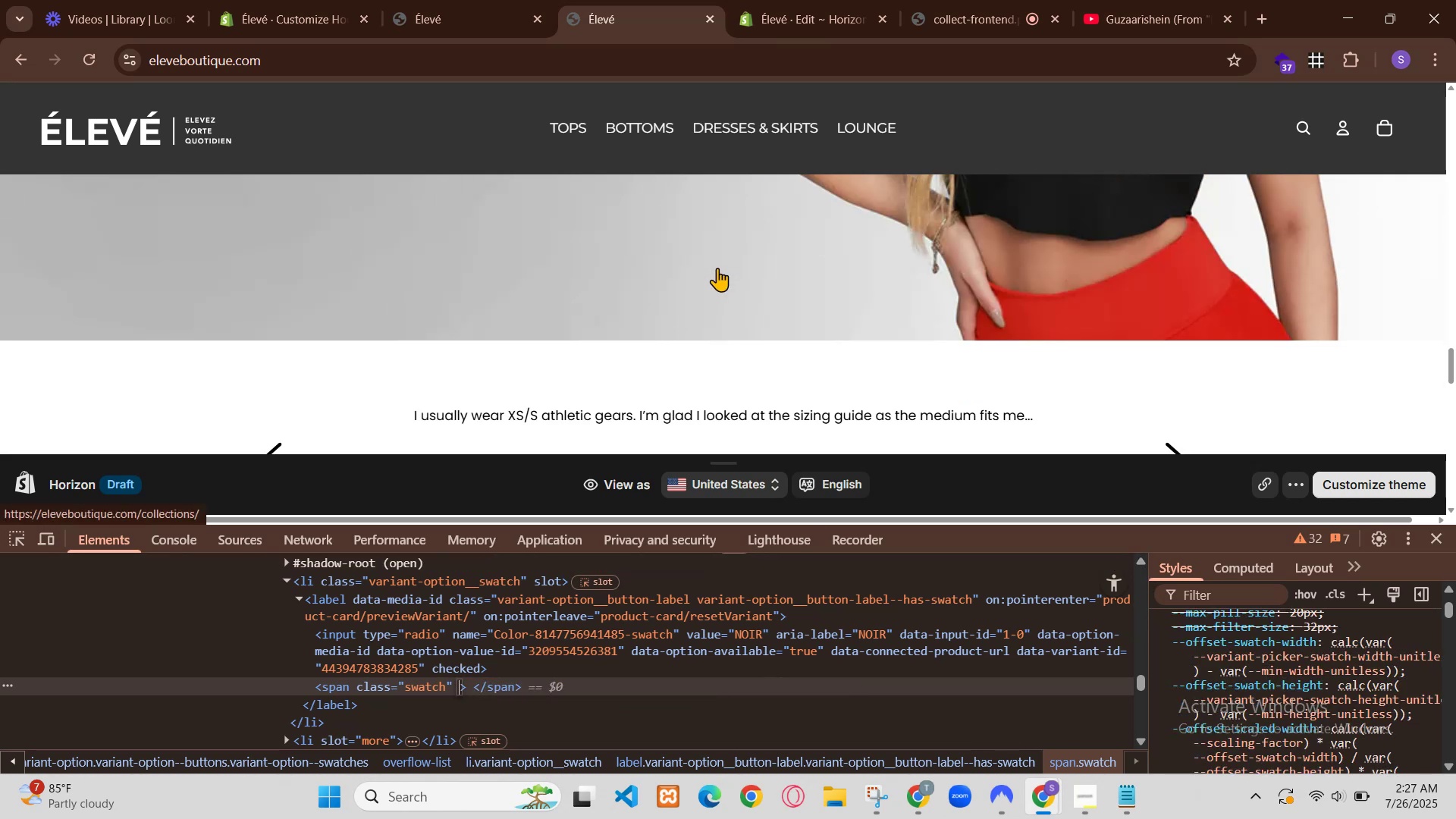 
left_click([886, 401])
 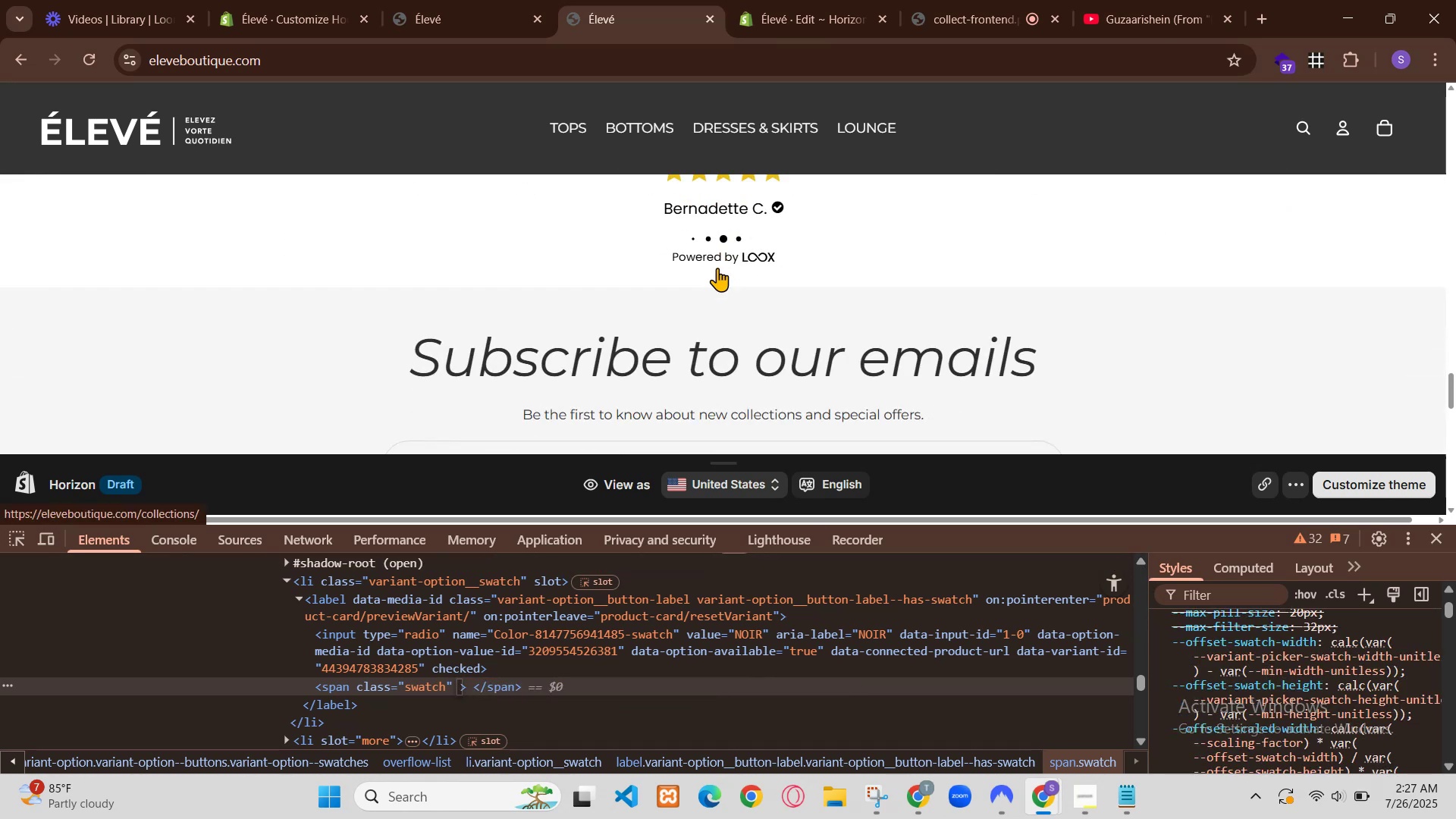 
left_click([831, 384])
 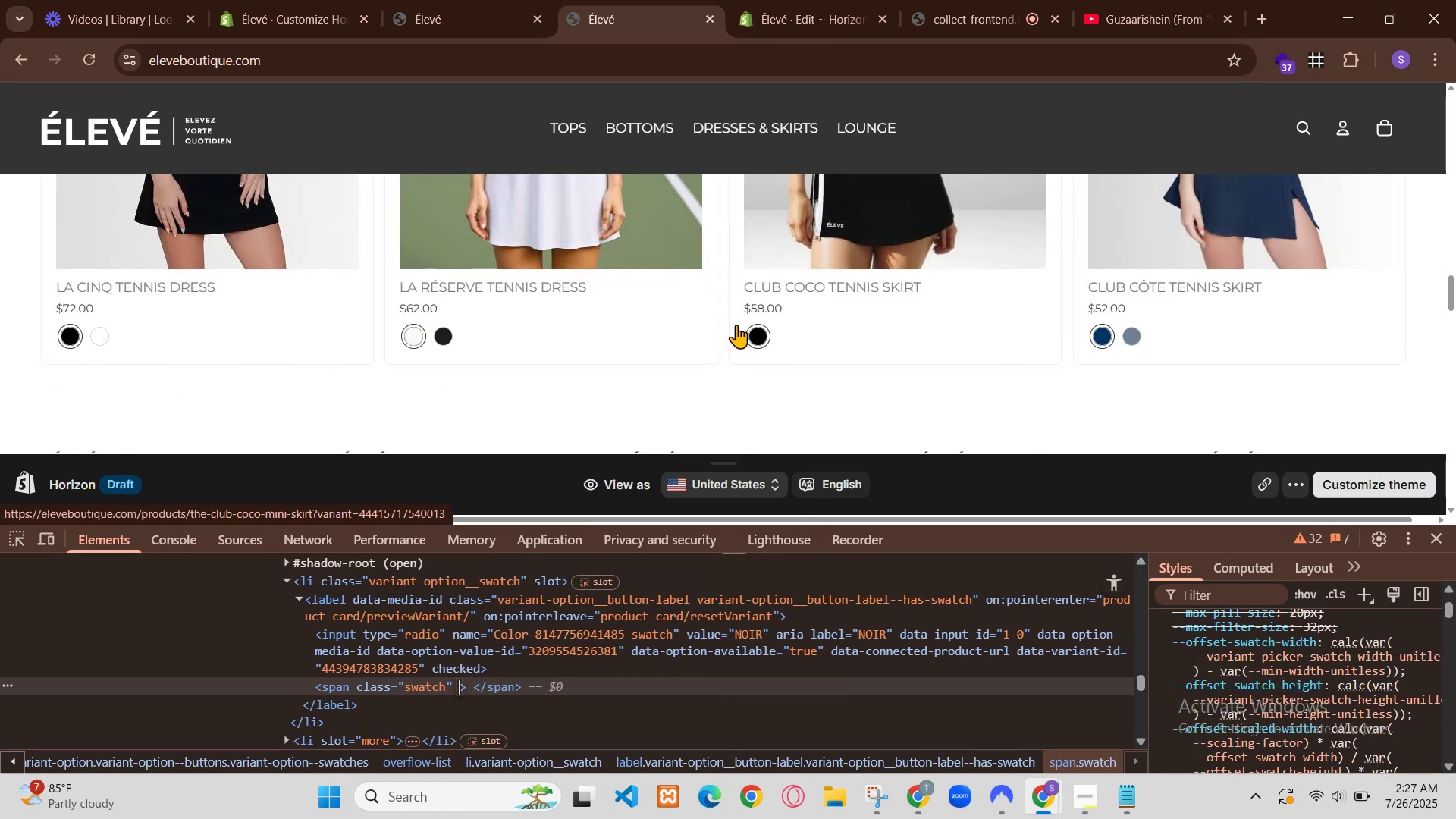 
left_click([850, 396])
 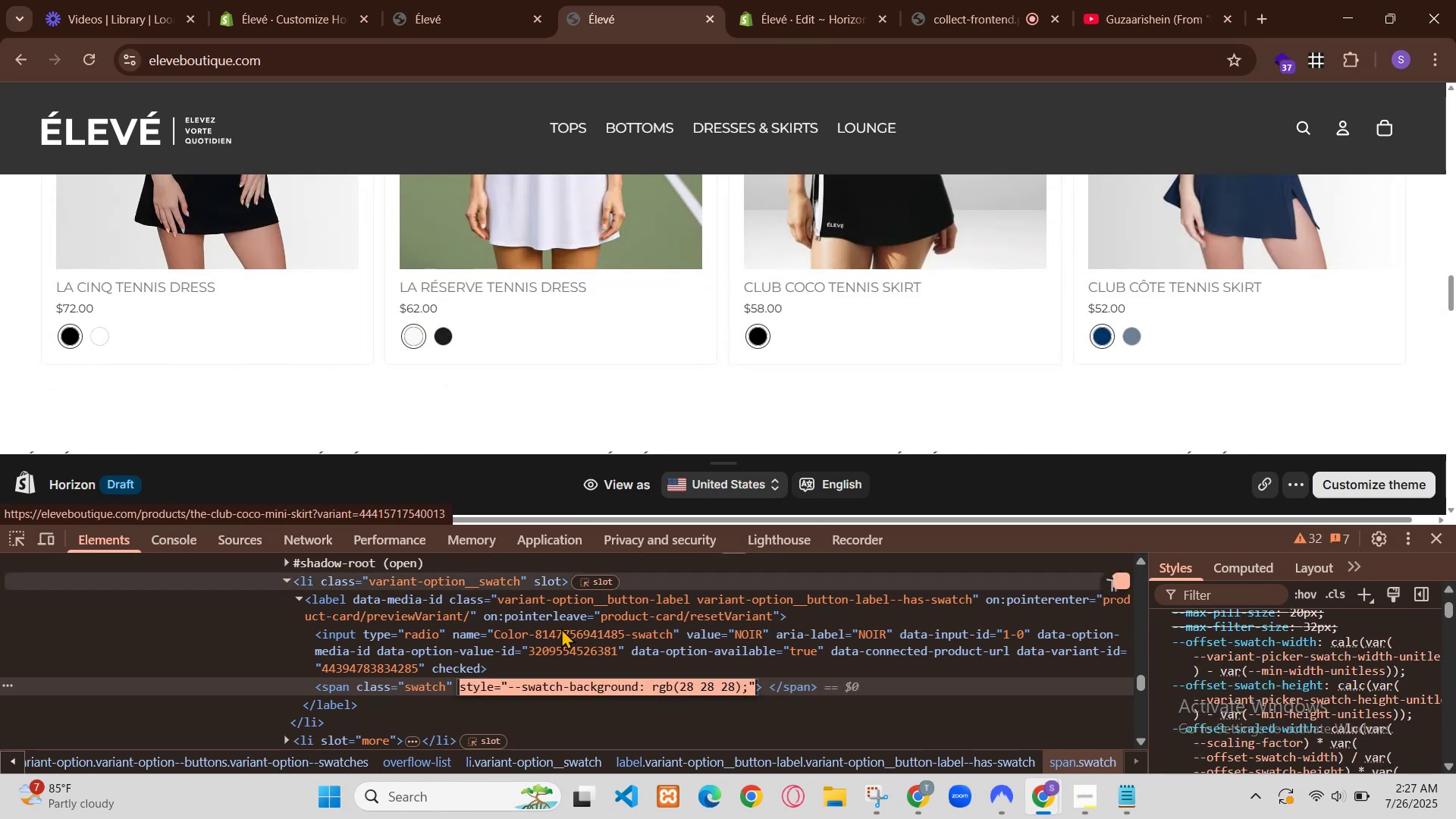 
left_click([850, 396])
 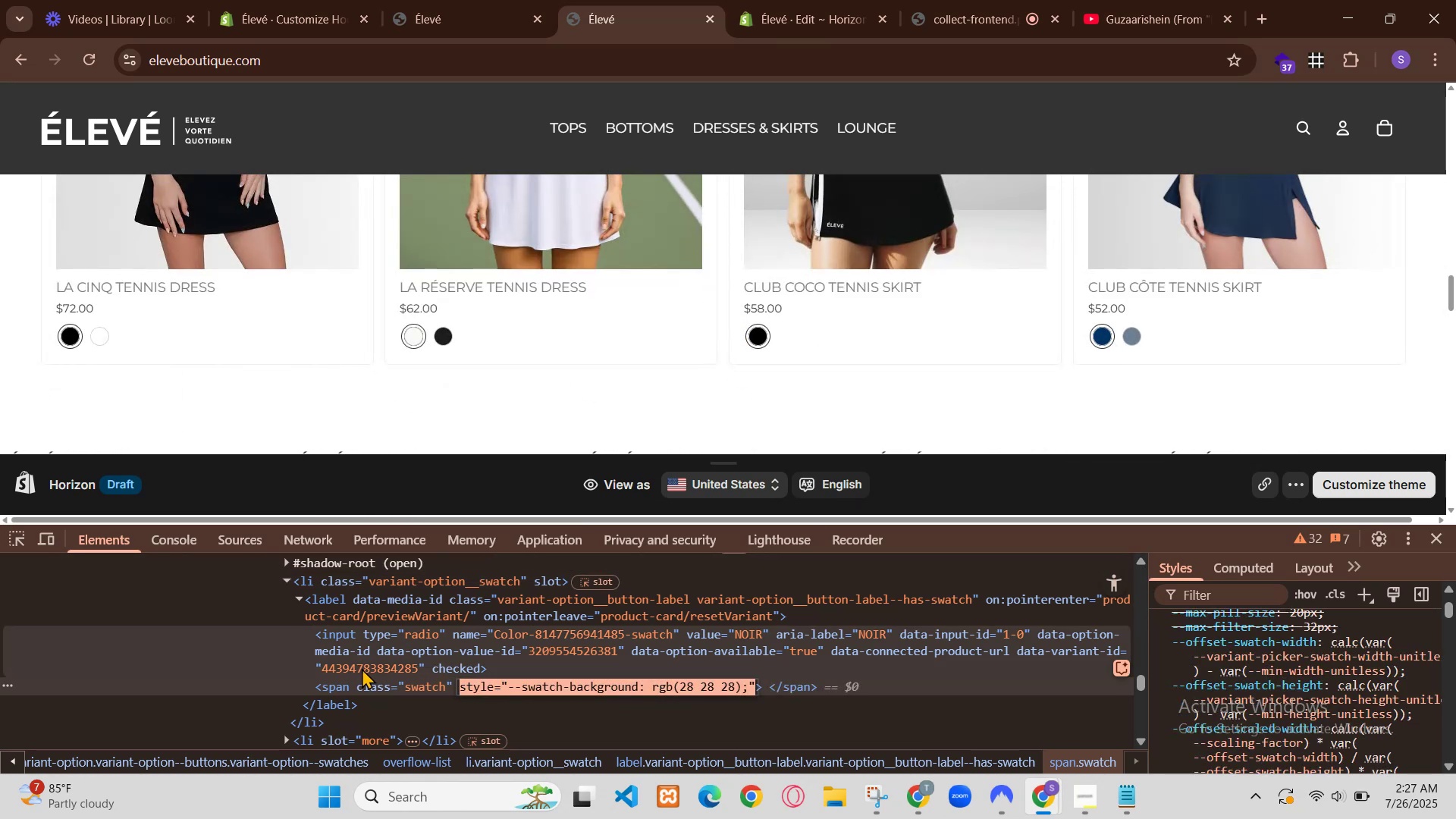 
left_click([850, 396])
 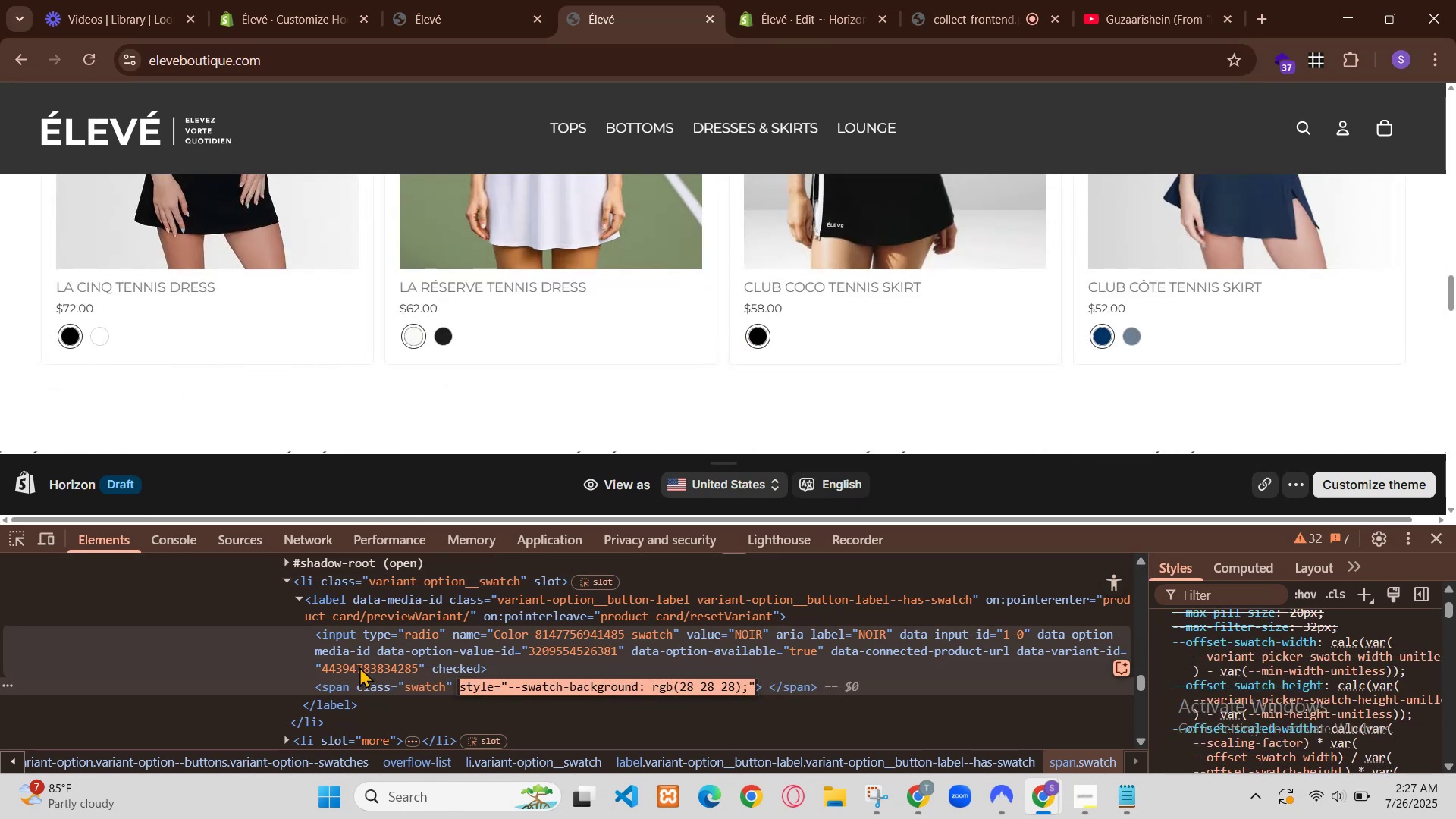 
left_click([854, 394])
 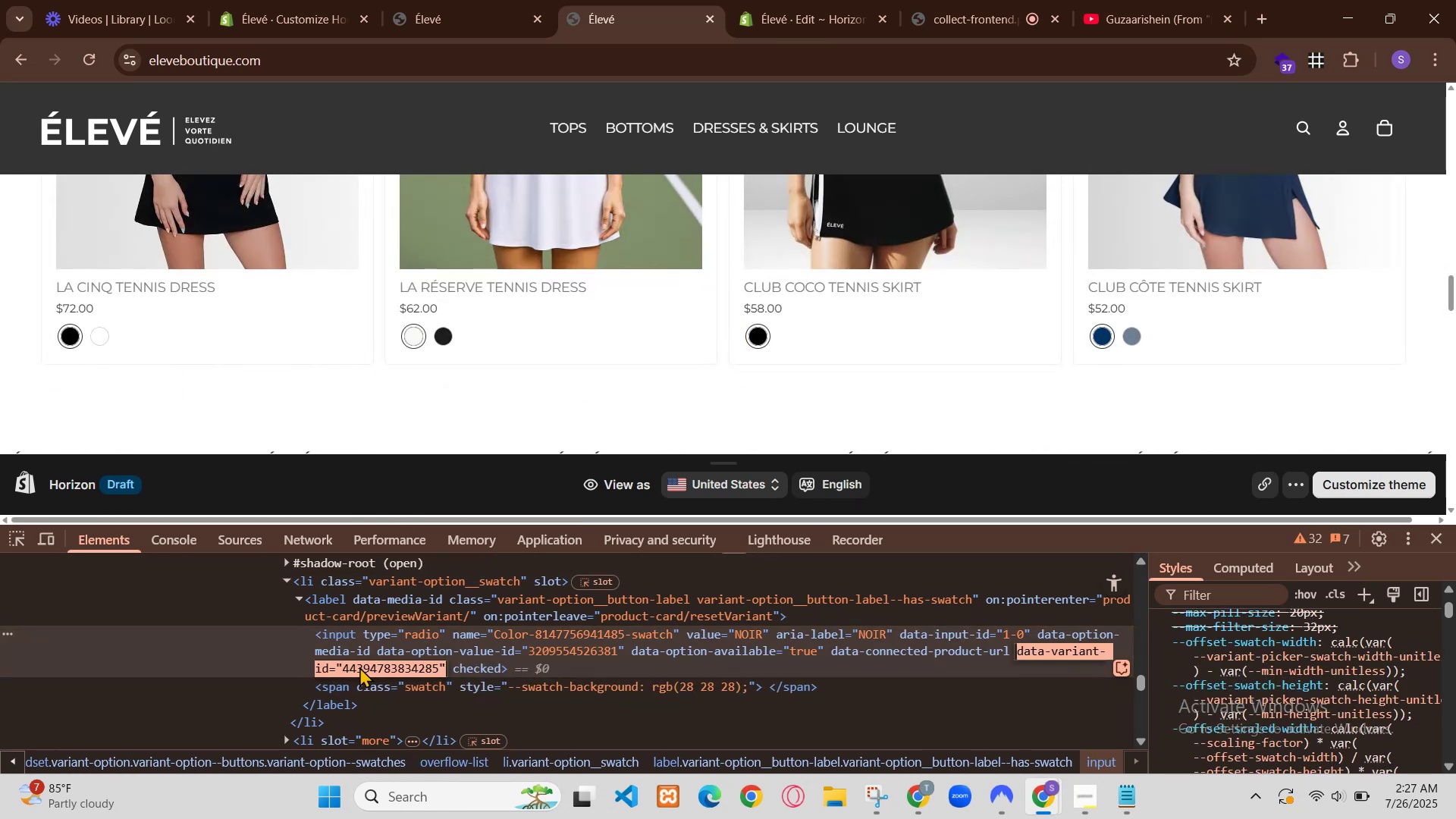 
left_click([890, 385])
 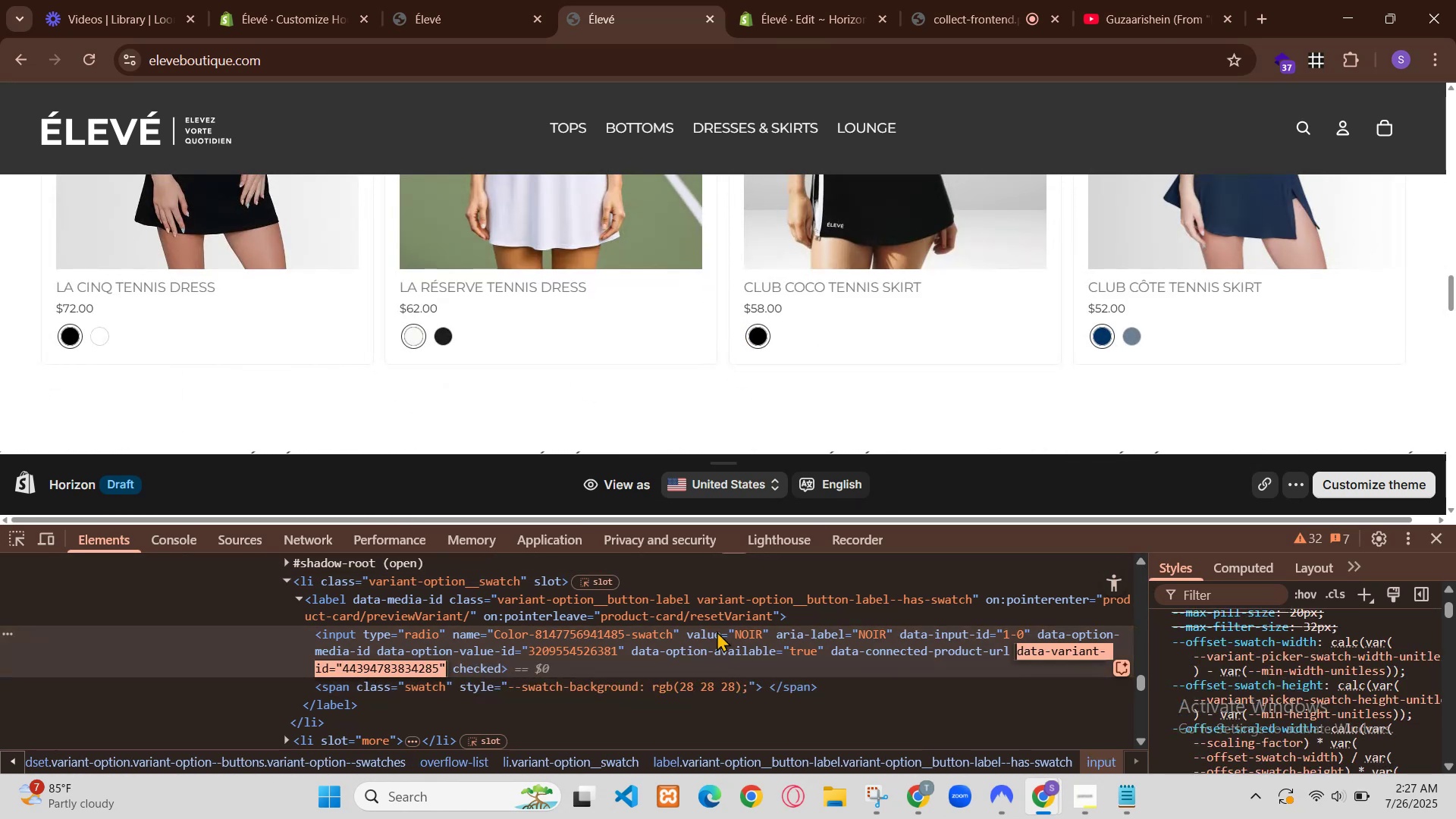 
left_click([848, 384])
 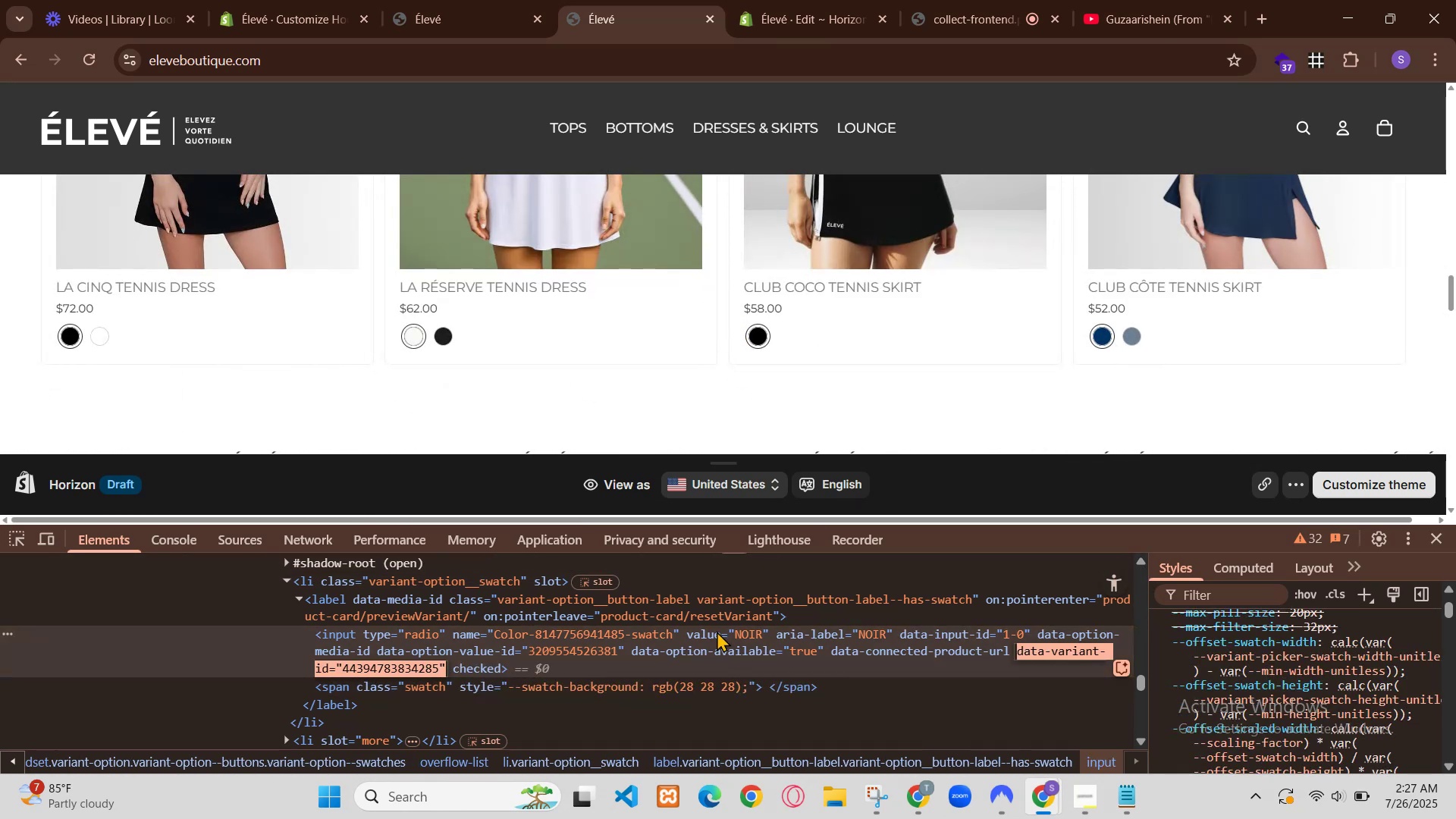 
left_click([848, 384])
 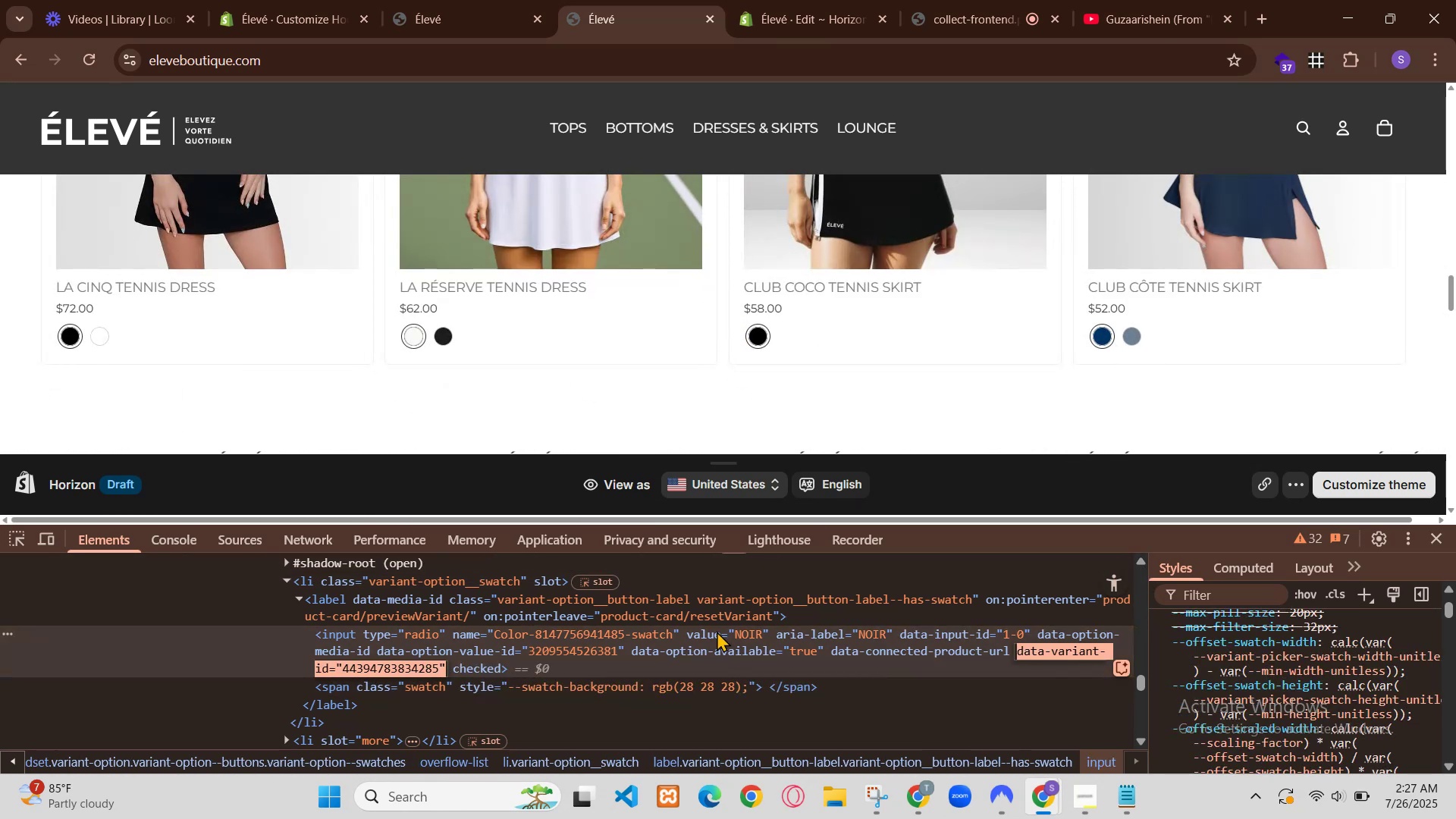 
left_click([849, 385])
 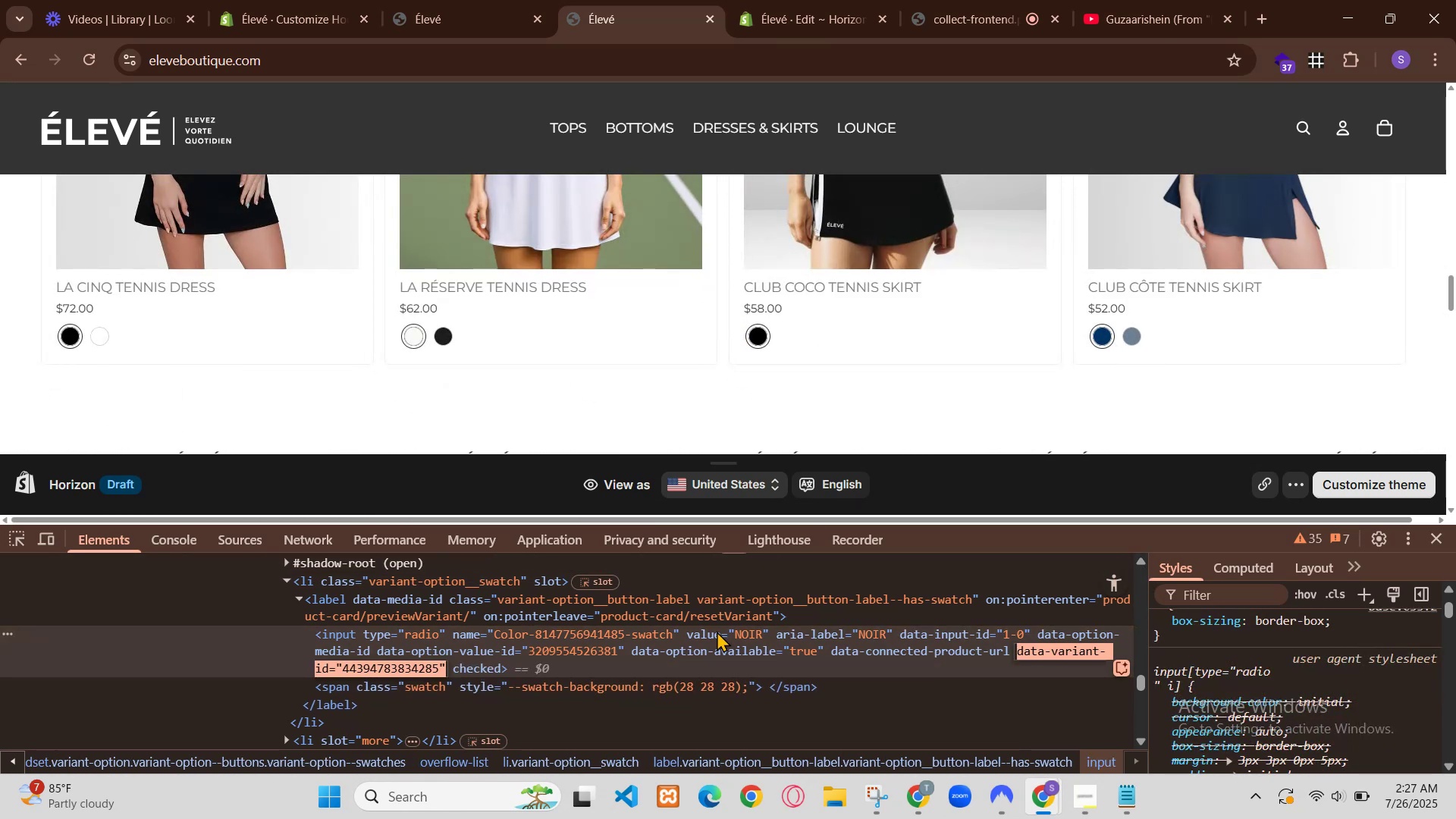 
left_click([1172, 111])
 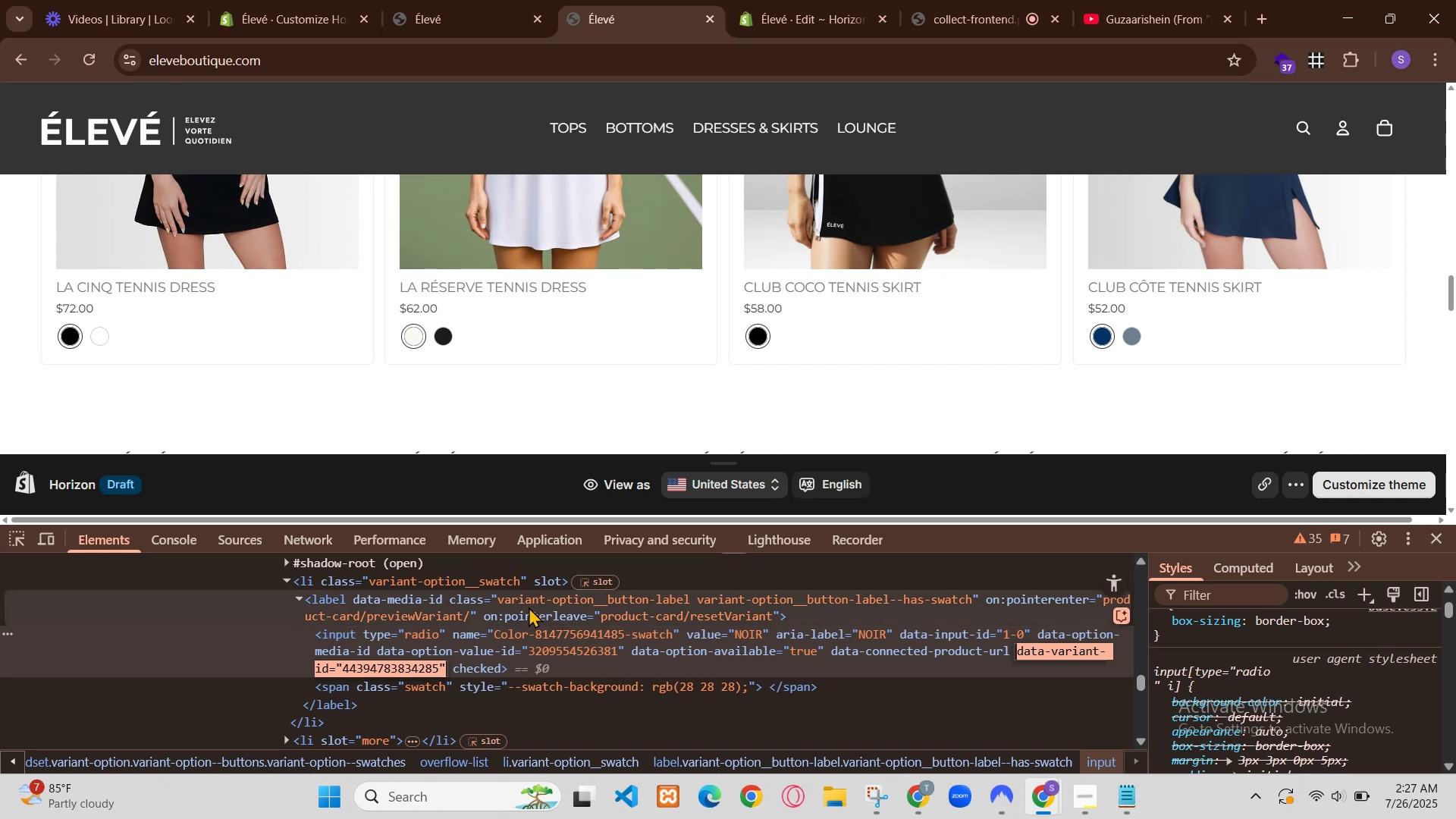 
scroll: coordinate [717, 428], scroll_direction: down, amount: 1.0
 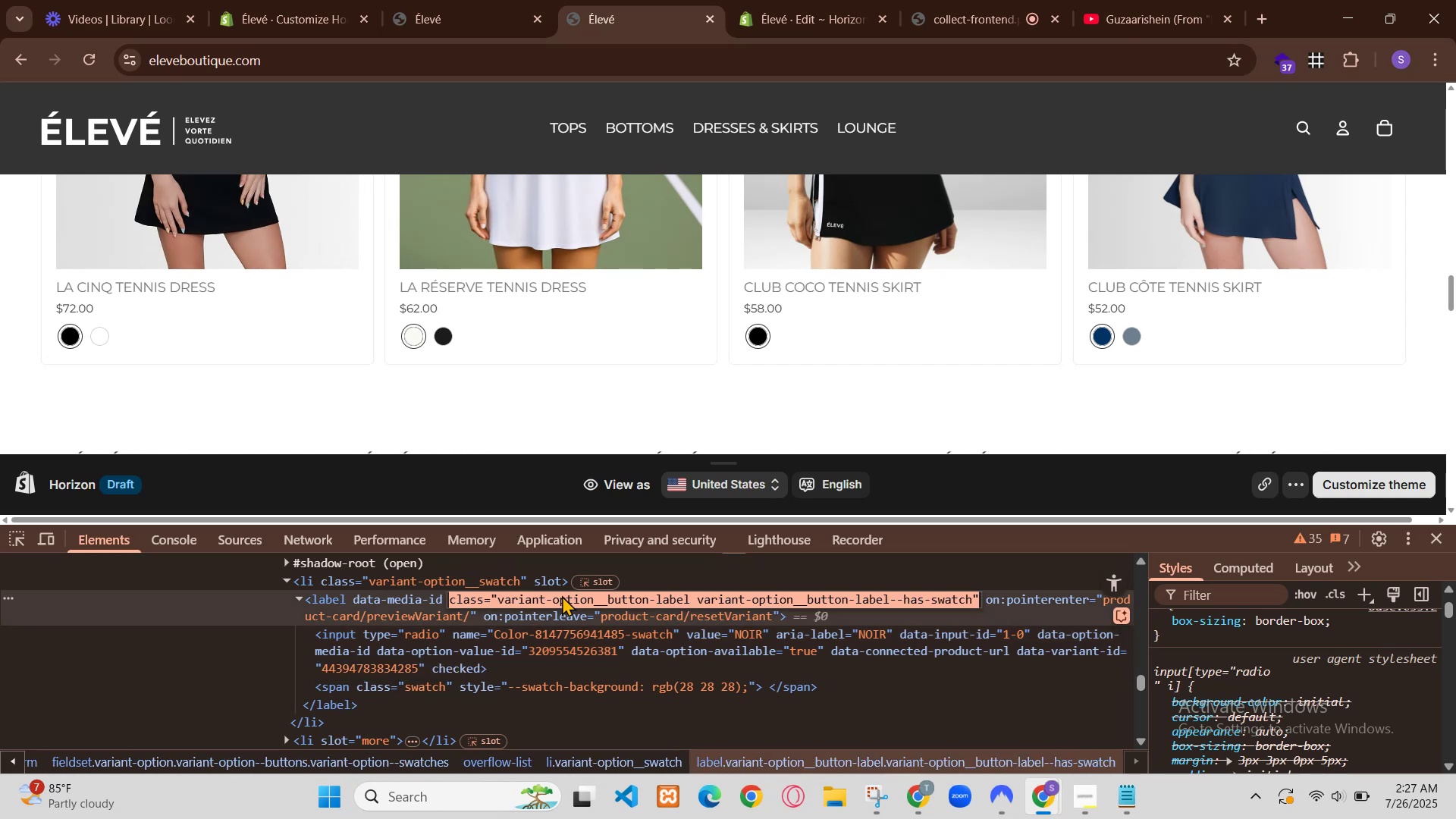 
scroll: coordinate [912, 431], scroll_direction: up, amount: 1.0
 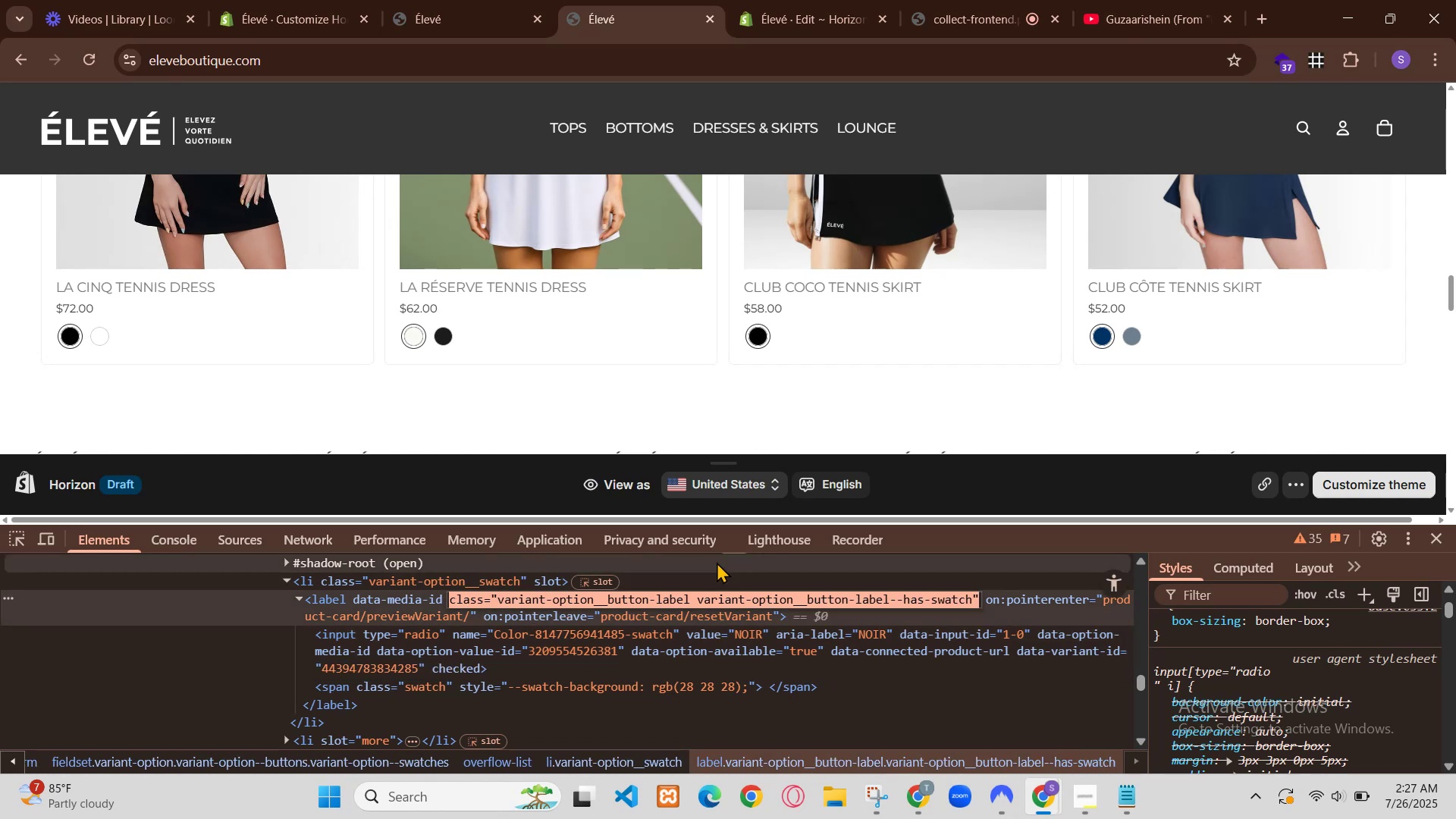 
left_click([883, 344])
 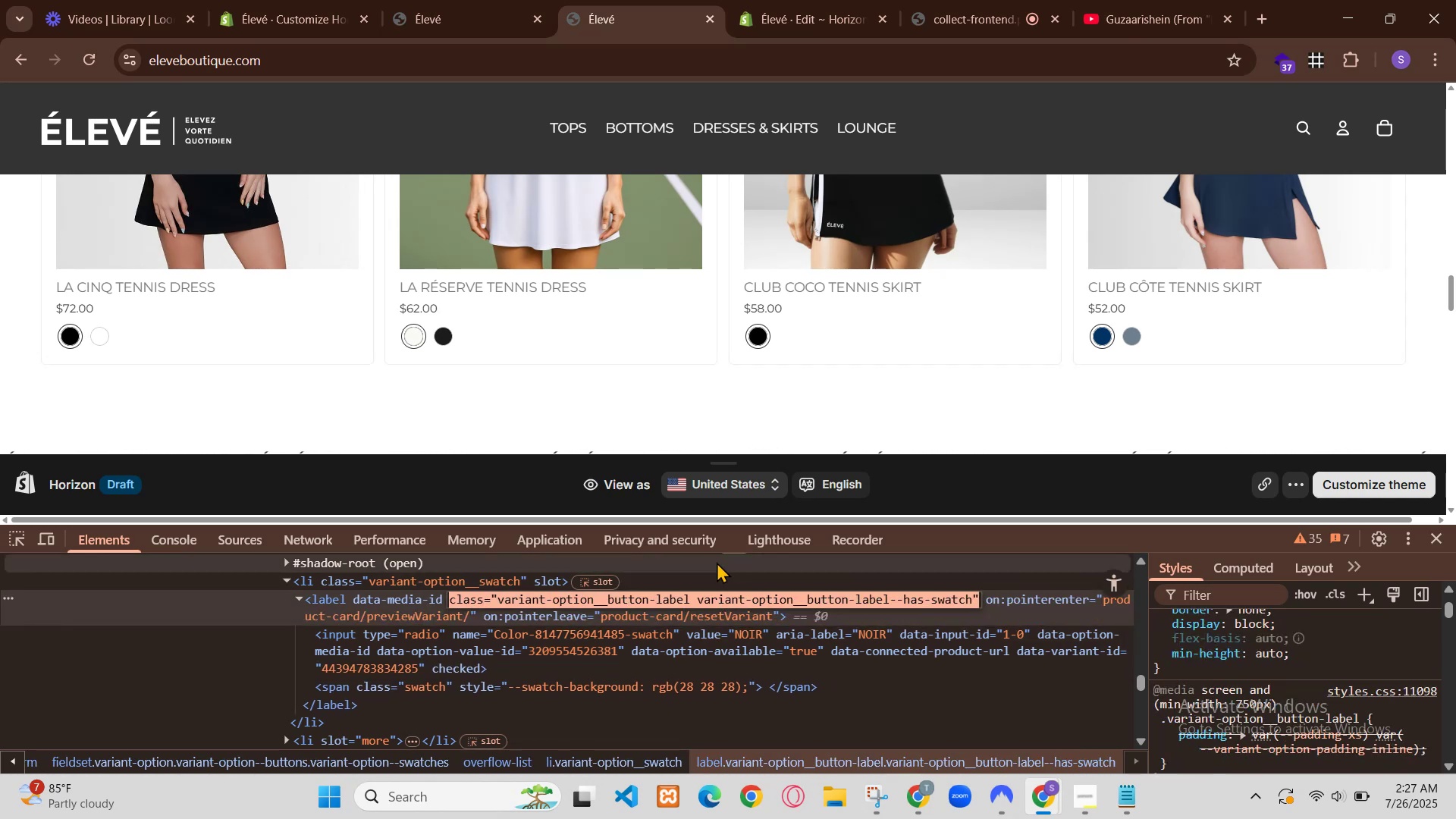 
left_click([825, 327])
 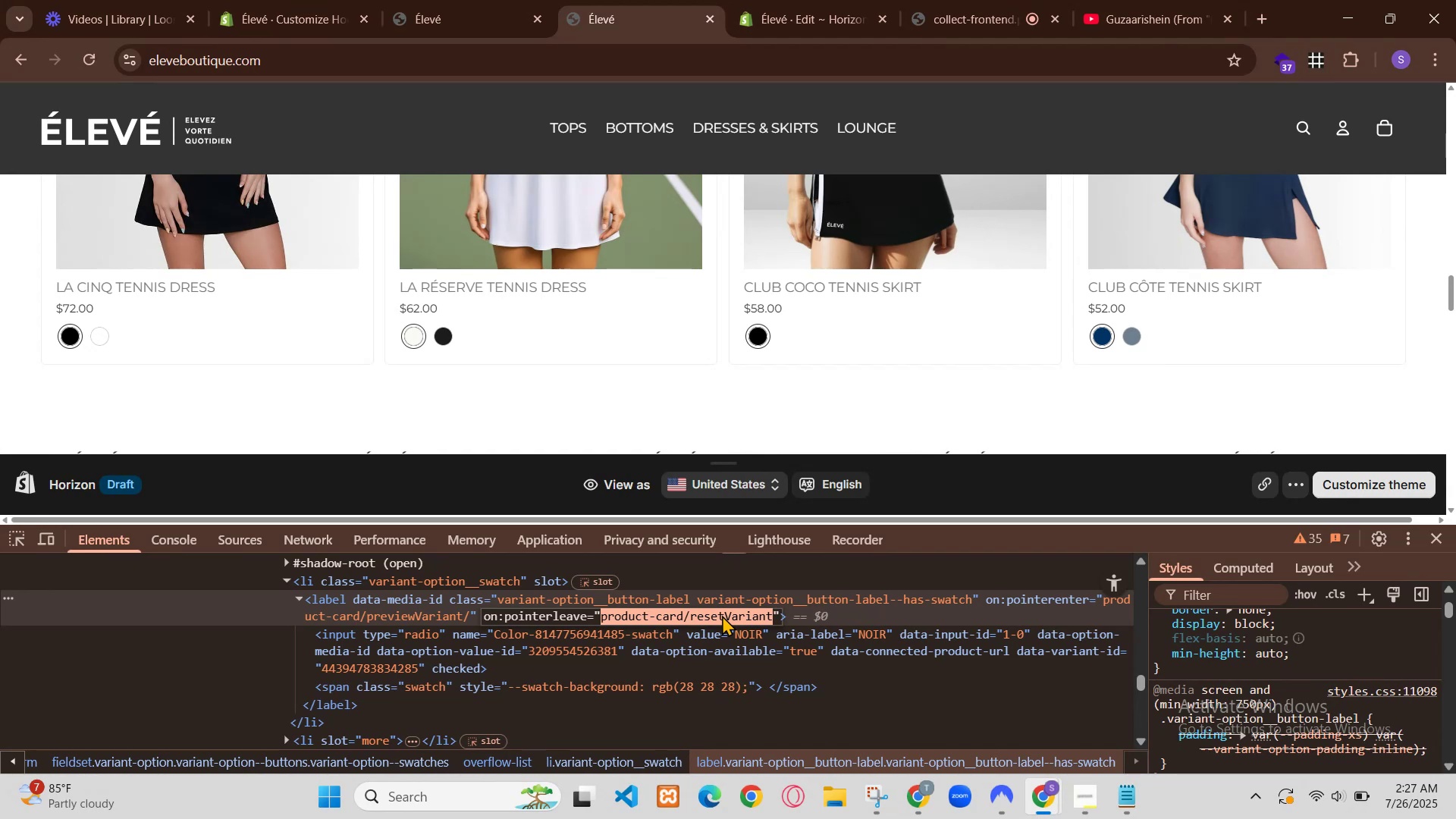 
wait(6.03)
 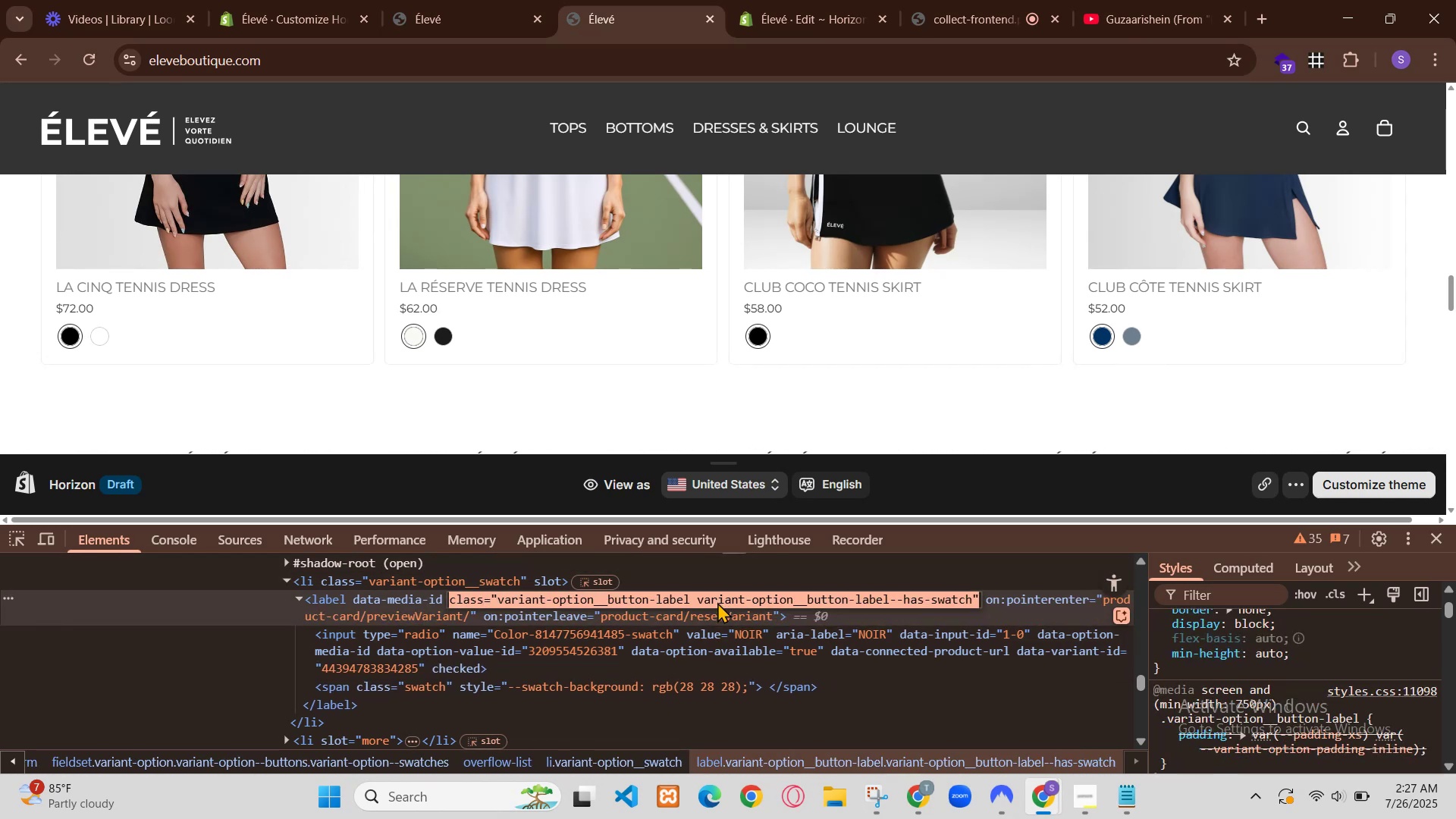 
left_click([945, 5])
 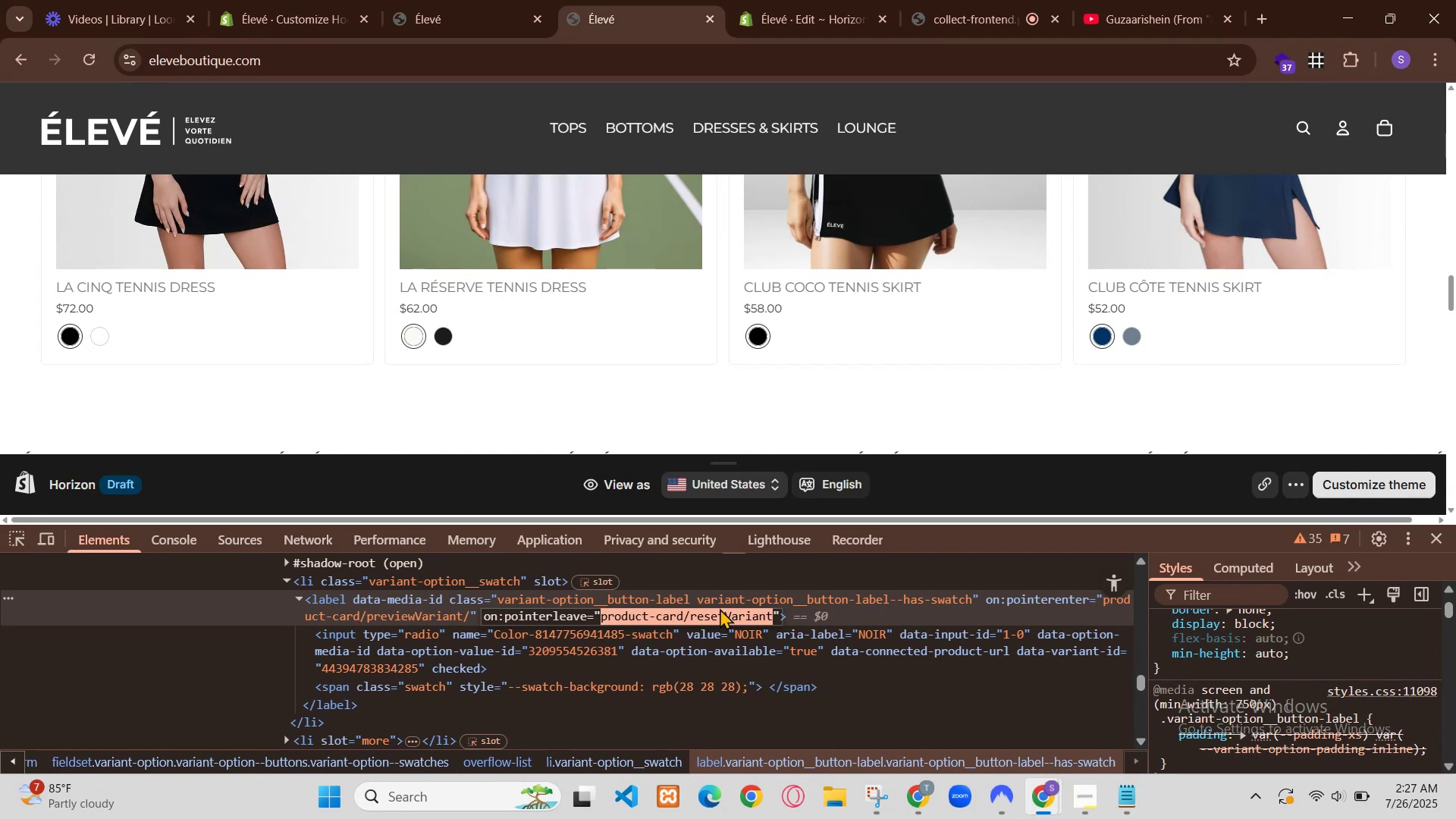 
left_click([263, 0])
 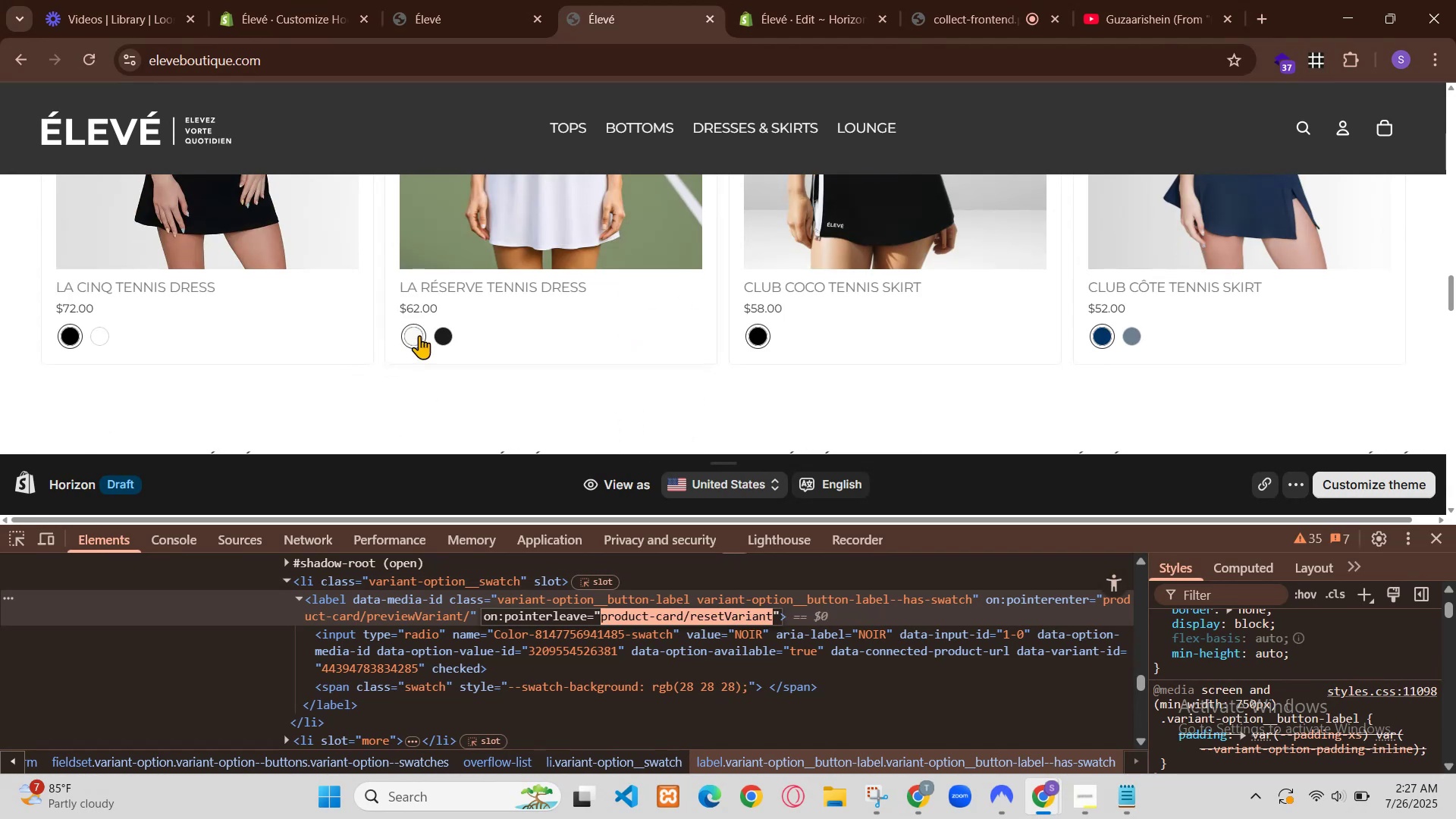 
key(Control+R)
 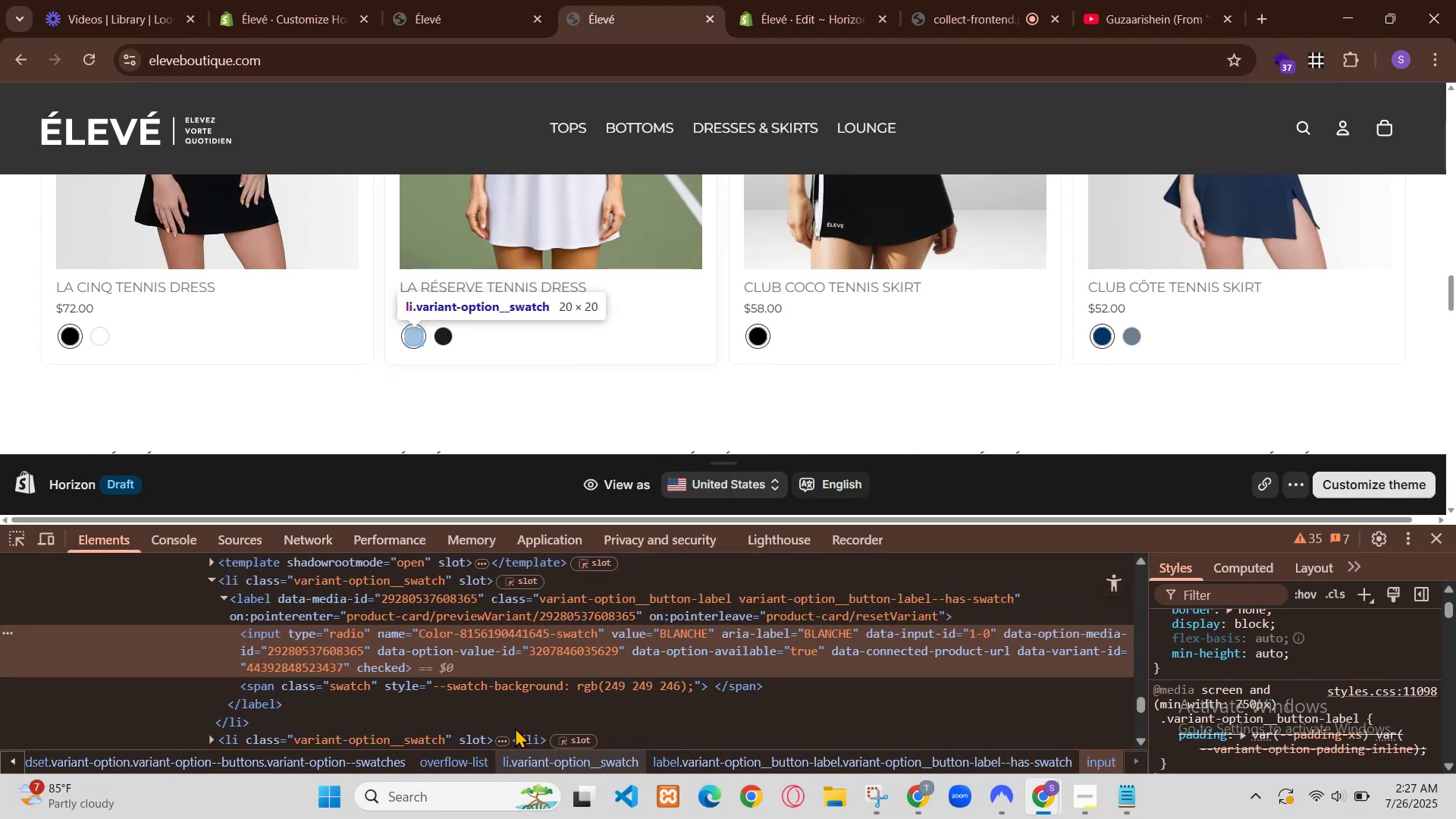 
left_click([637, 12])
 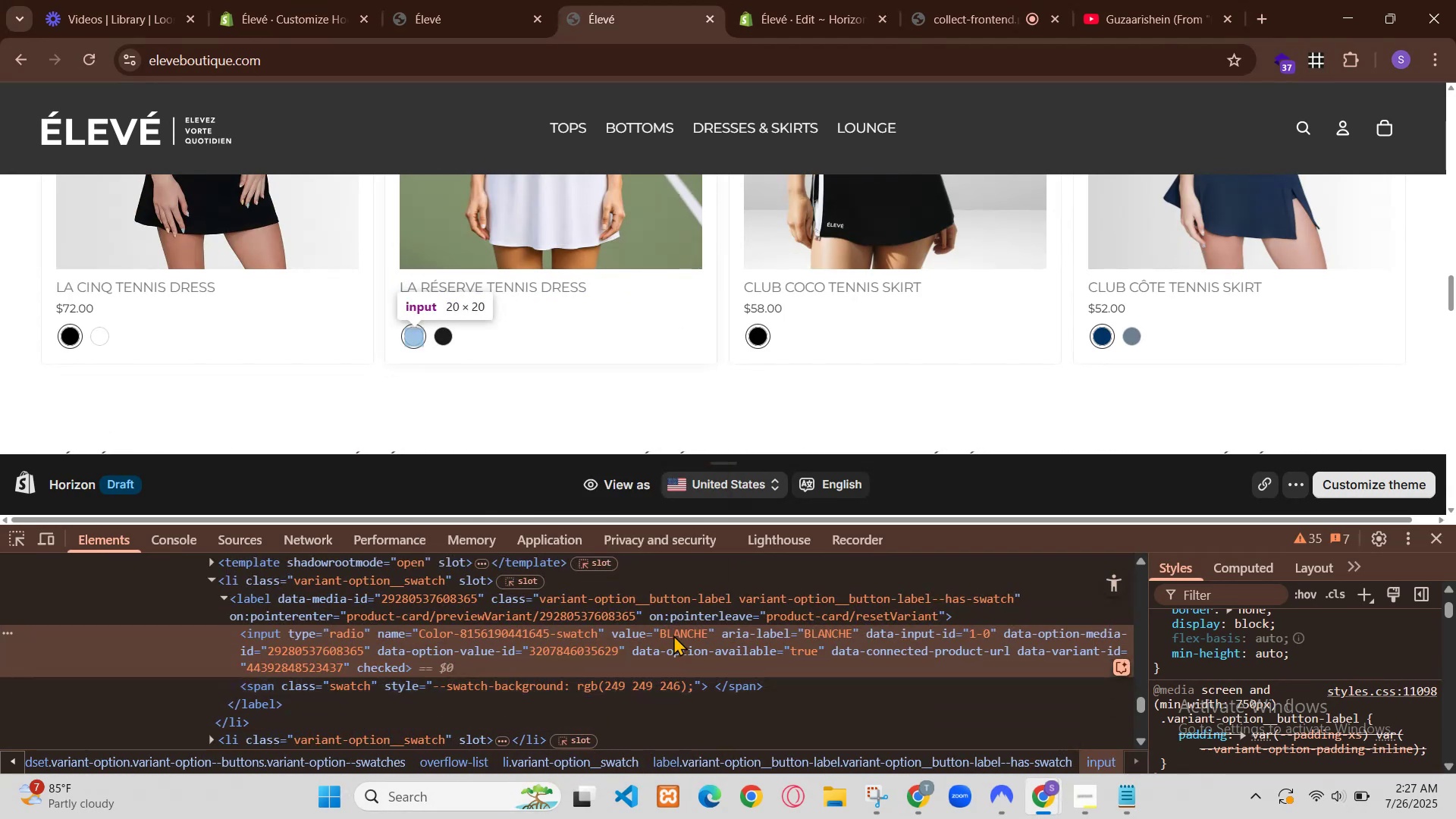 
left_click([480, 4])
 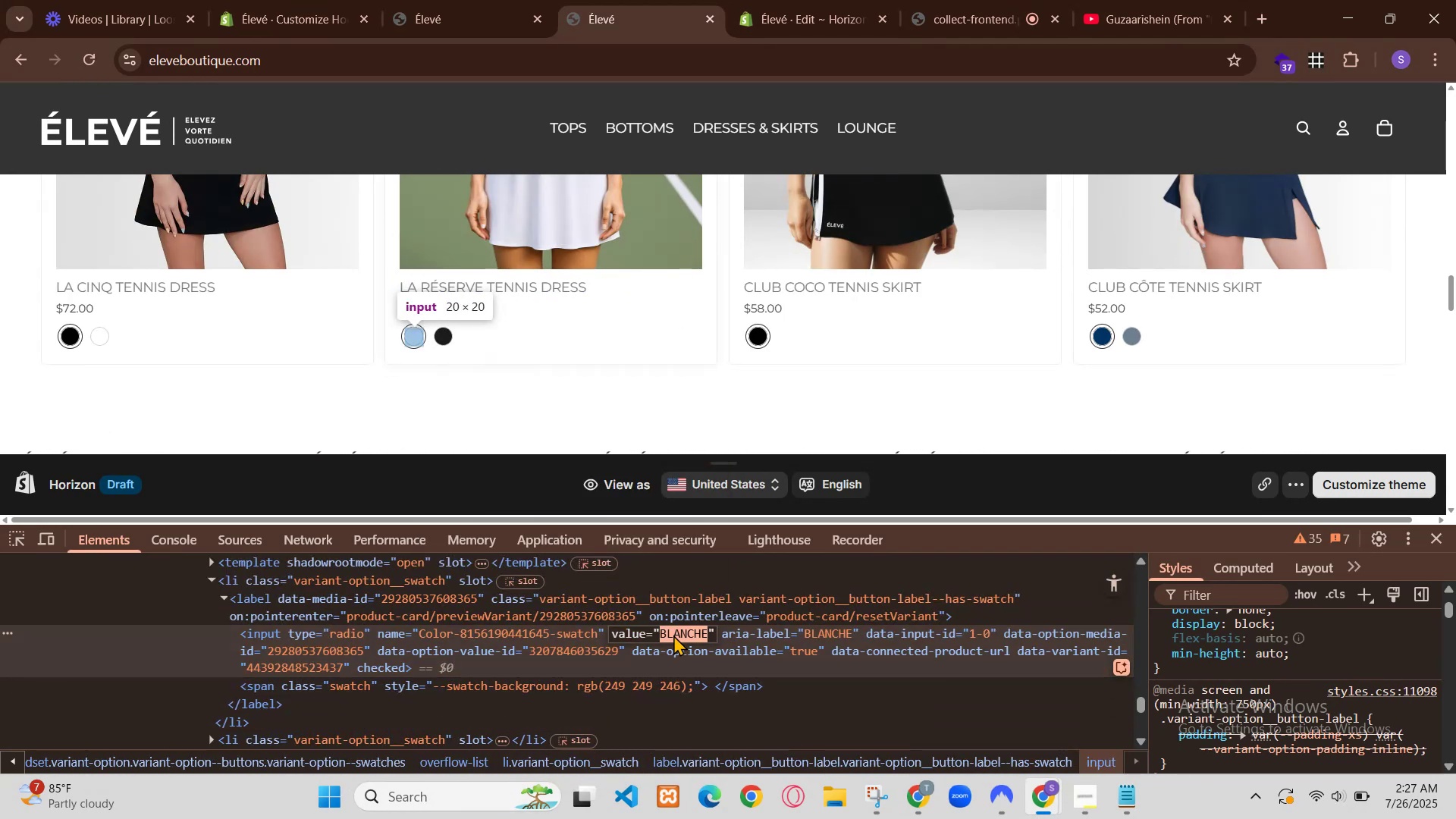 
left_click([805, 0])
 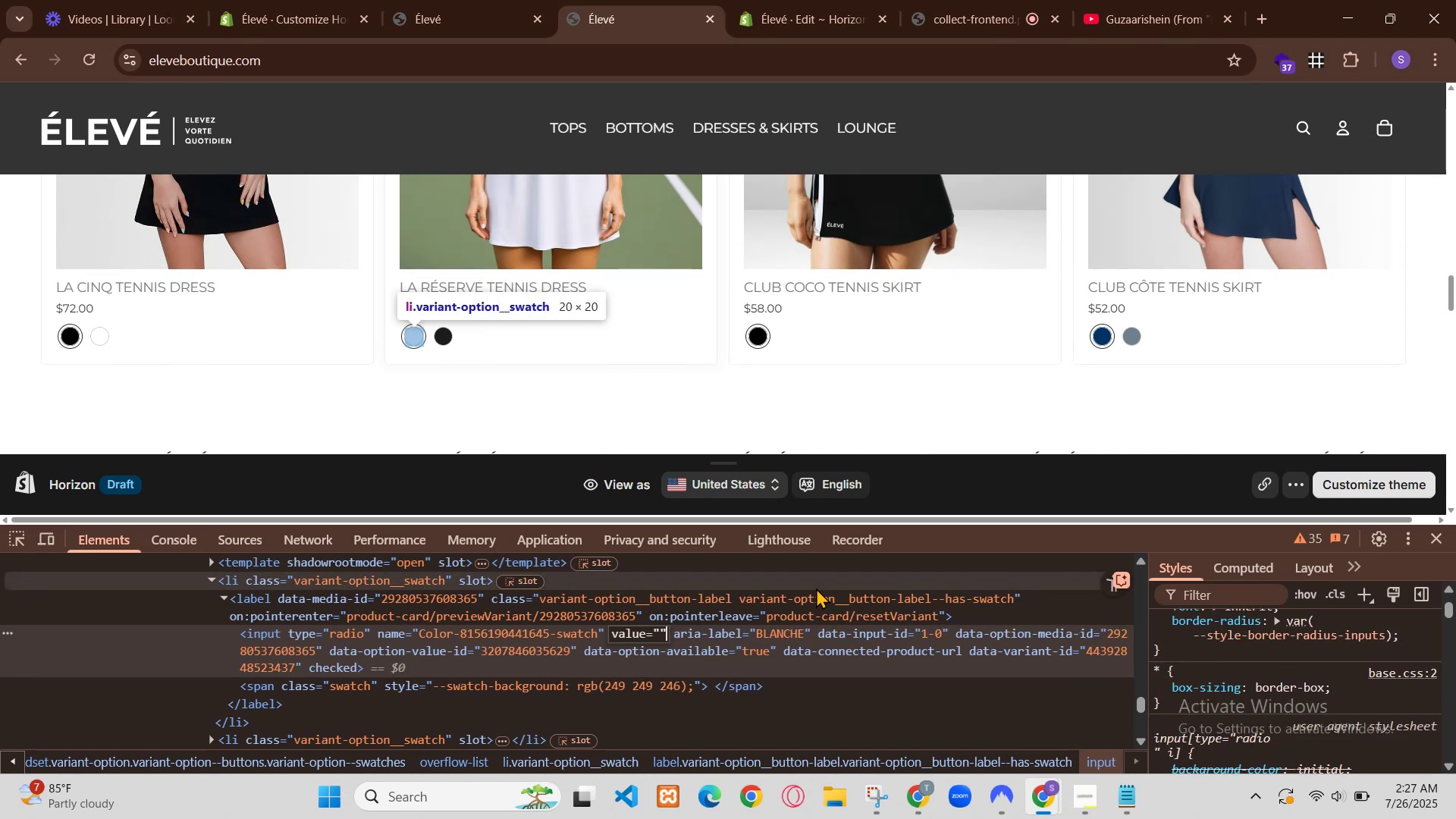 
wait(5.08)
 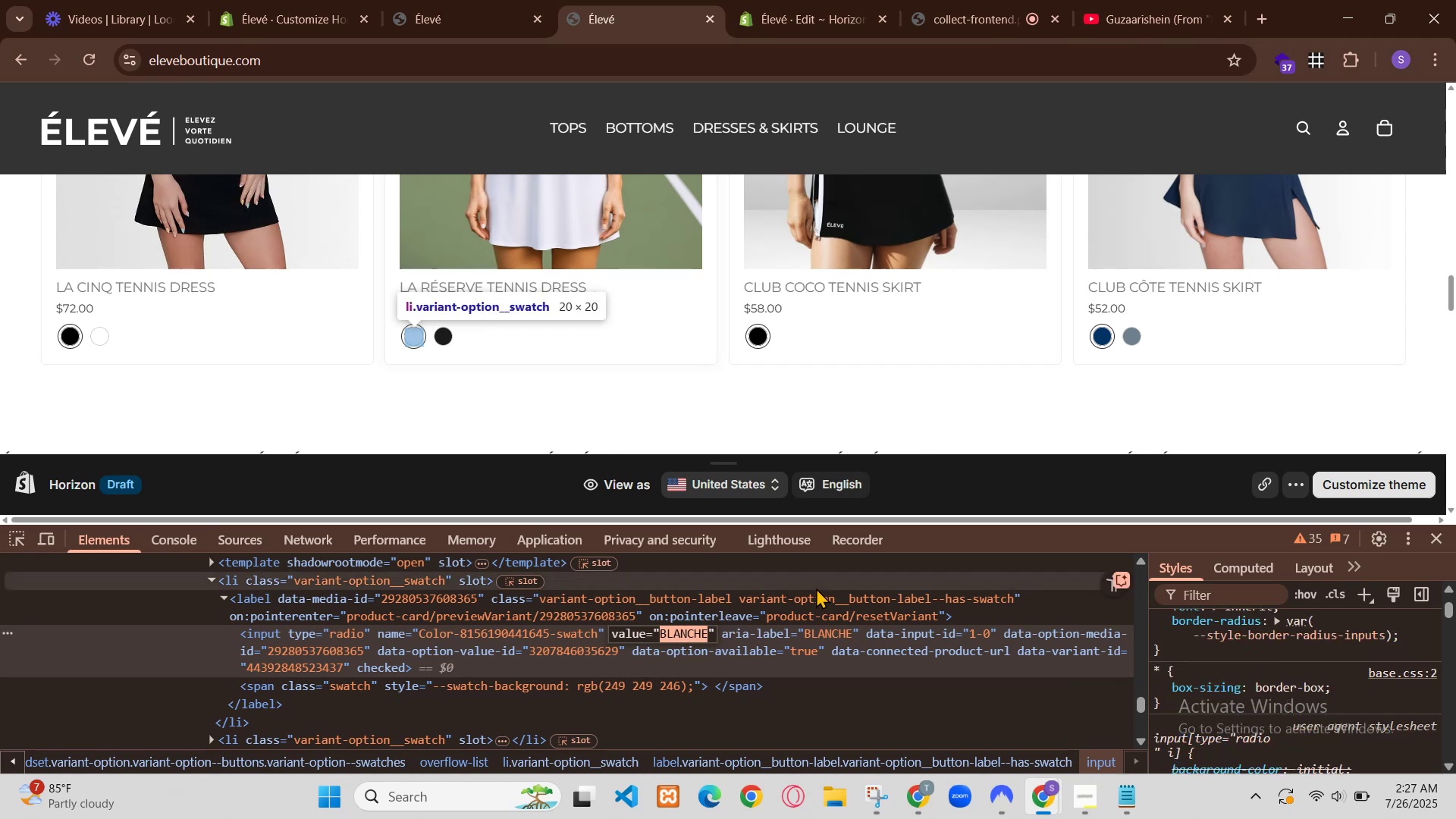 
scroll: coordinate [1046, 518], scroll_direction: down, amount: 4.0
 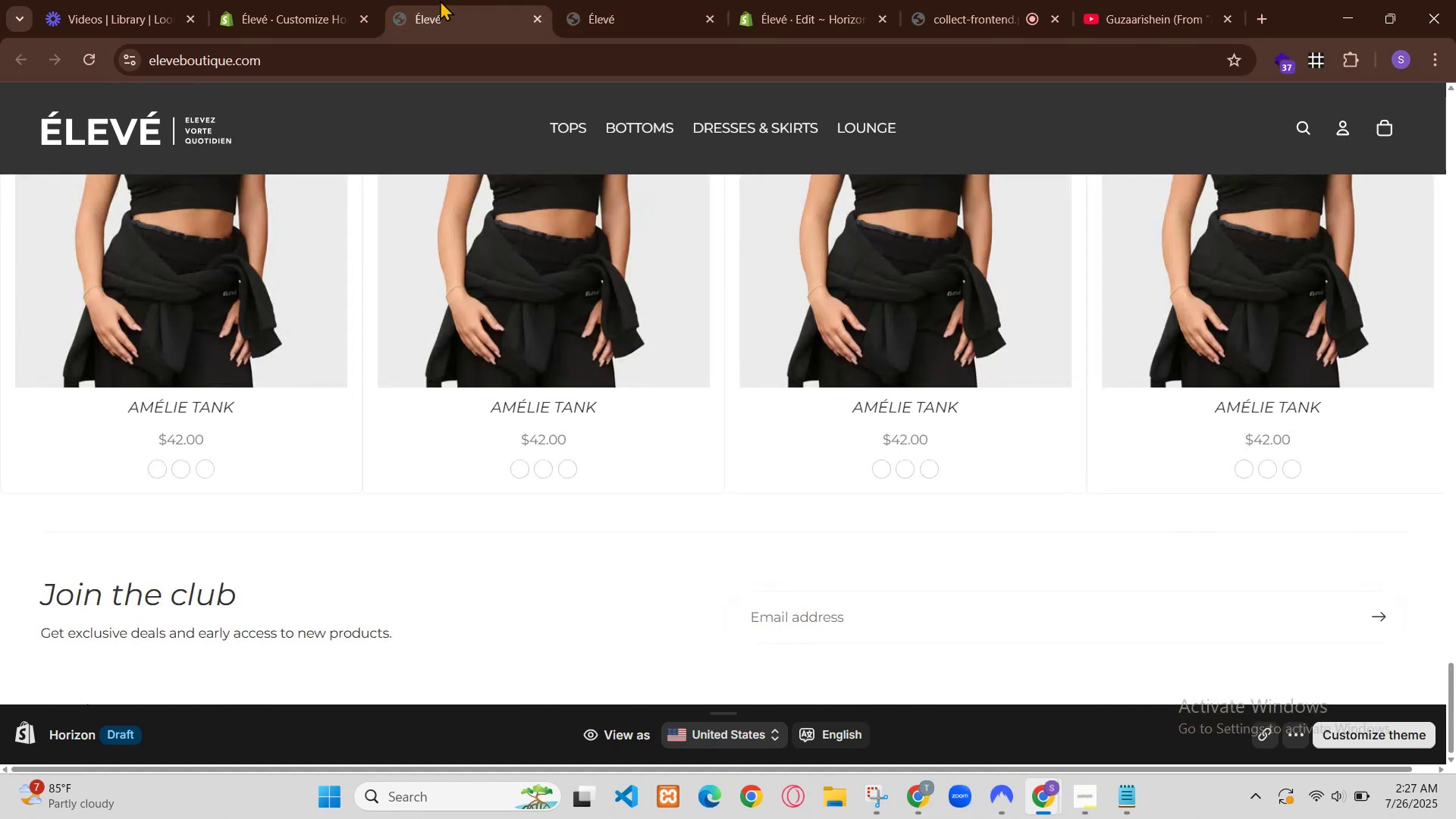 
wait(5.09)
 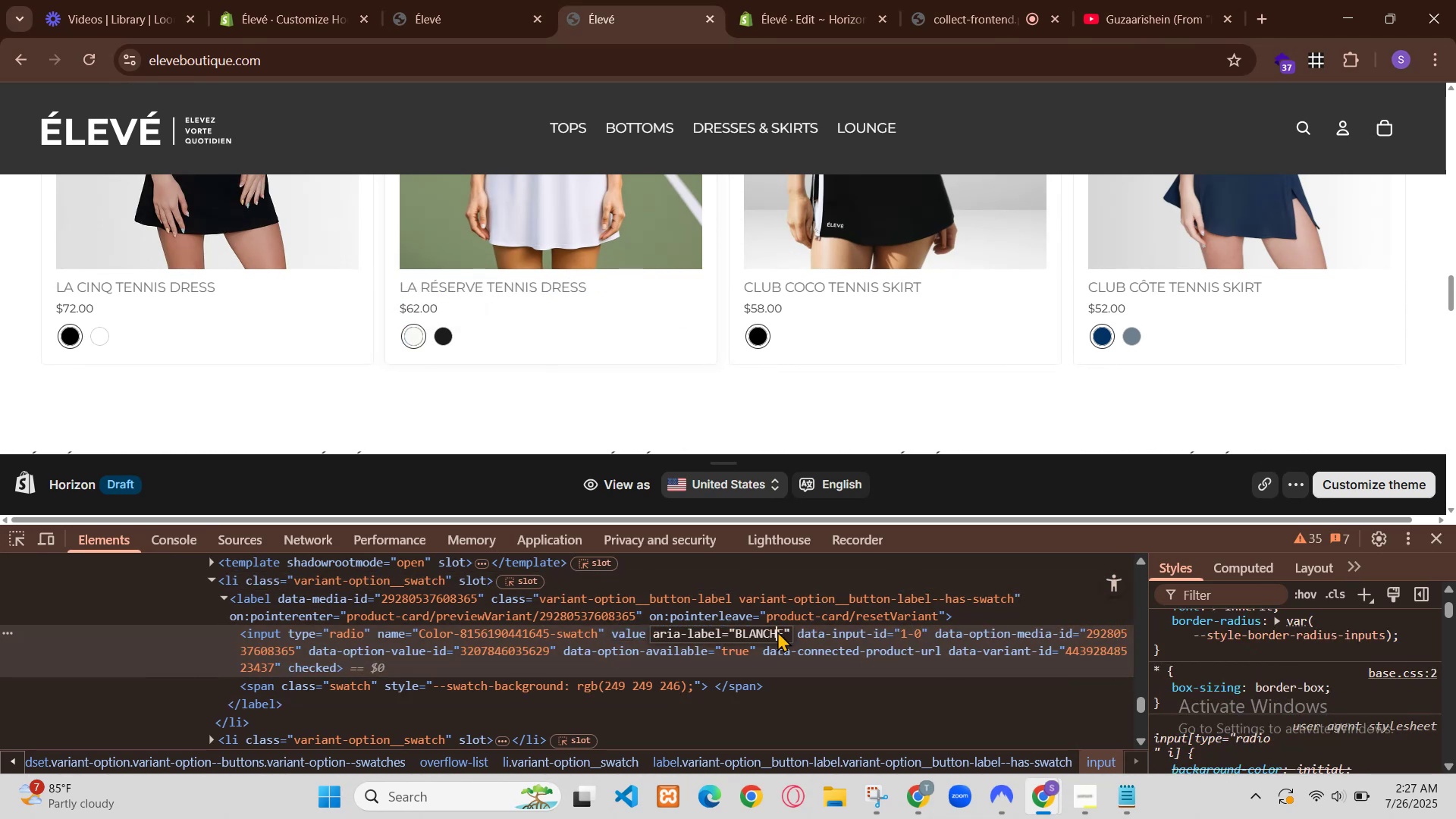 
scroll: coordinate [1016, 468], scroll_direction: down, amount: 9.0
 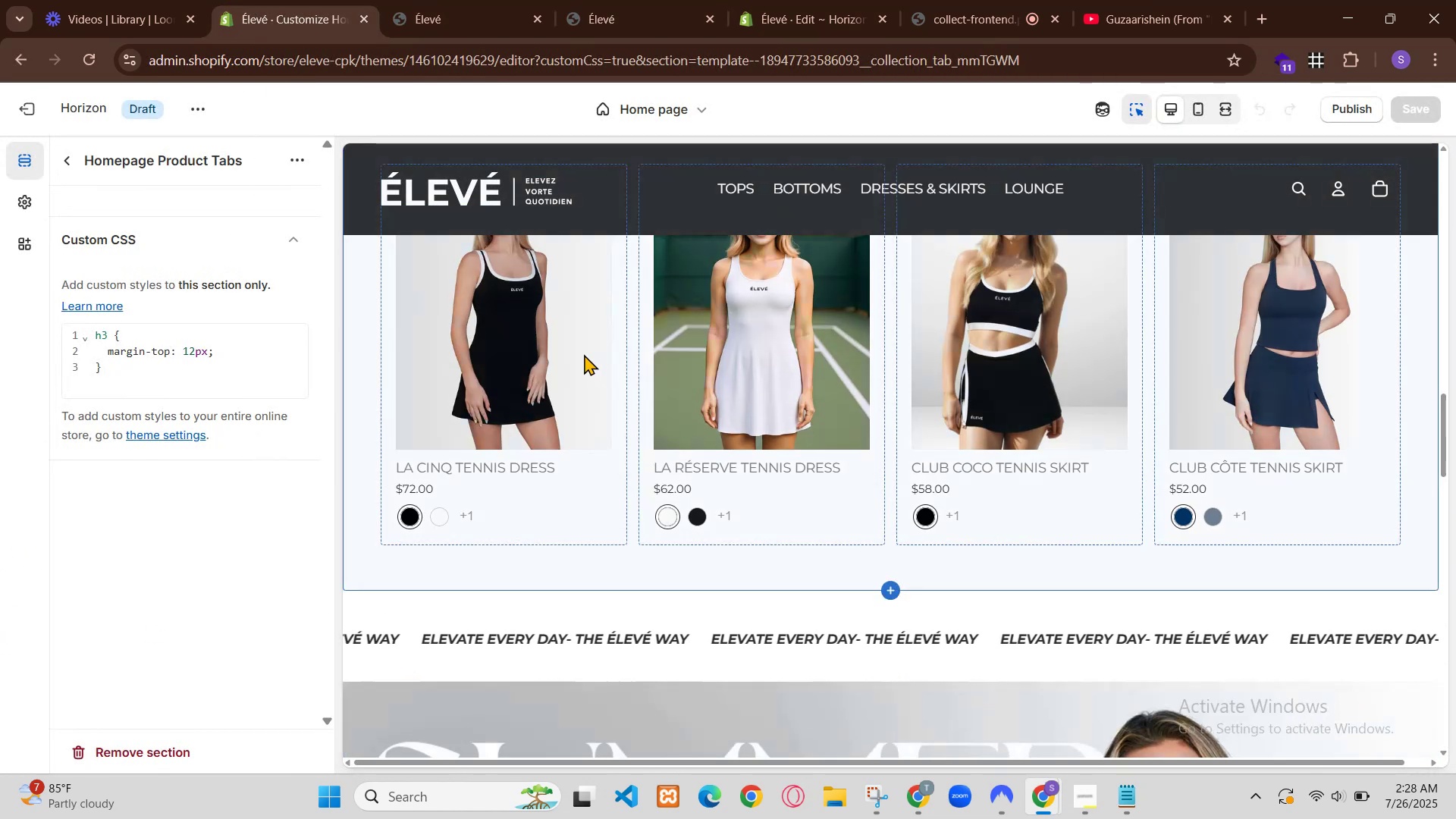 
mouse_move([1051, 472])
 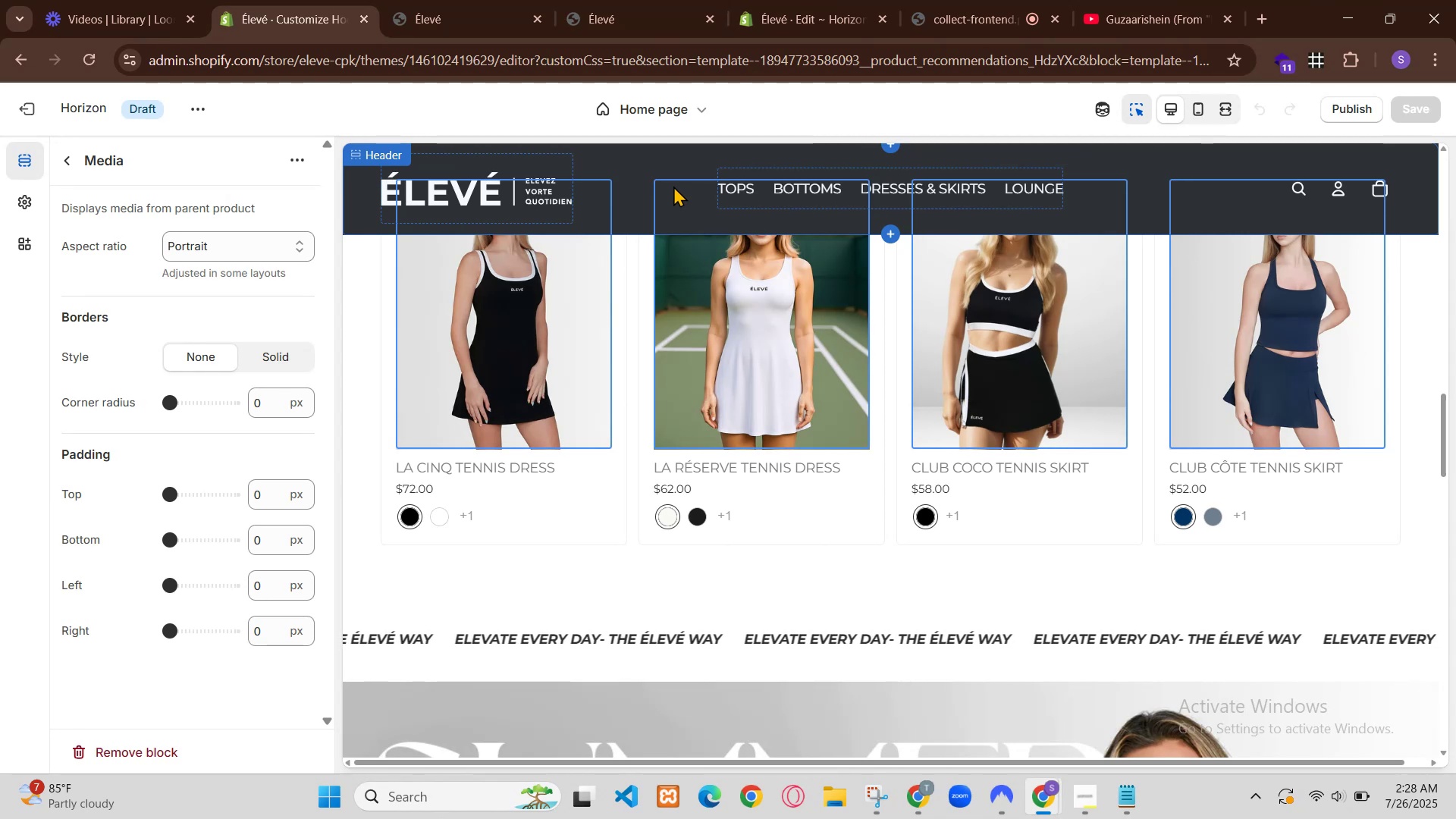 
wait(13.16)
 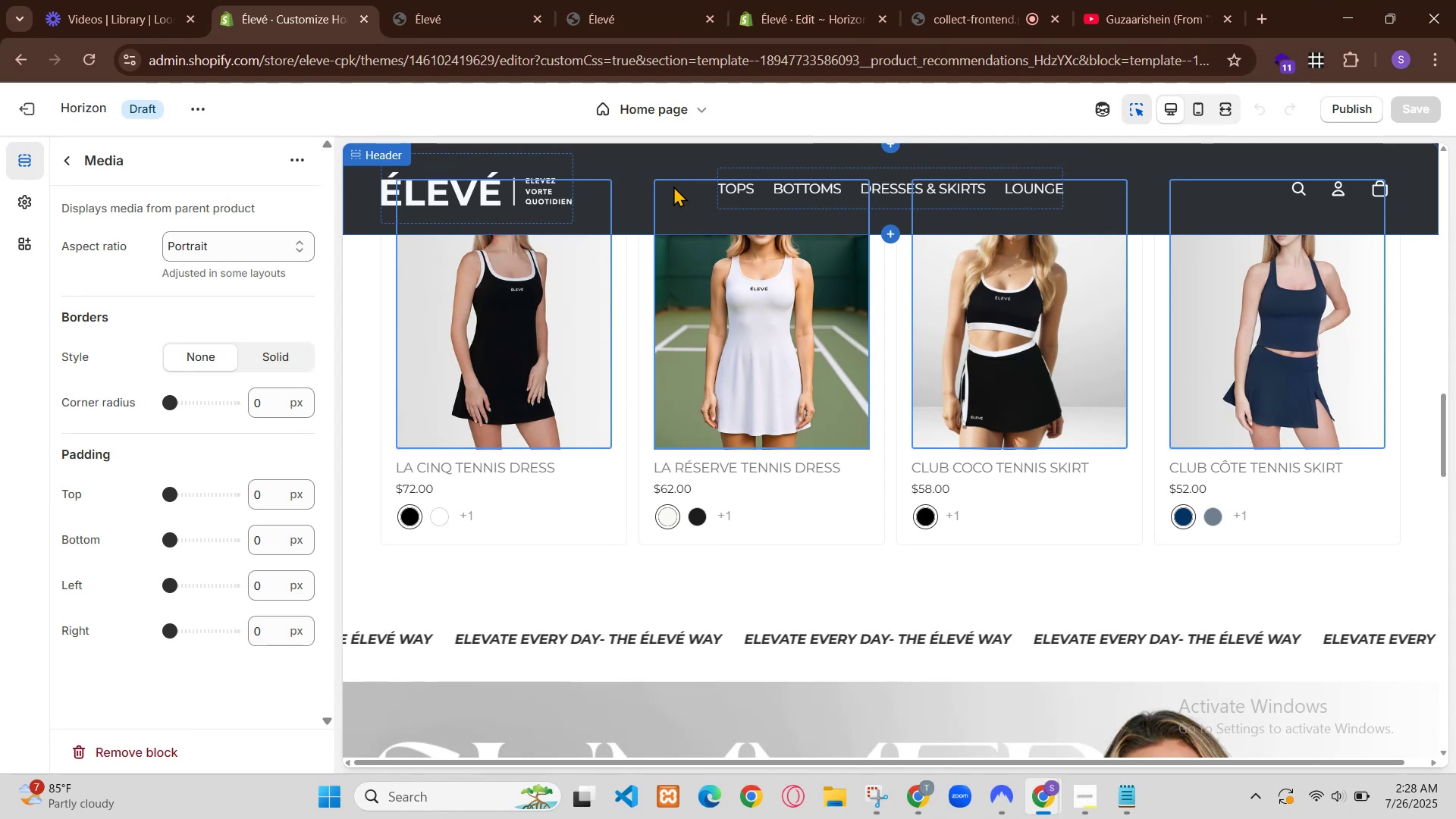 
scroll: coordinate [931, 477], scroll_direction: down, amount: 1.0
 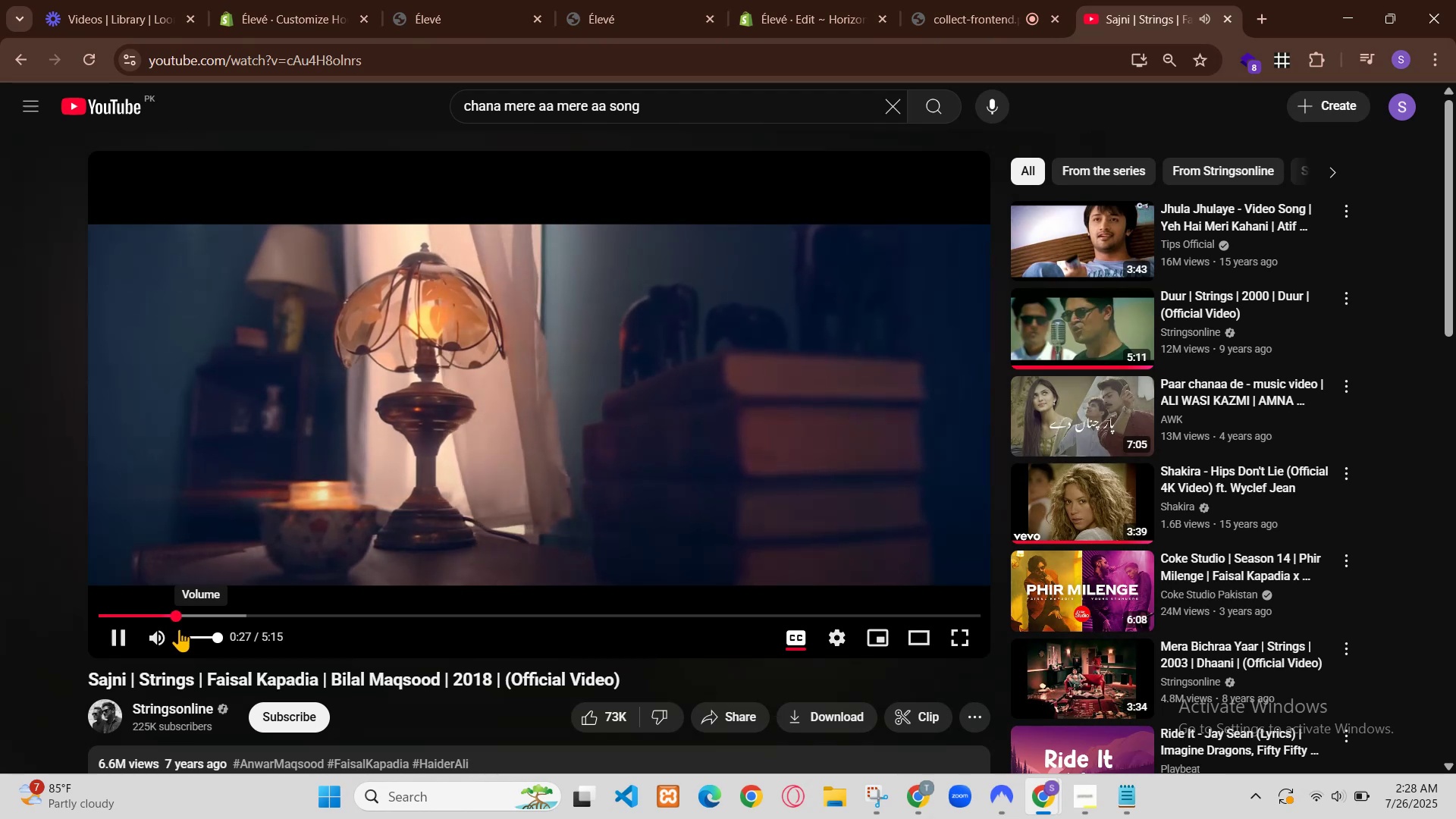 
wait(25.82)
 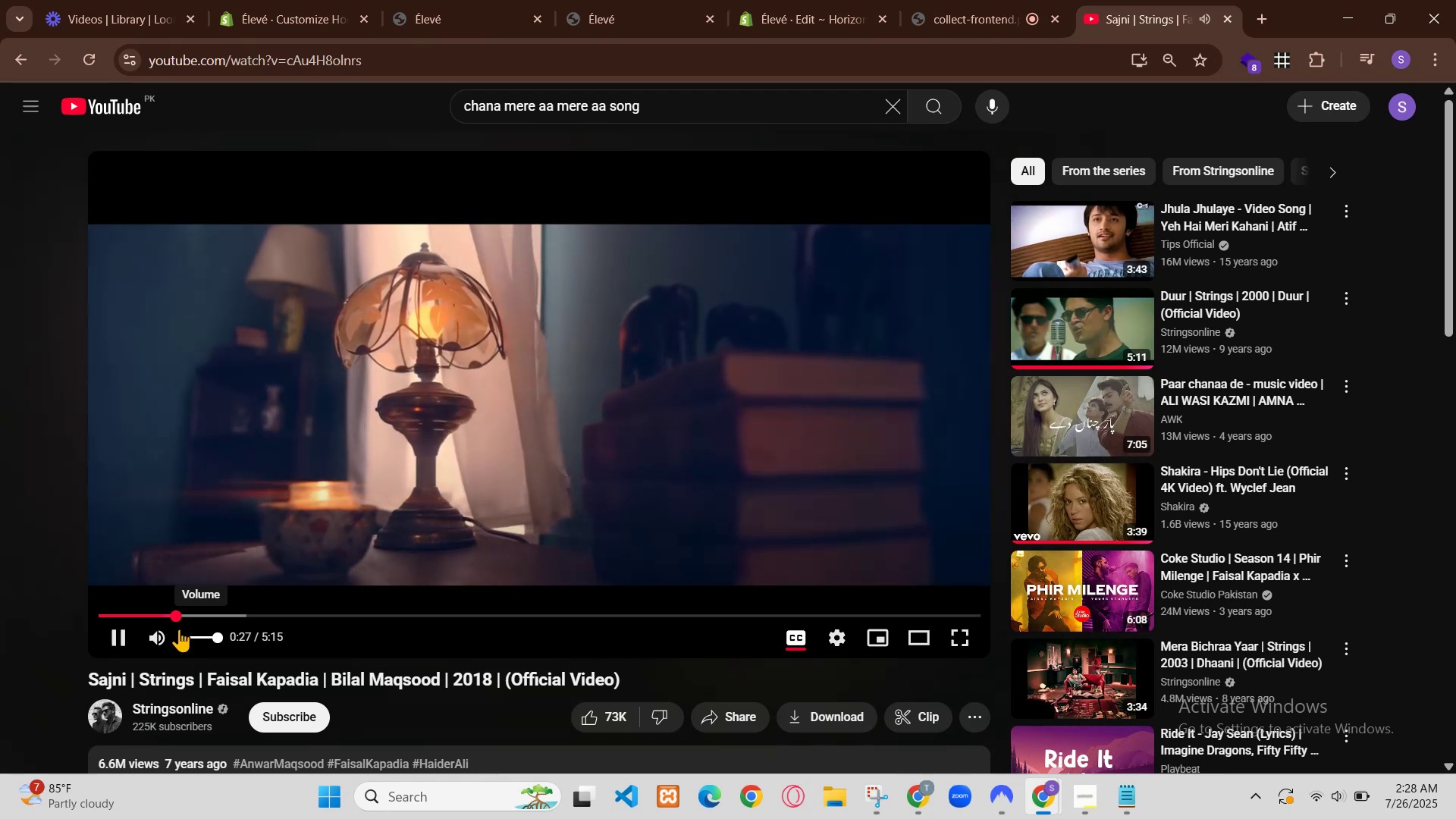 
left_click([594, 5])
 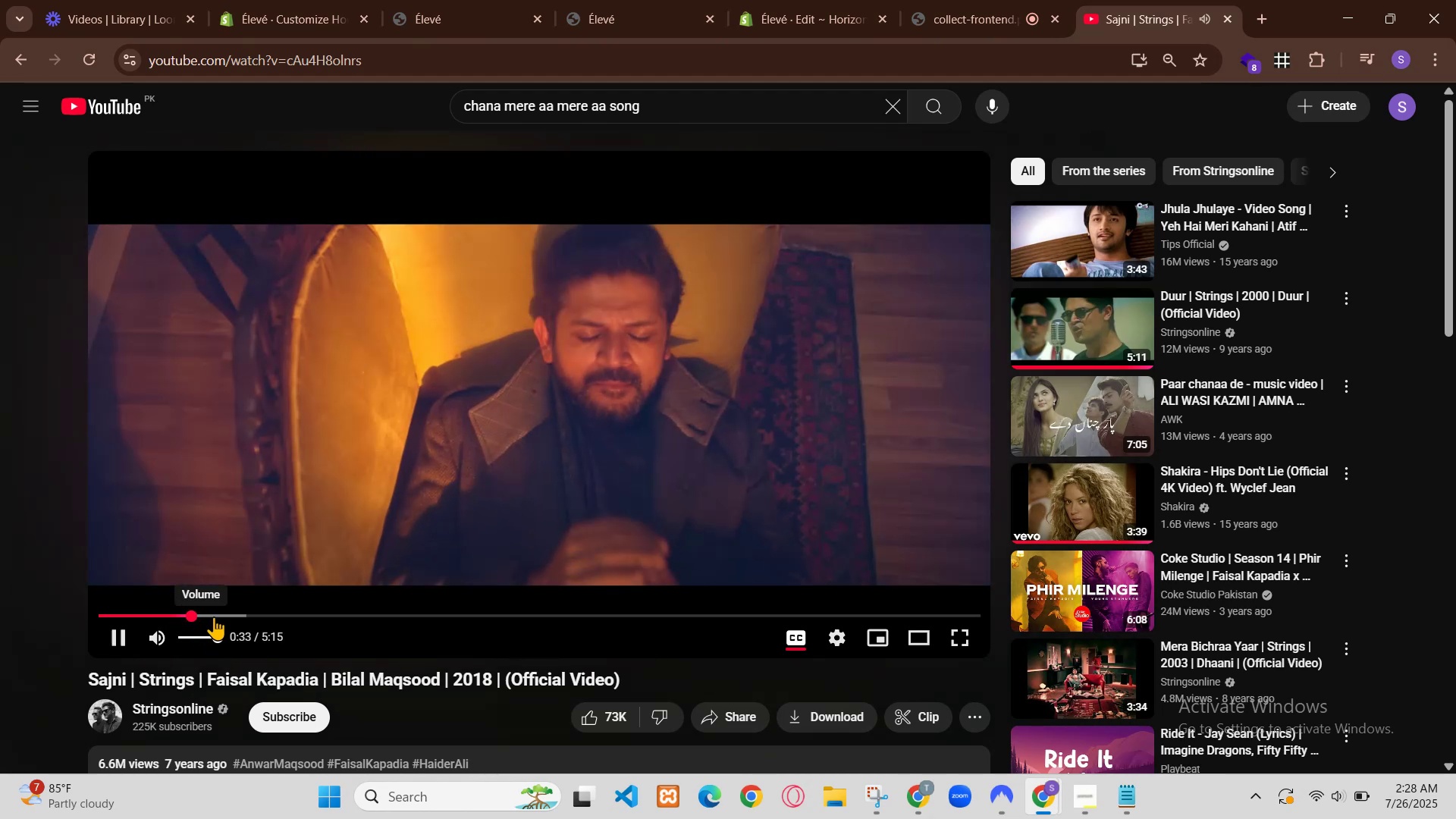 
left_click([795, 0])
 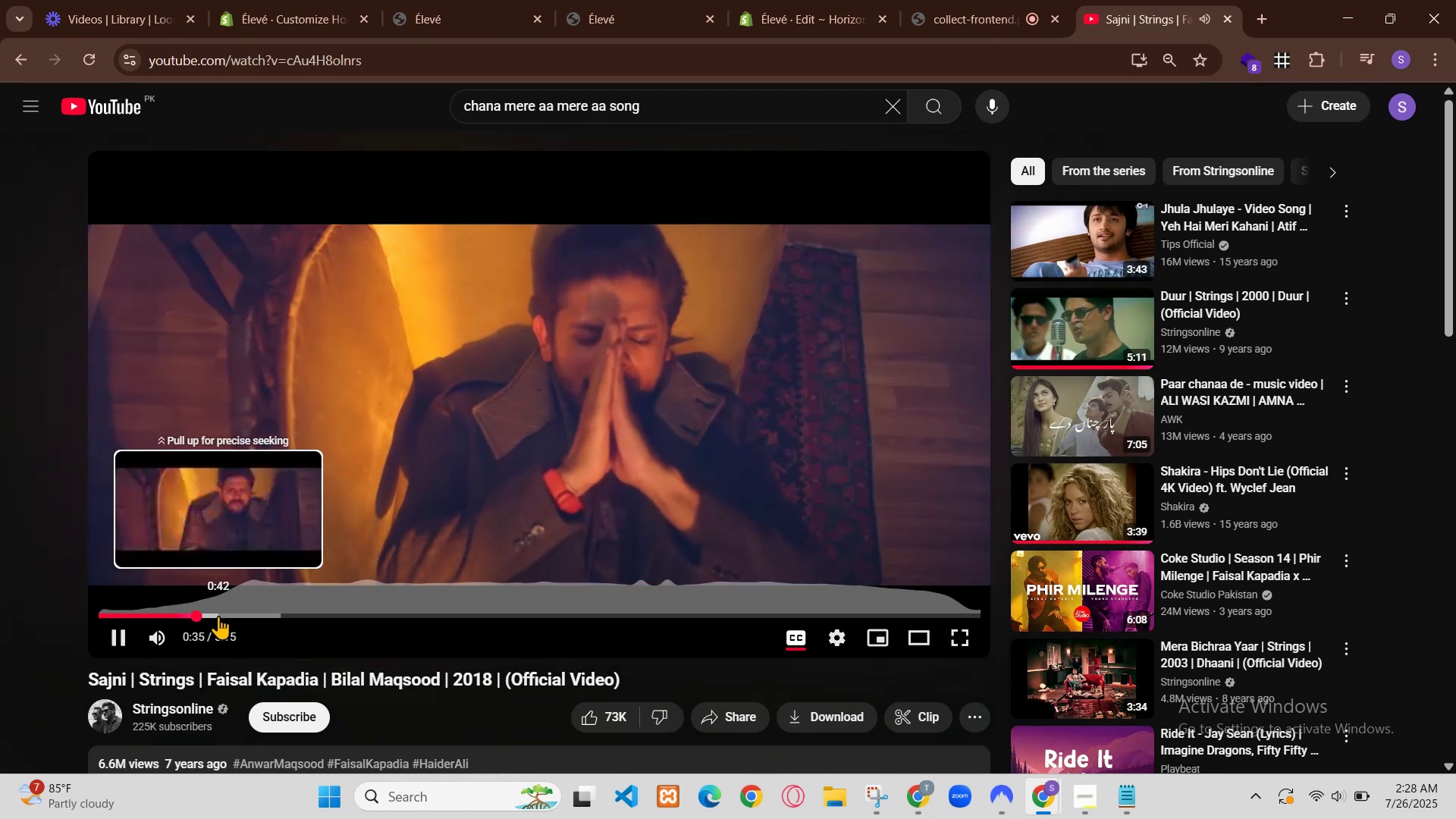 
hold_key(key=ControlLeft, duration=3.43)
 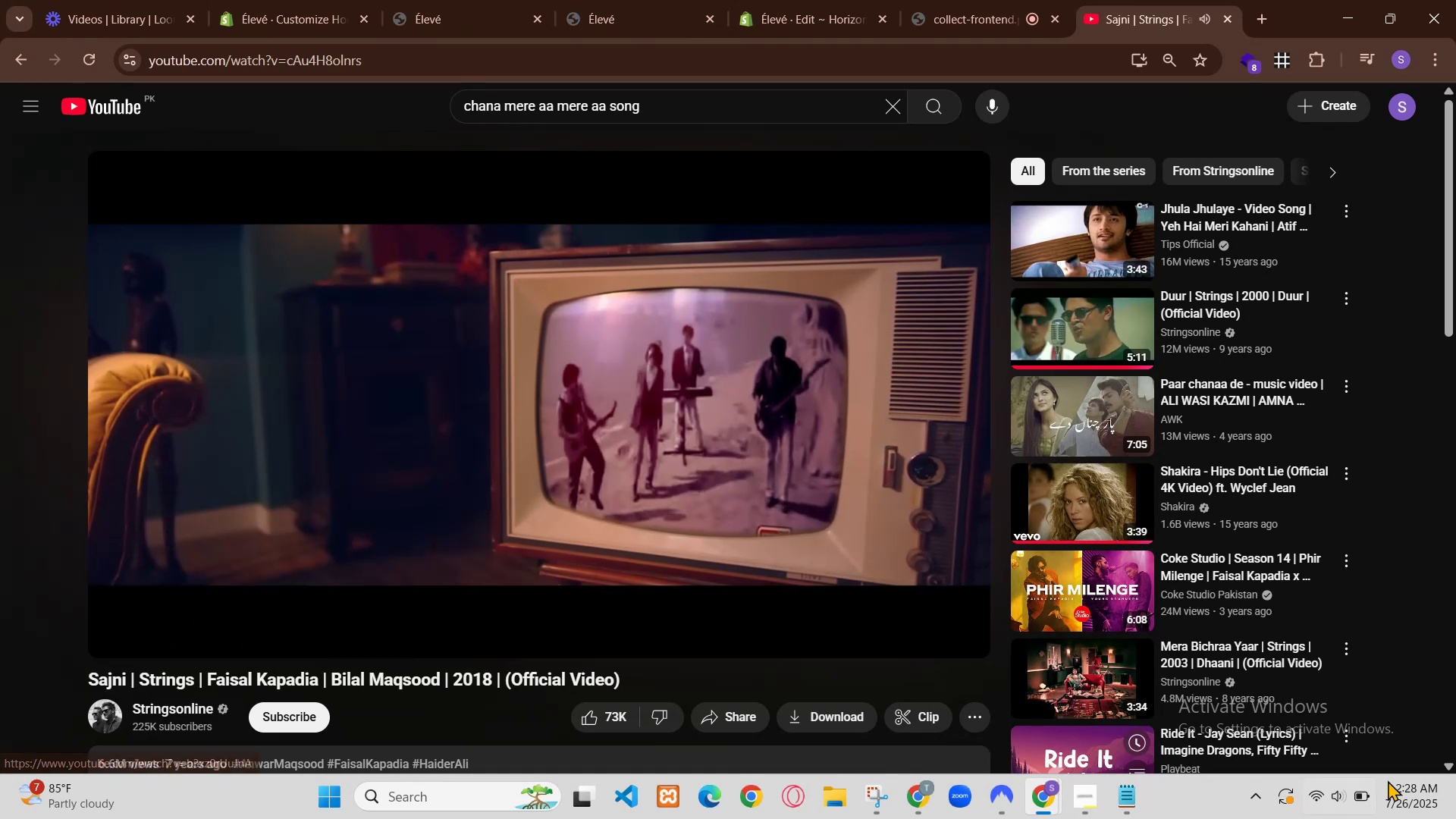 
key(Control+Z)
 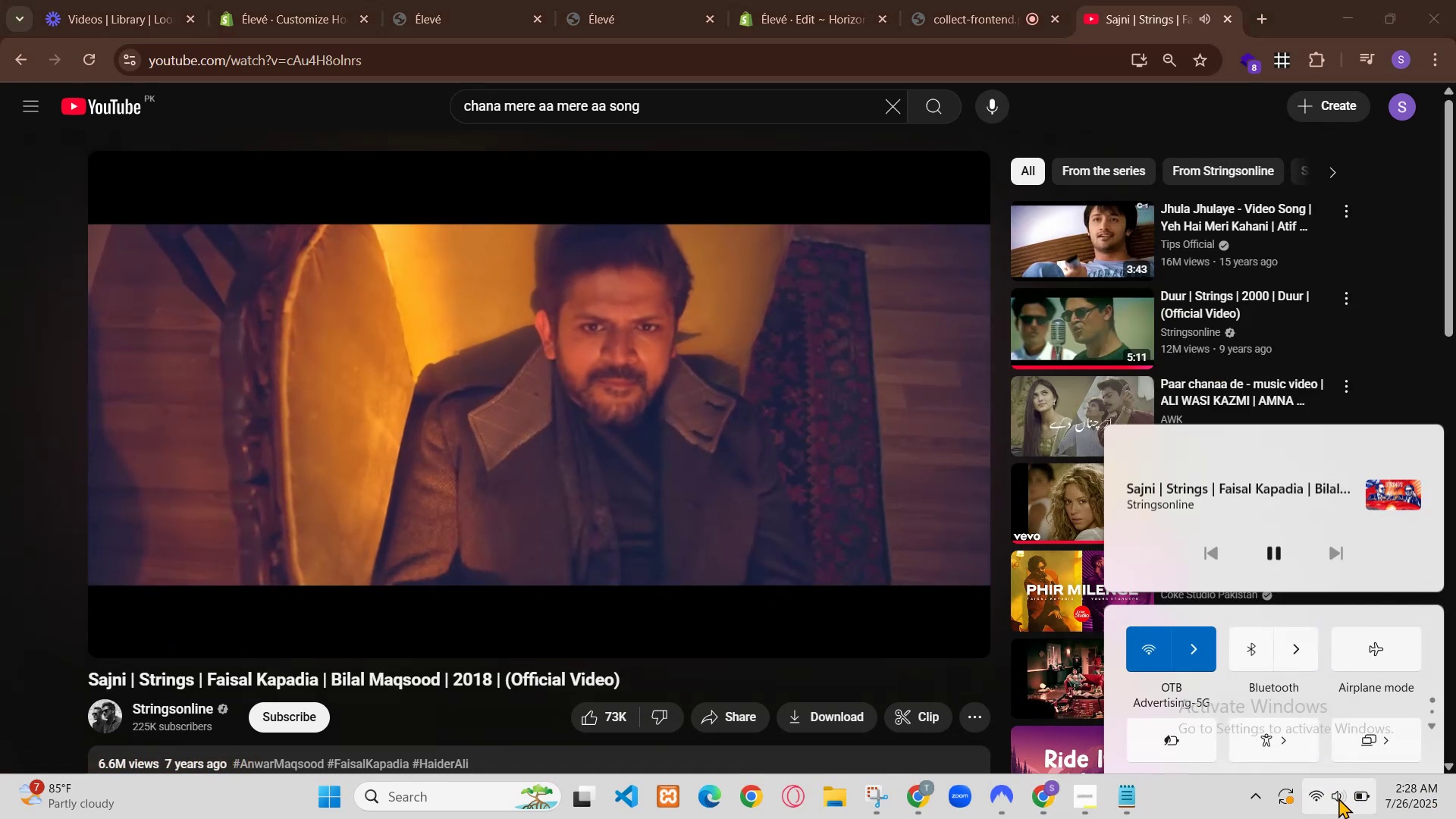 
key(Control+Z)
 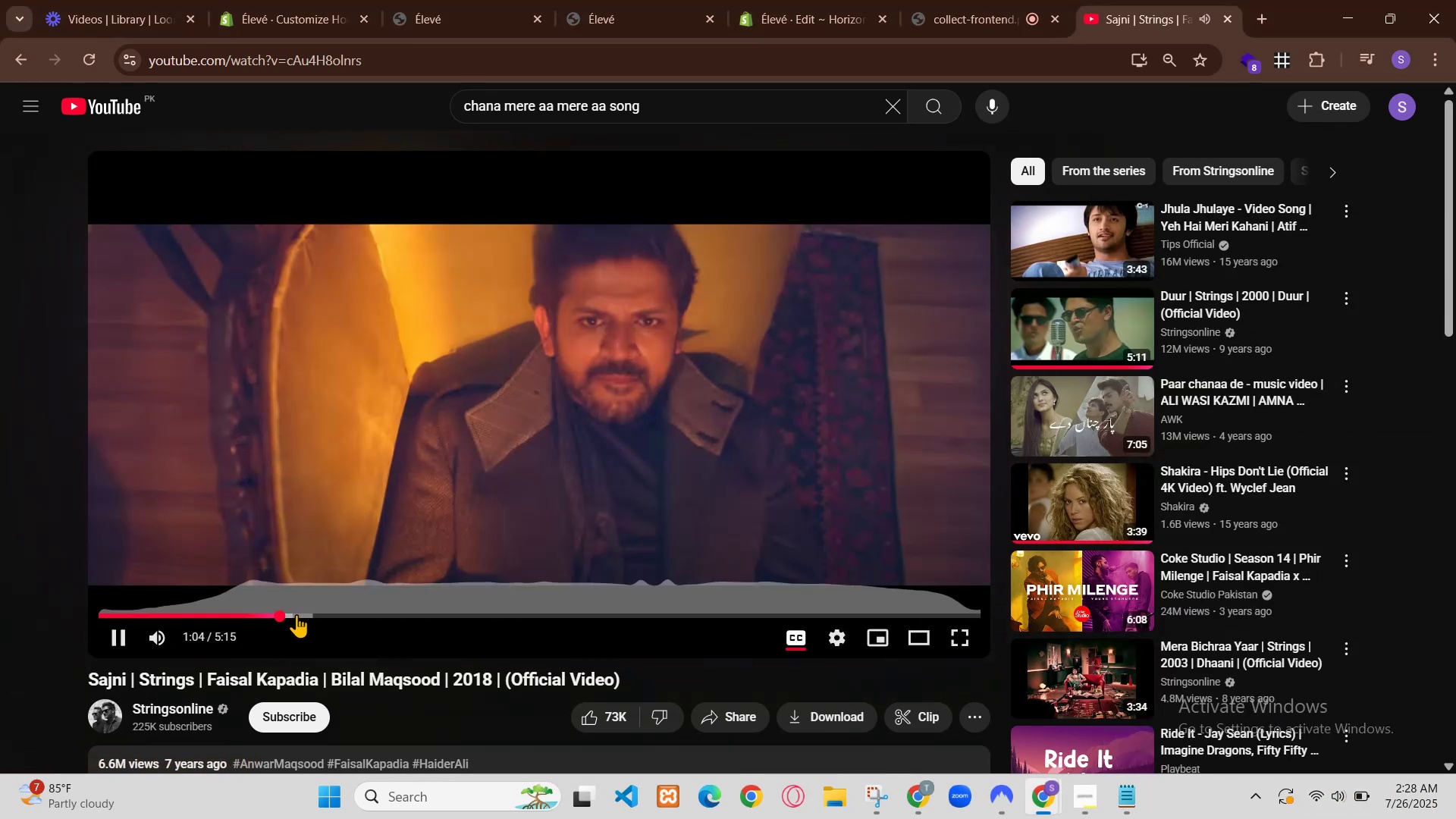 
hold_key(key=ControlLeft, duration=1.6)
 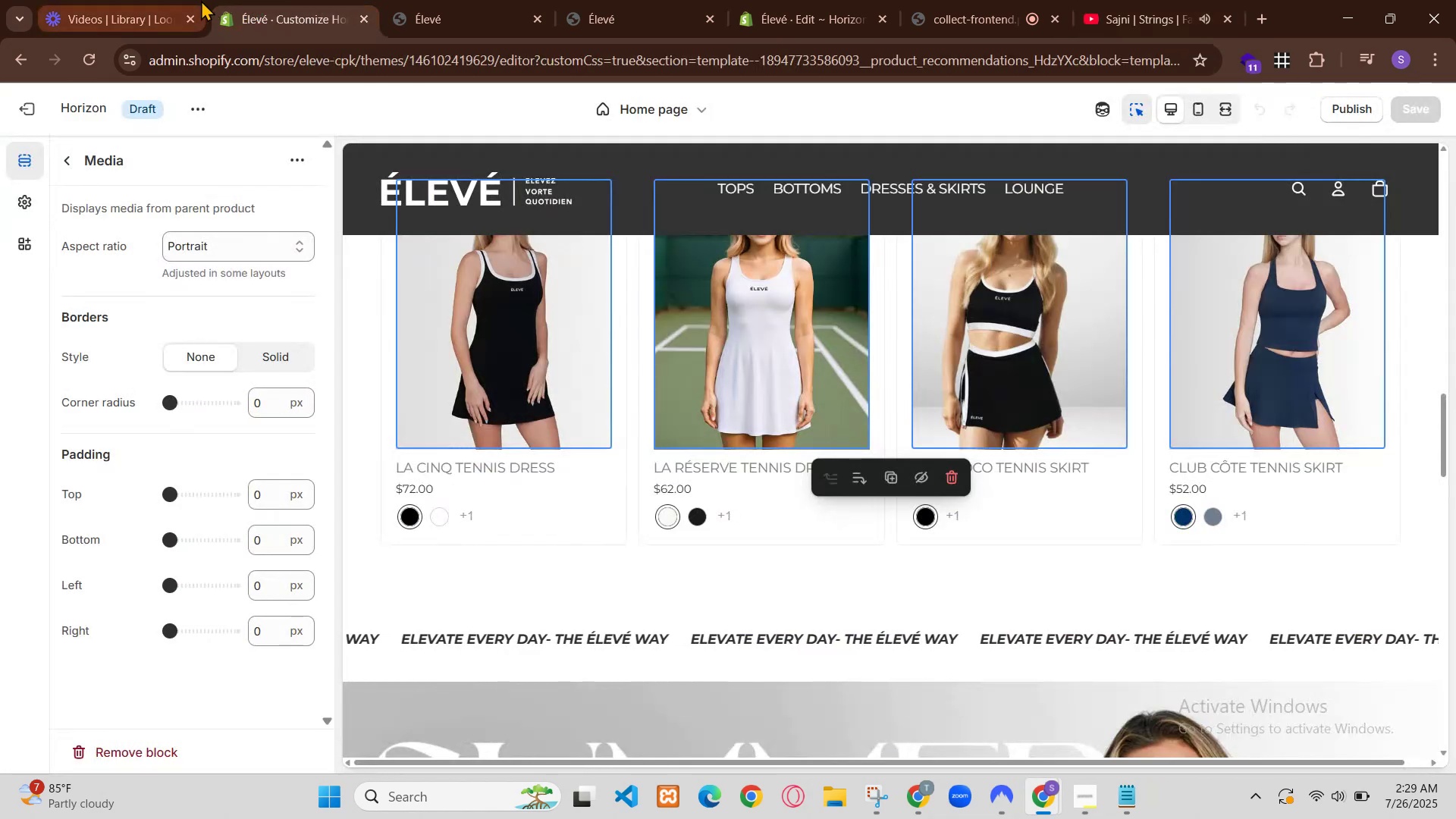 
hold_key(key=S, duration=0.33)
 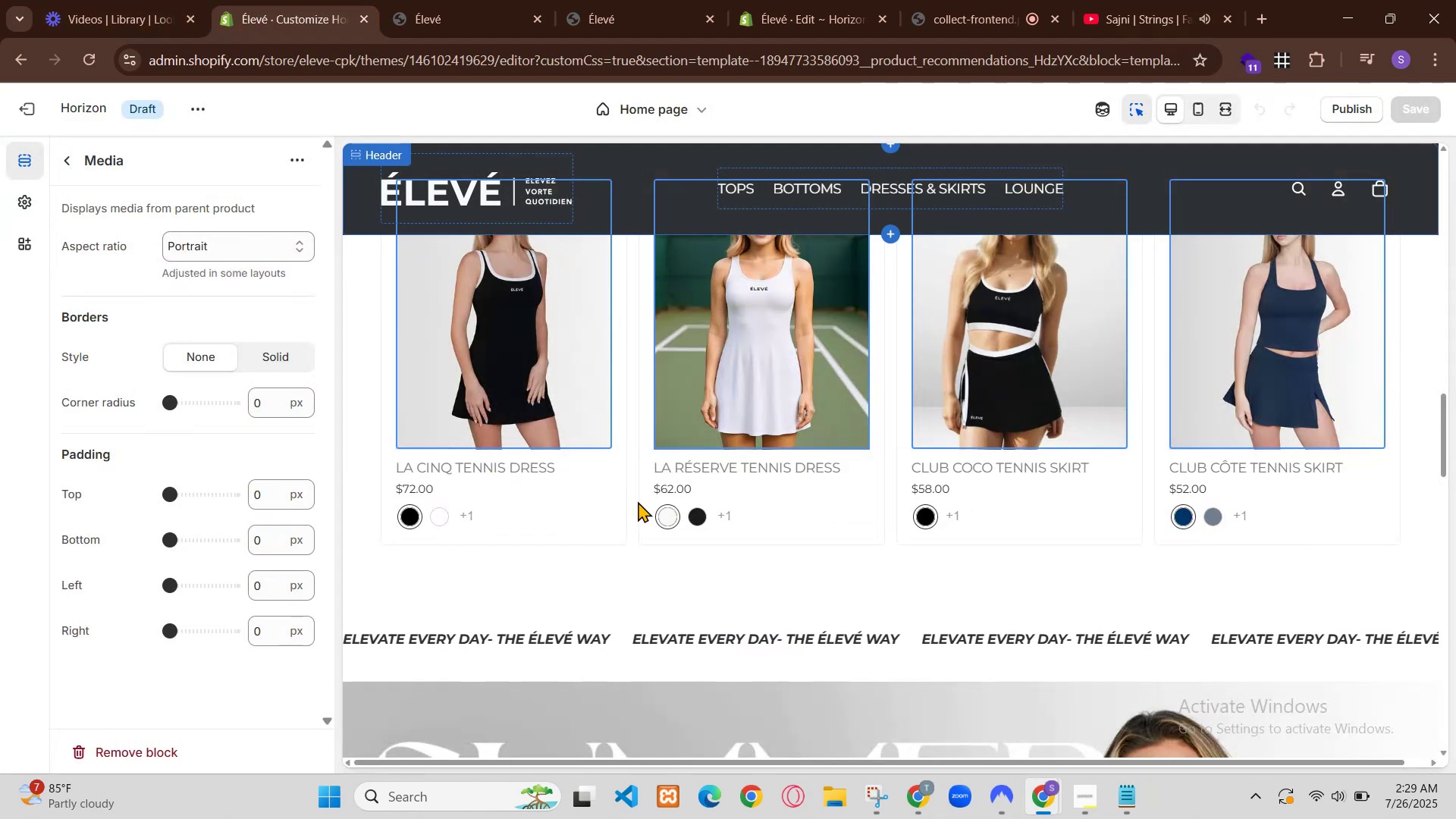 
scroll: coordinate [1011, 382], scroll_direction: up, amount: 1.0
 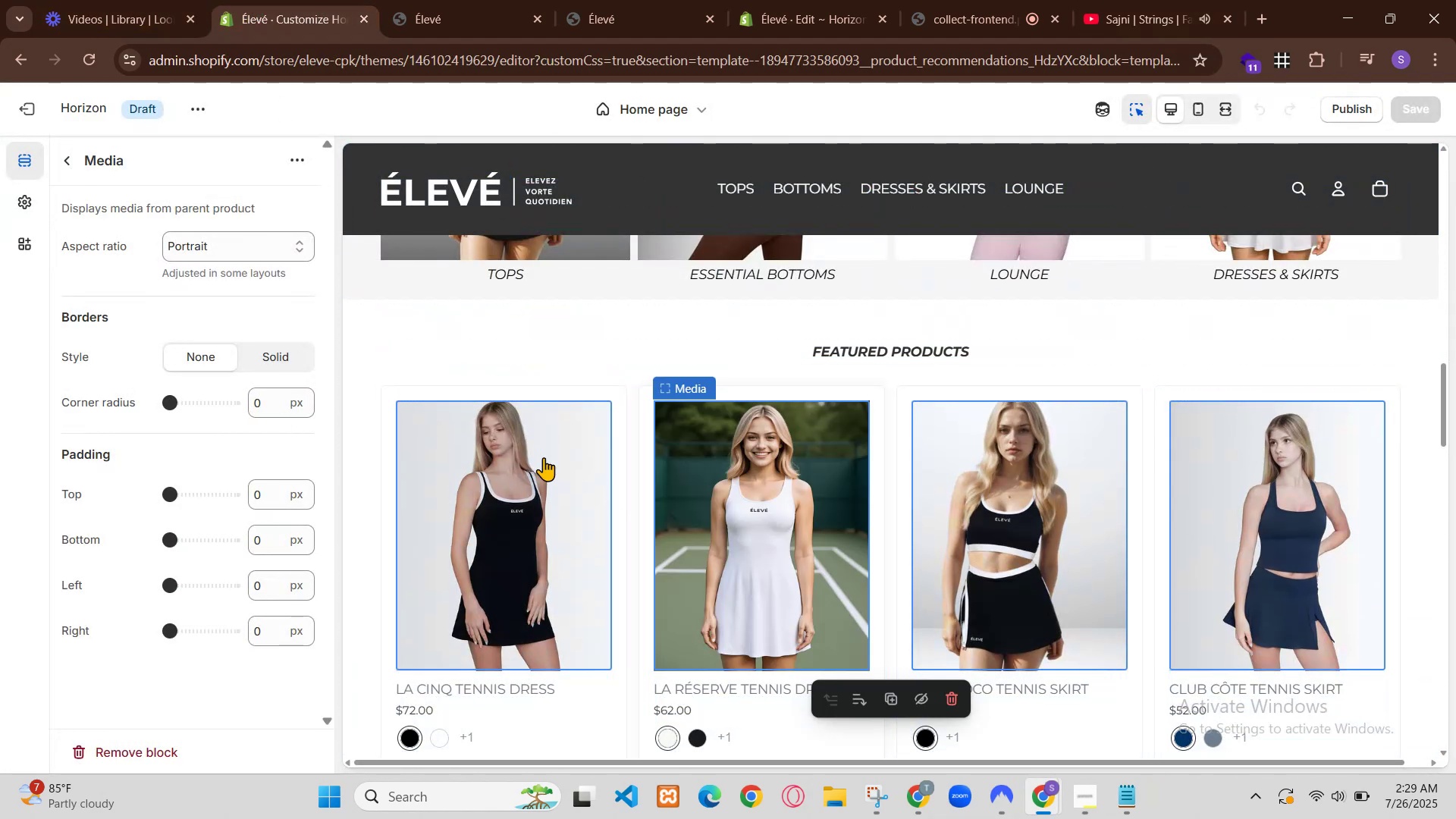 
left_click([1008, 400])
 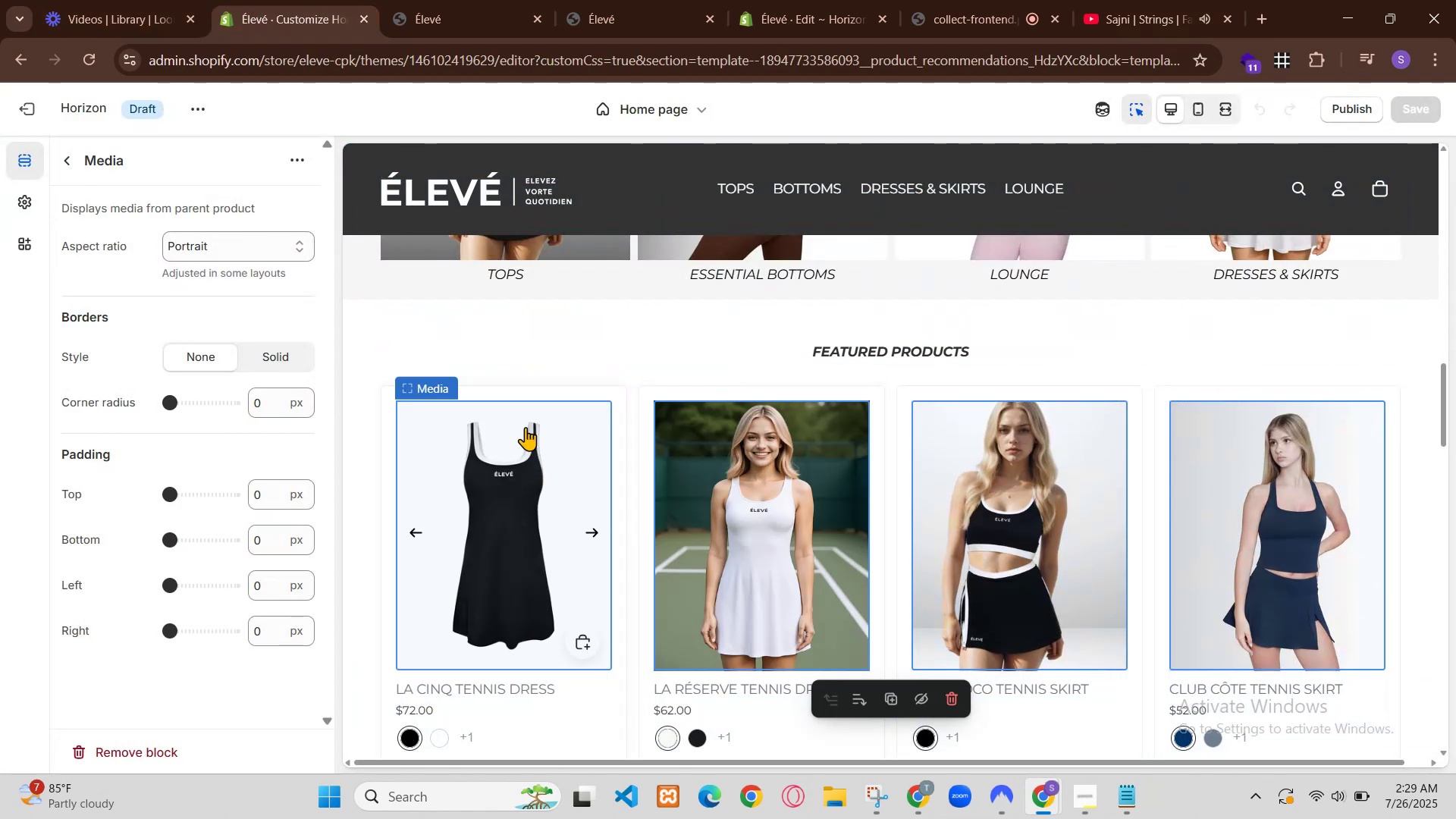 
scroll: coordinate [1008, 406], scroll_direction: down, amount: 1.0
 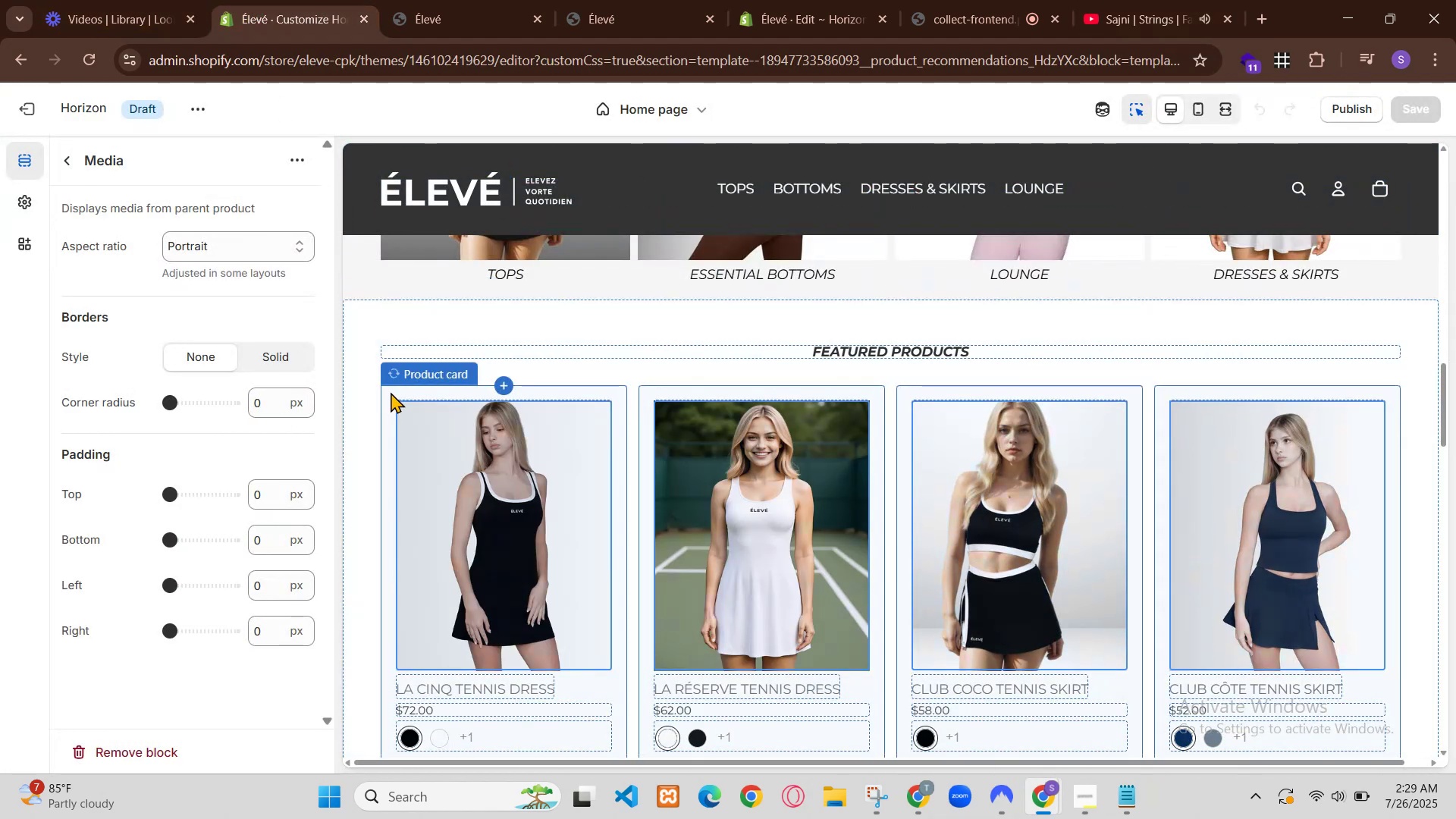 
hold_key(key=ControlLeft, duration=1.56)
 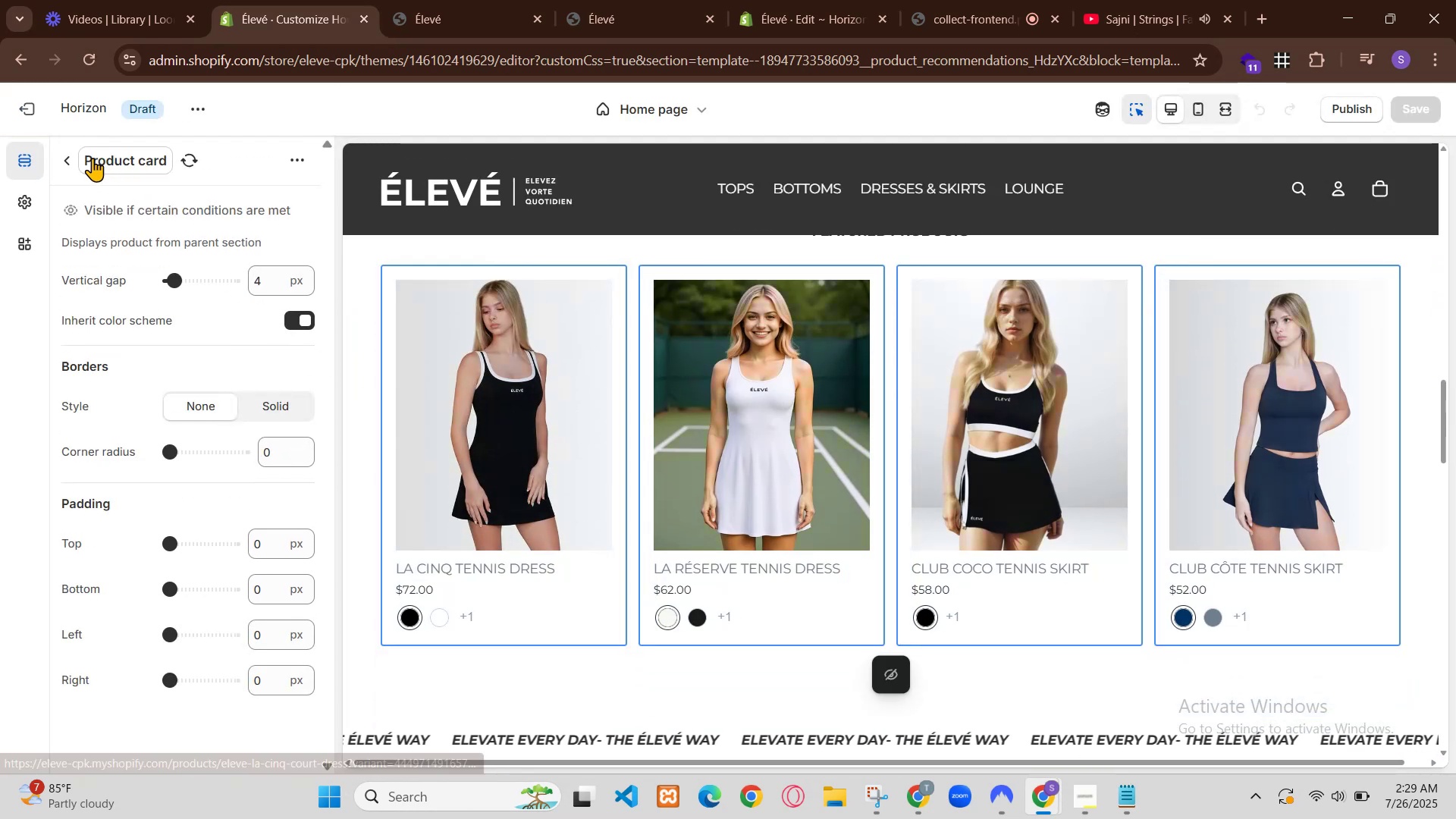 
hold_key(key=R, duration=0.31)
 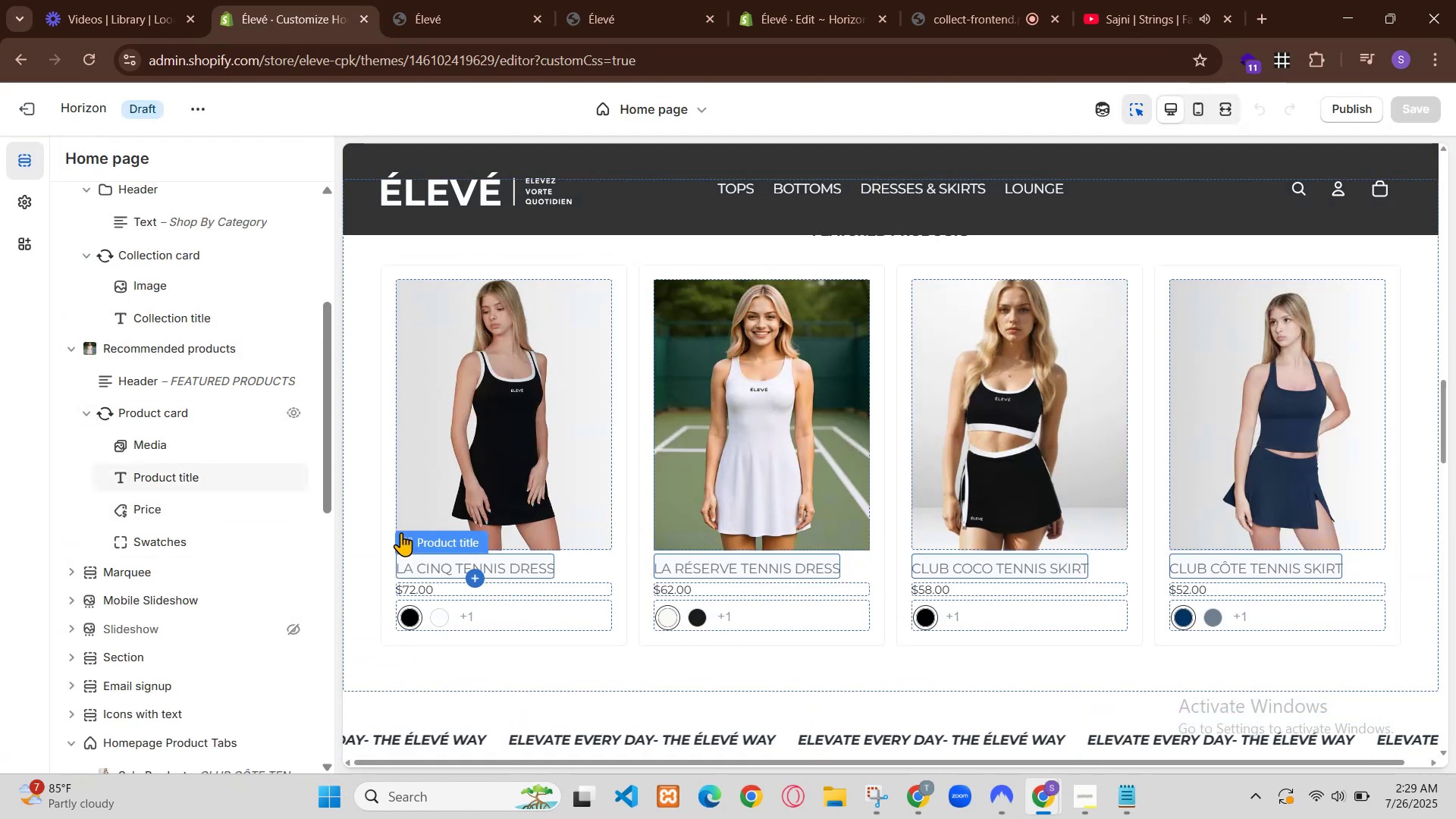 
wait(6.92)
 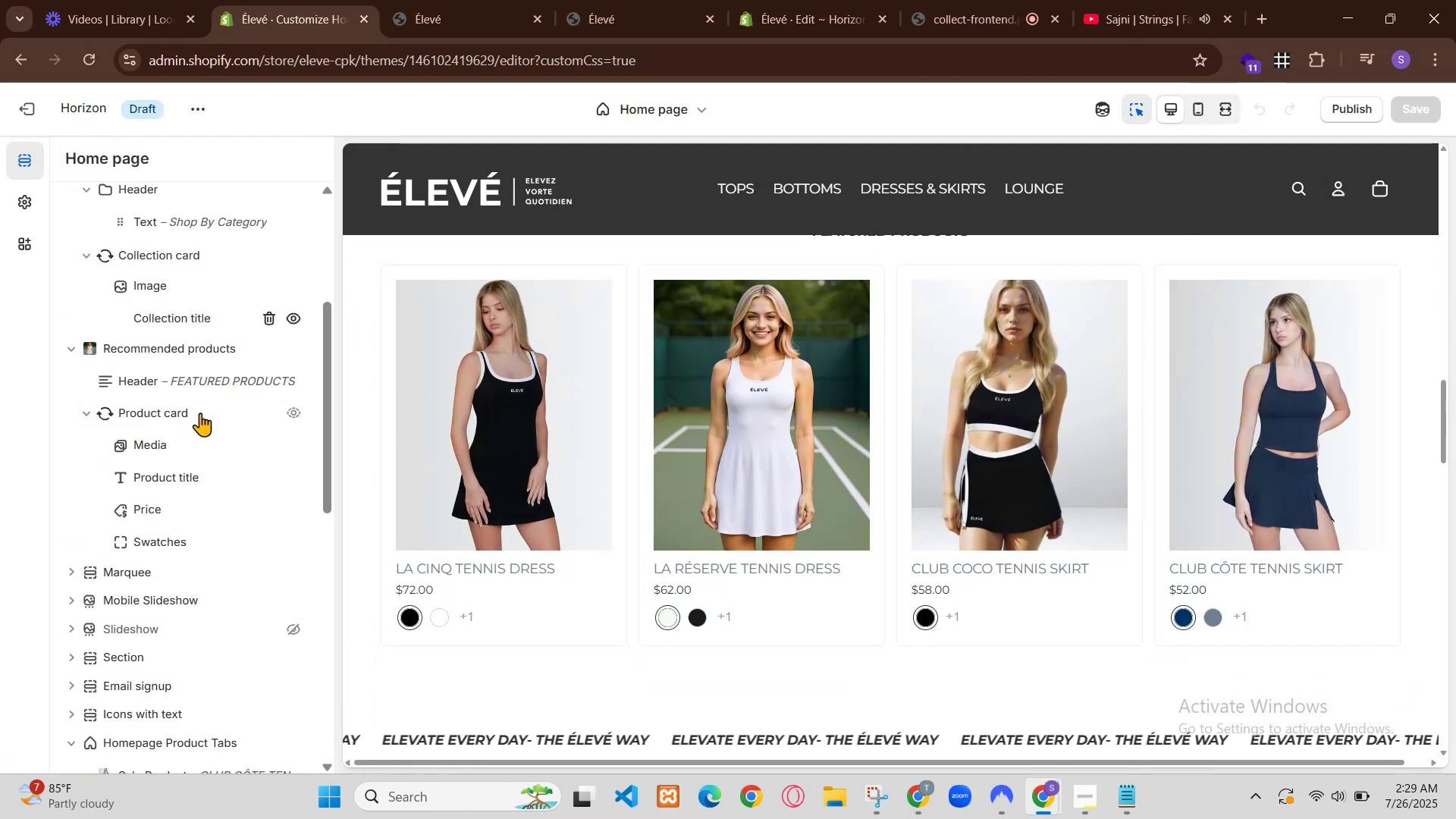 
left_click([974, 0])
 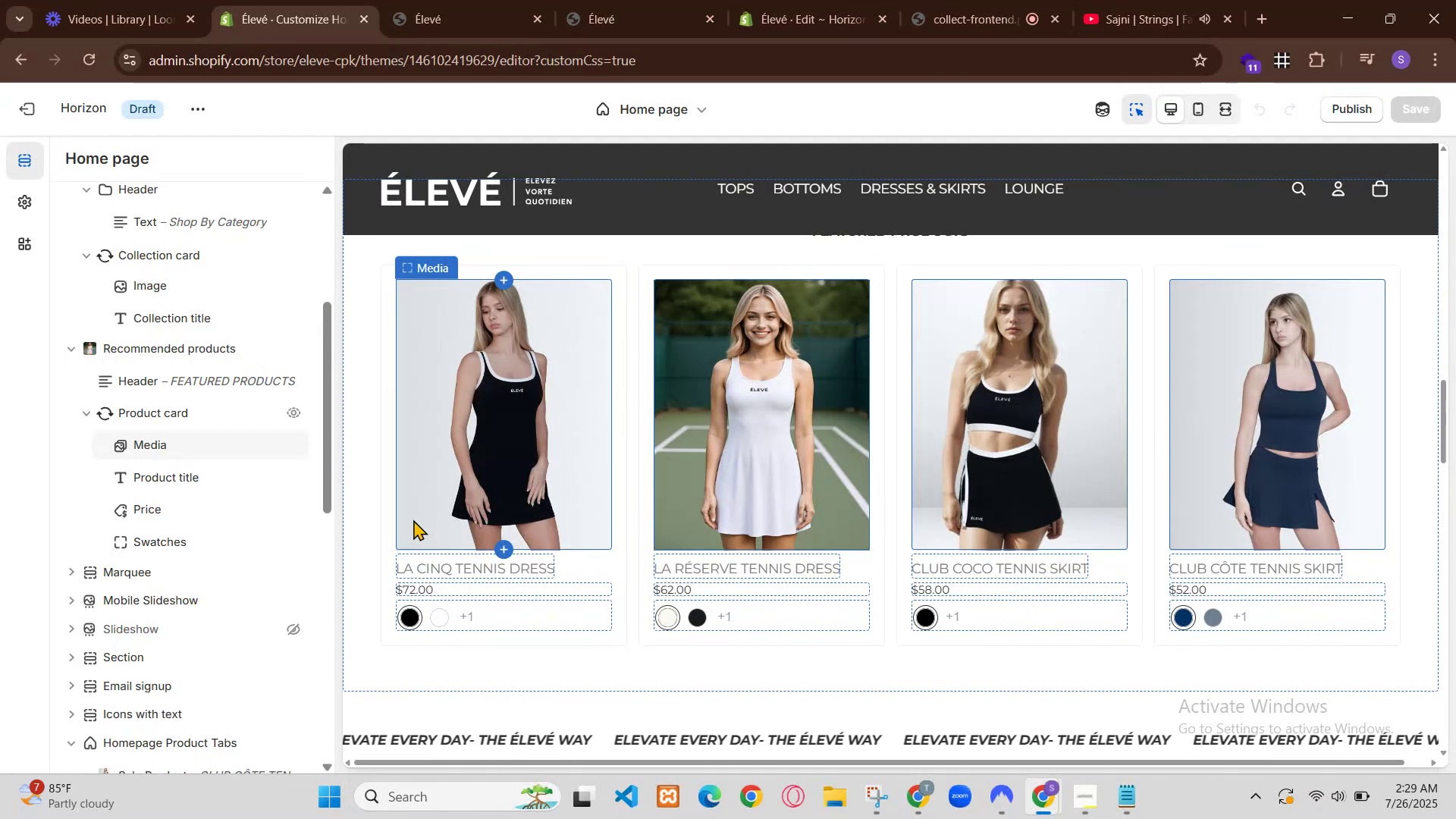 
left_click([284, 0])
 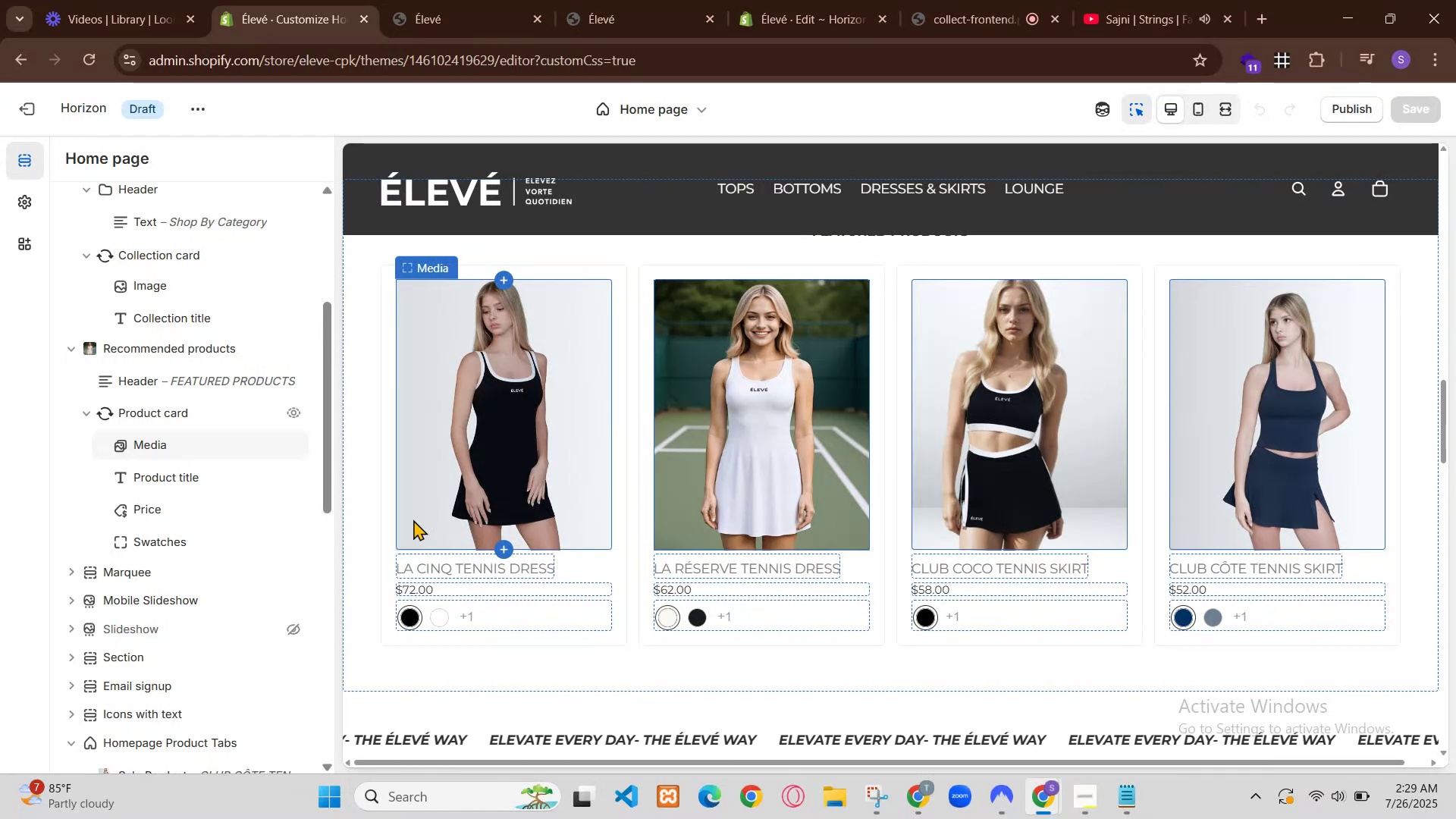 
left_click([499, 227])
 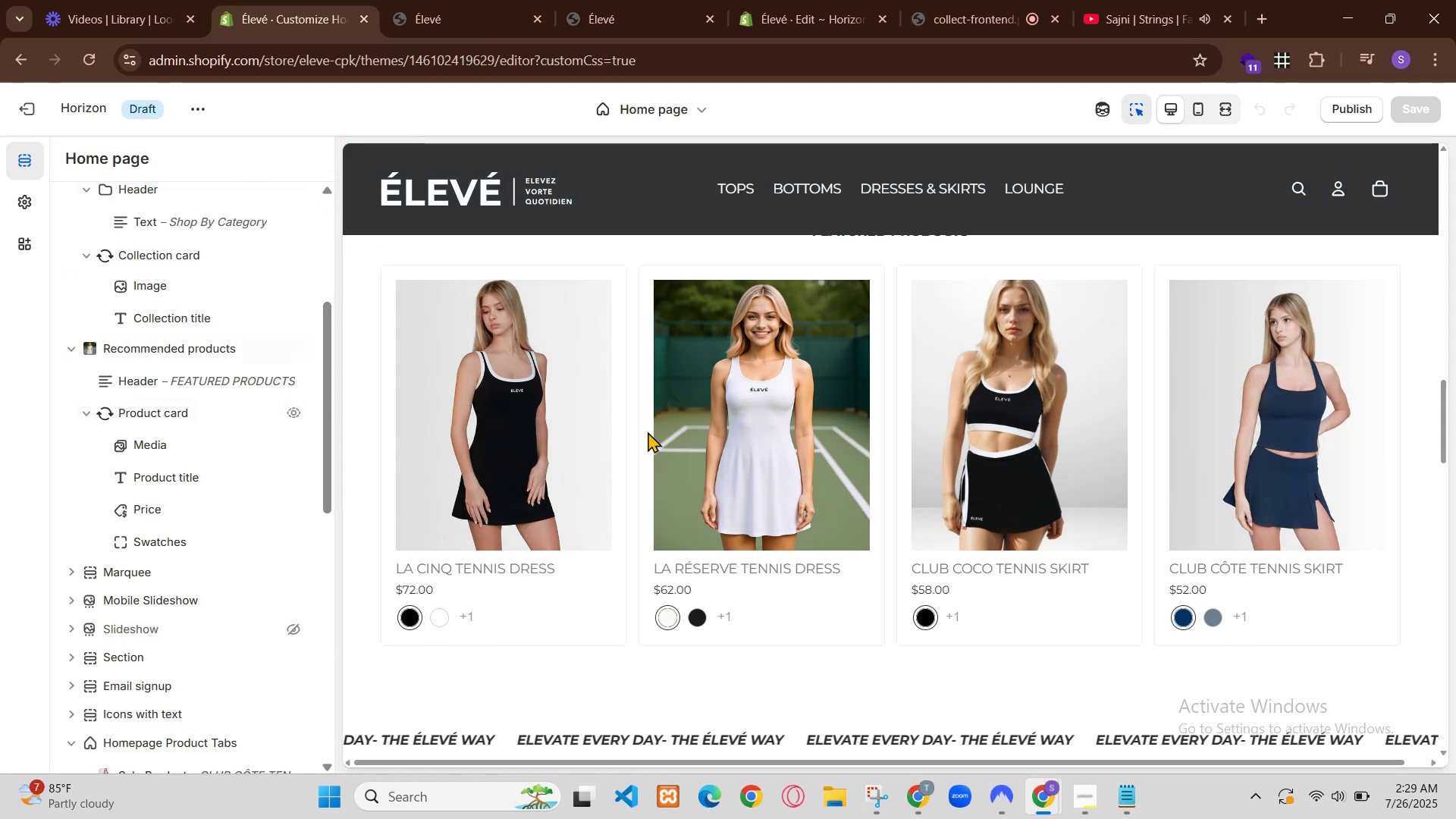 
wait(15.38)
 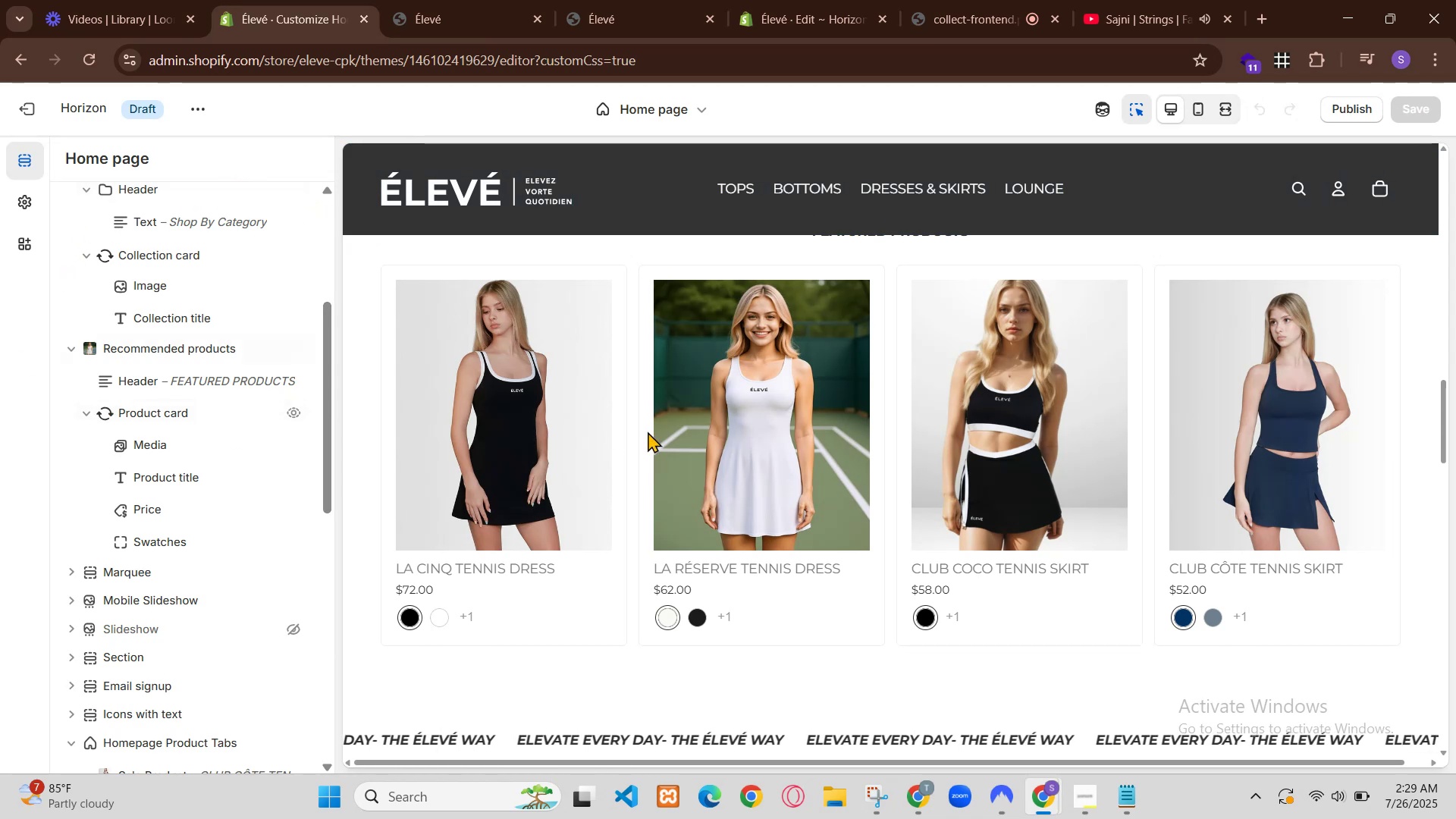 
scroll: coordinate [654, 328], scroll_direction: down, amount: 8.0
 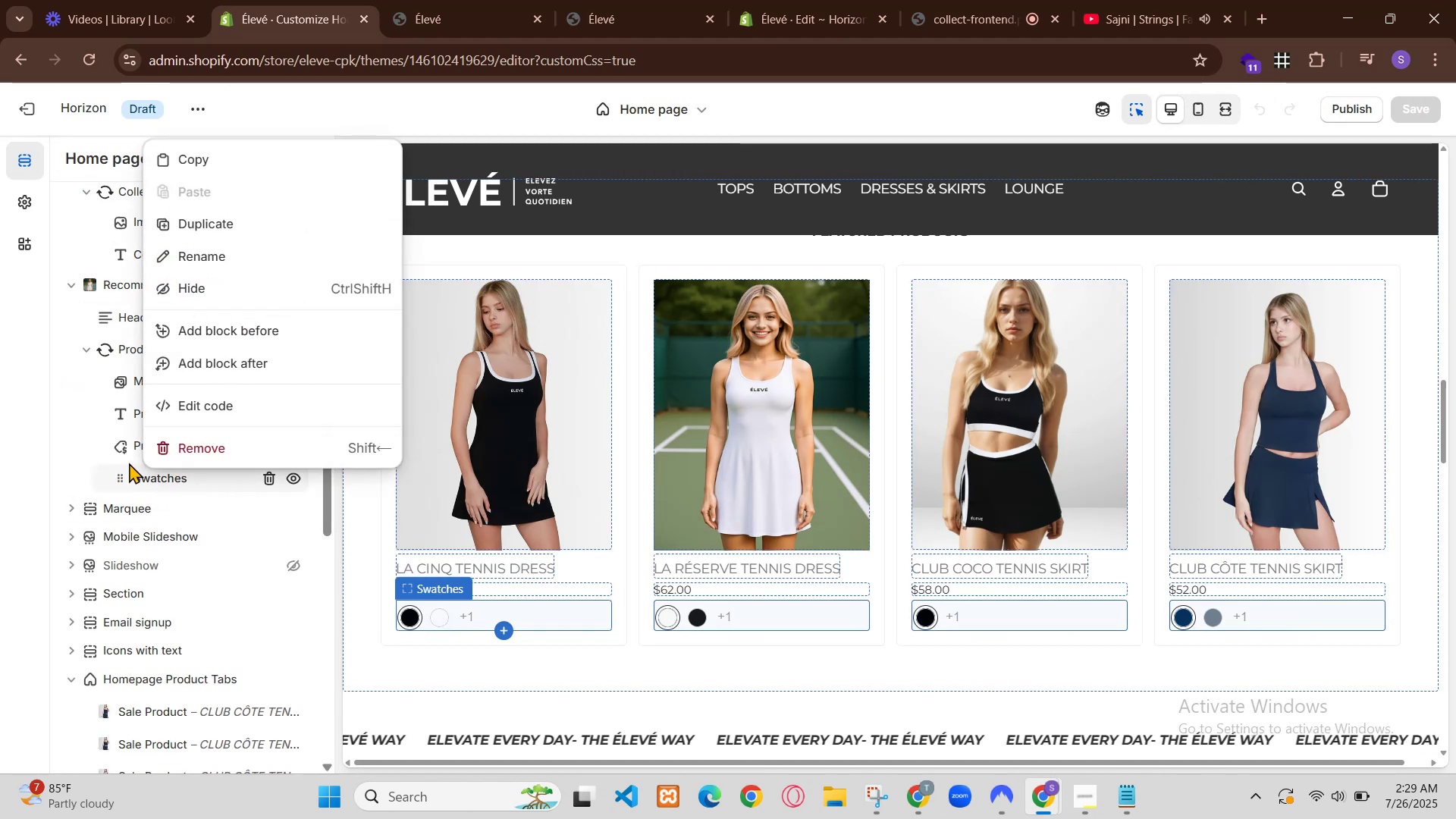 
wait(9.14)
 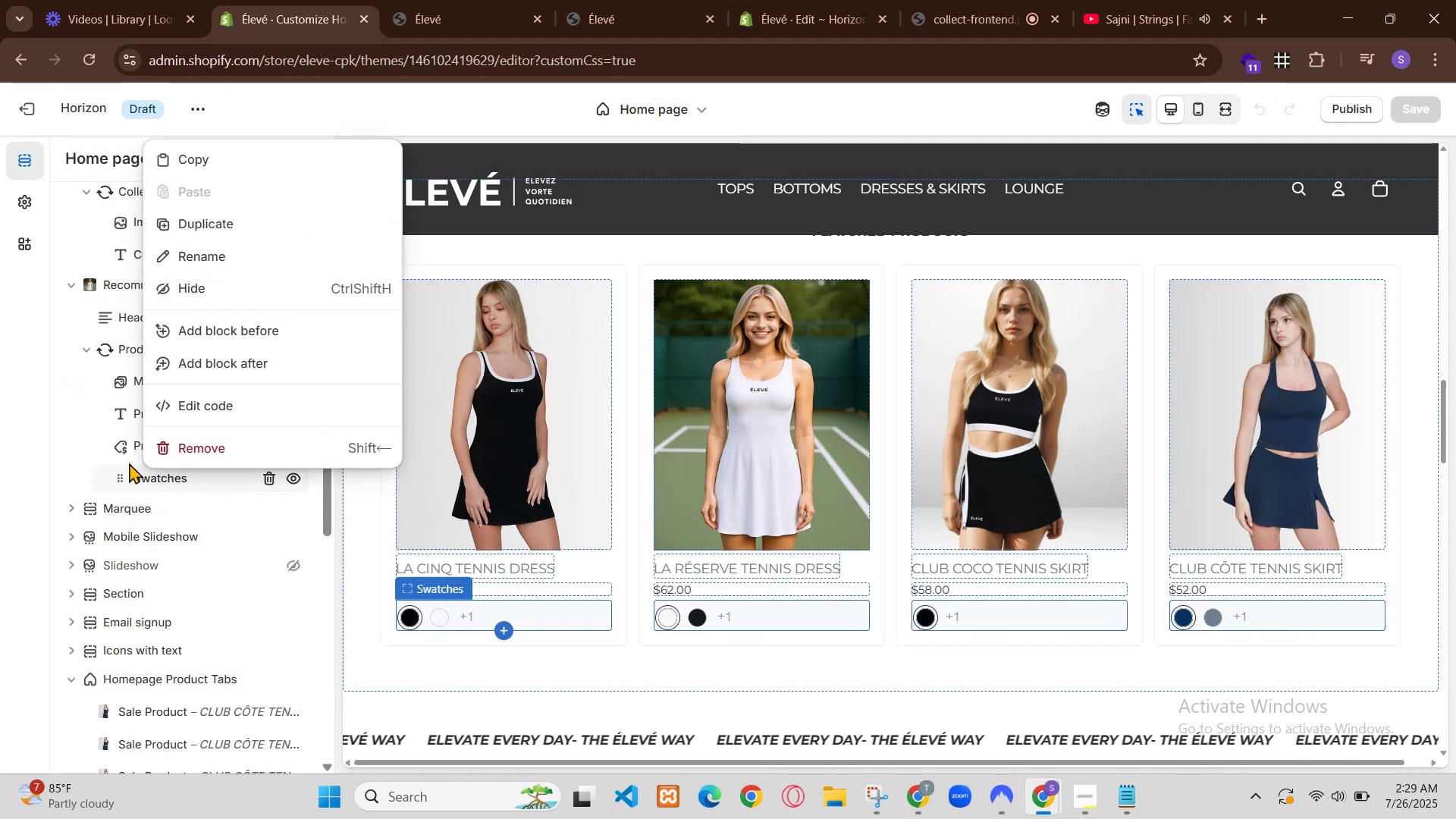 
scroll: coordinate [1282, 411], scroll_direction: down, amount: 2.0
 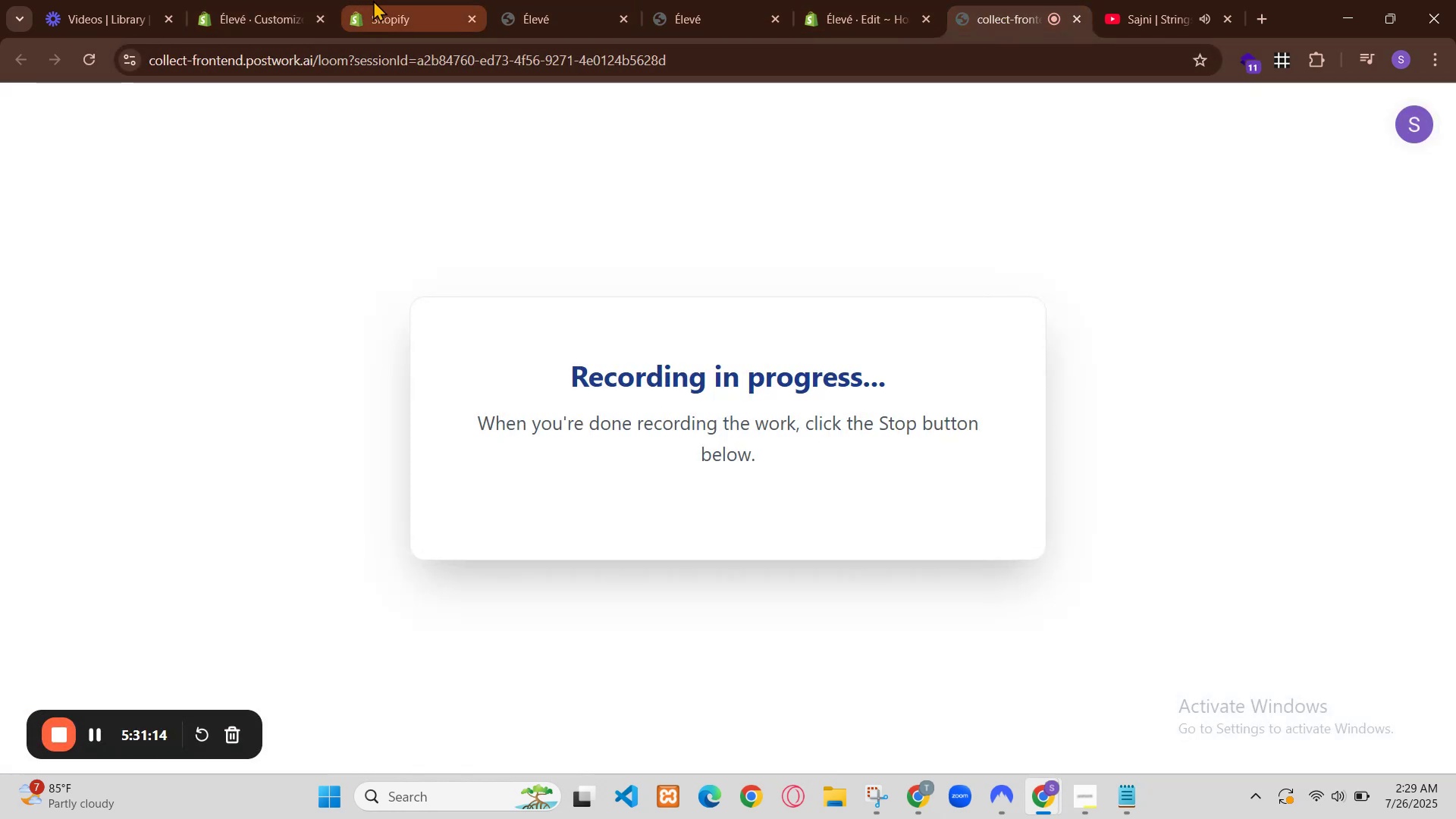 
scroll: coordinate [725, 306], scroll_direction: up, amount: 2.0
 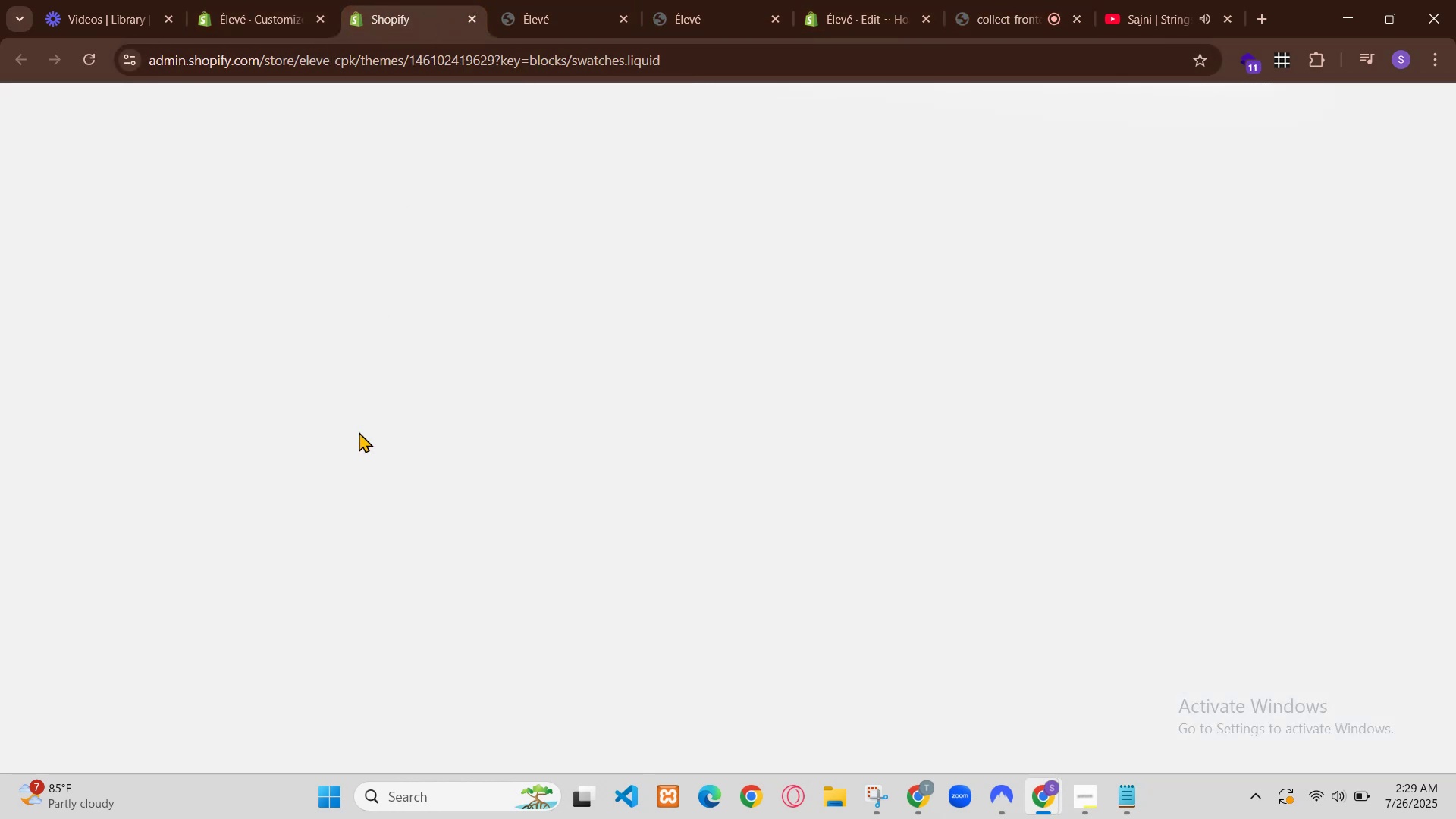 
scroll: coordinate [1020, 403], scroll_direction: down, amount: 2.0
 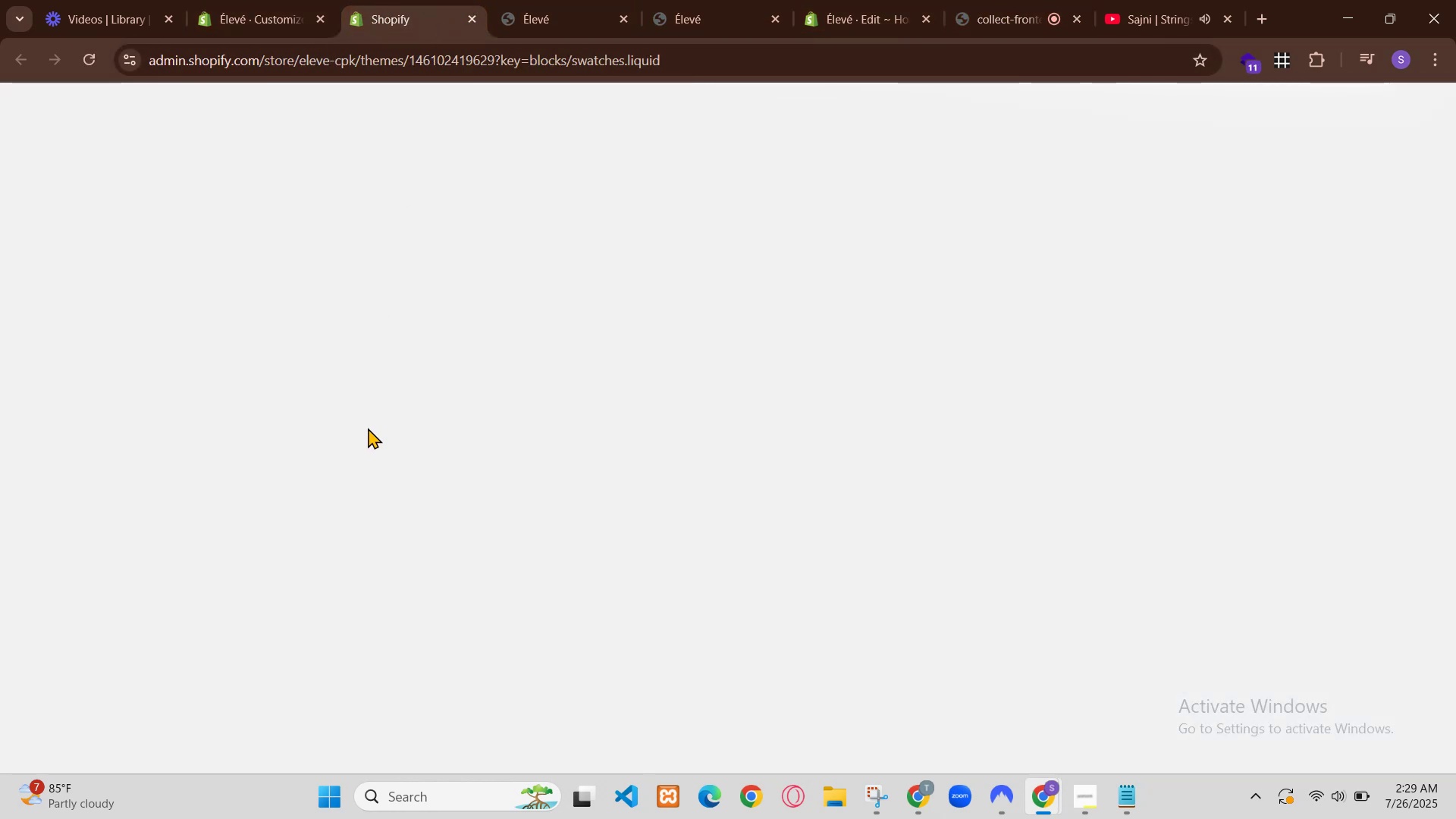 
scroll: coordinate [1023, 402], scroll_direction: up, amount: 1.0
 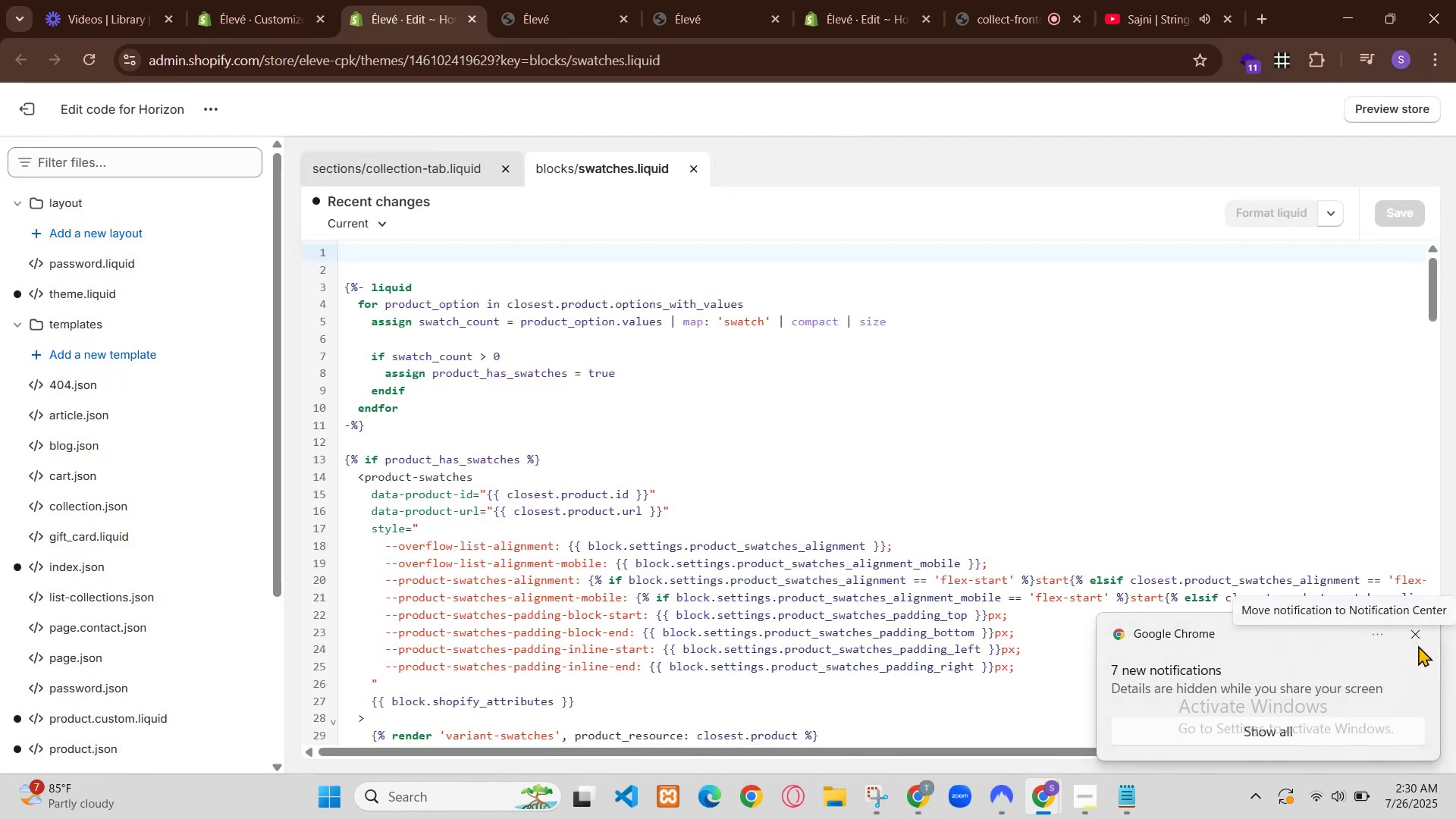 
left_click([450, 0])
 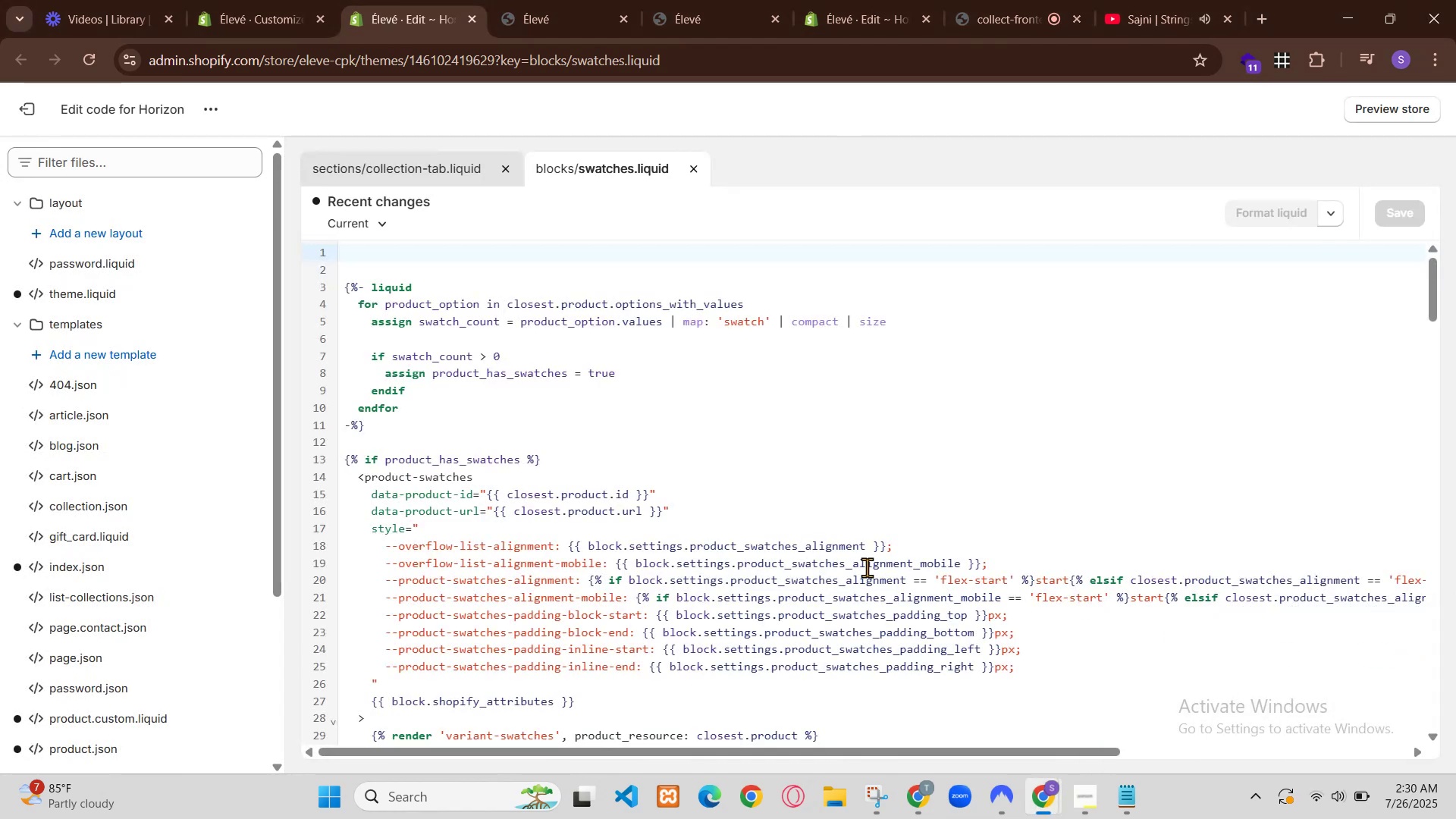 
left_click([616, 0])
 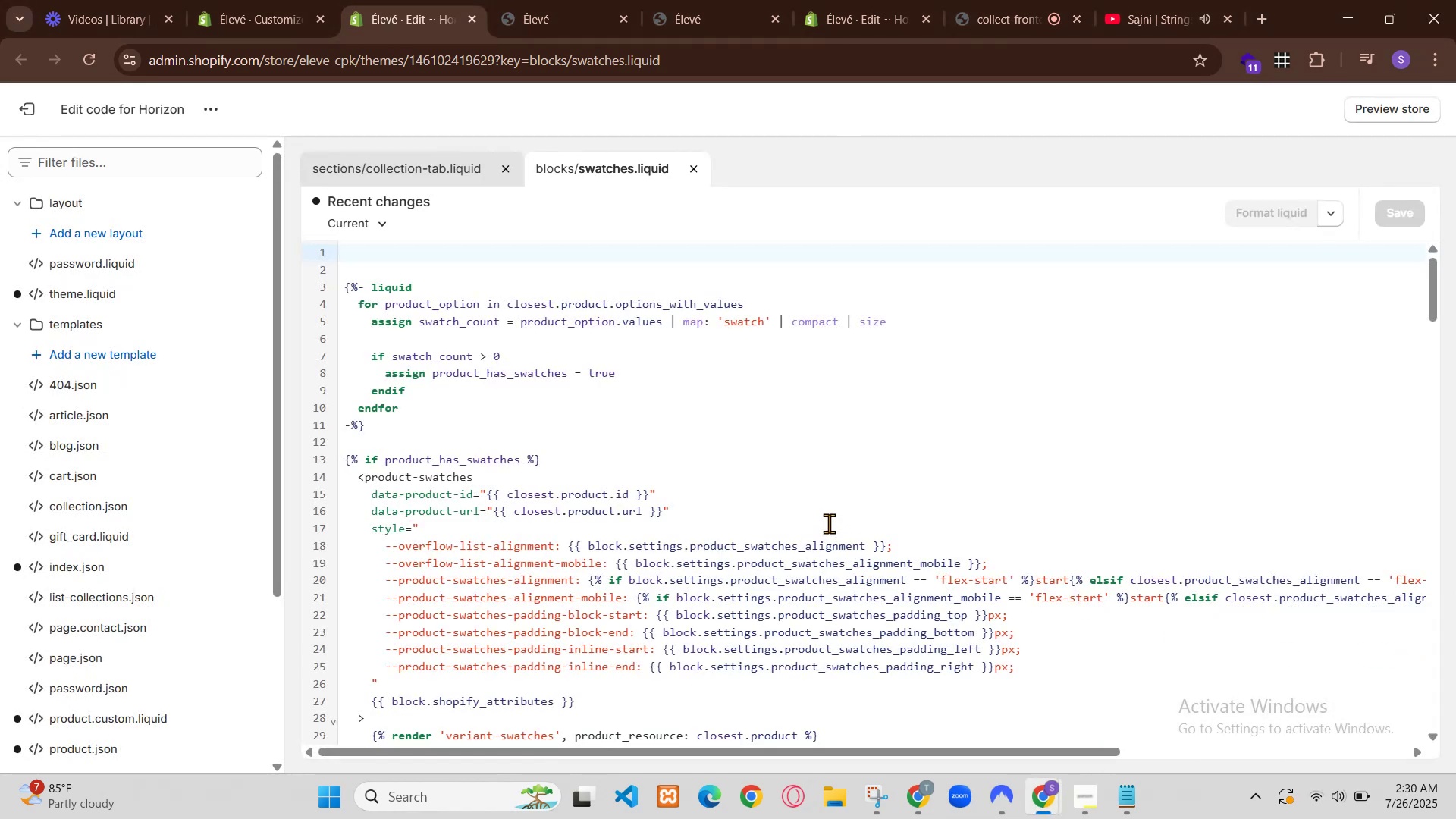 
left_click([758, 0])
 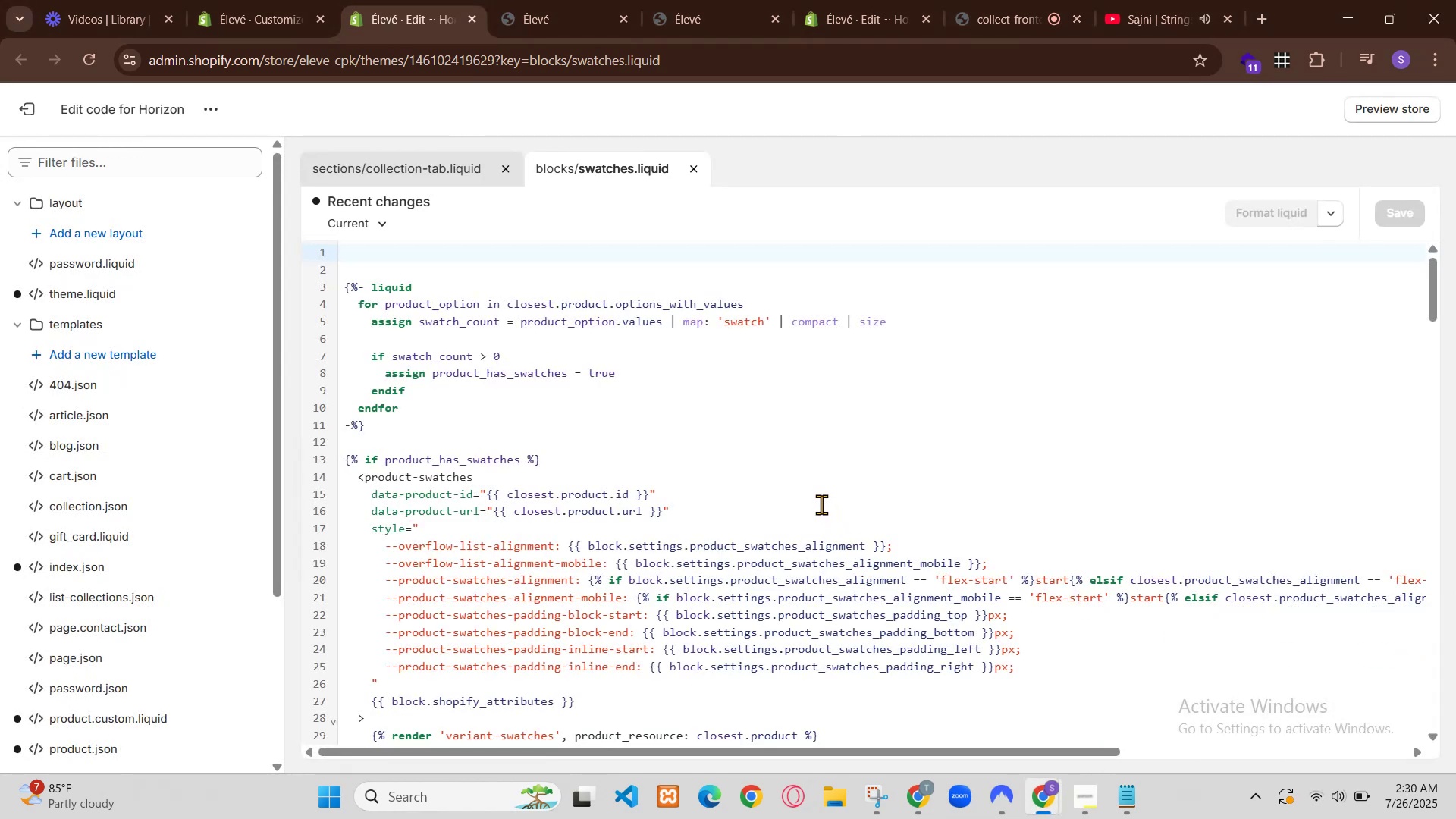 
left_click([566, 0])
 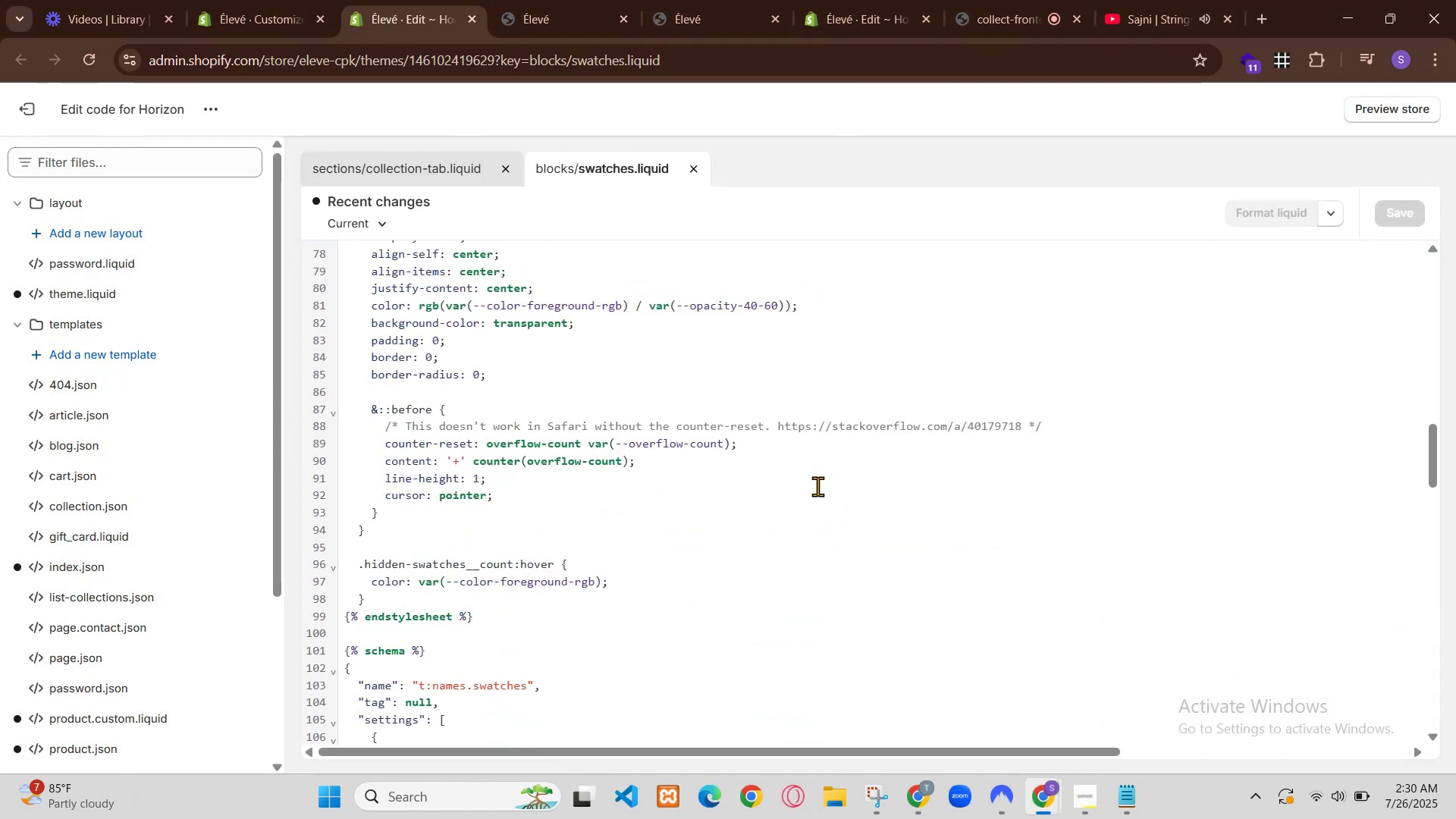 
left_click([459, 0])
 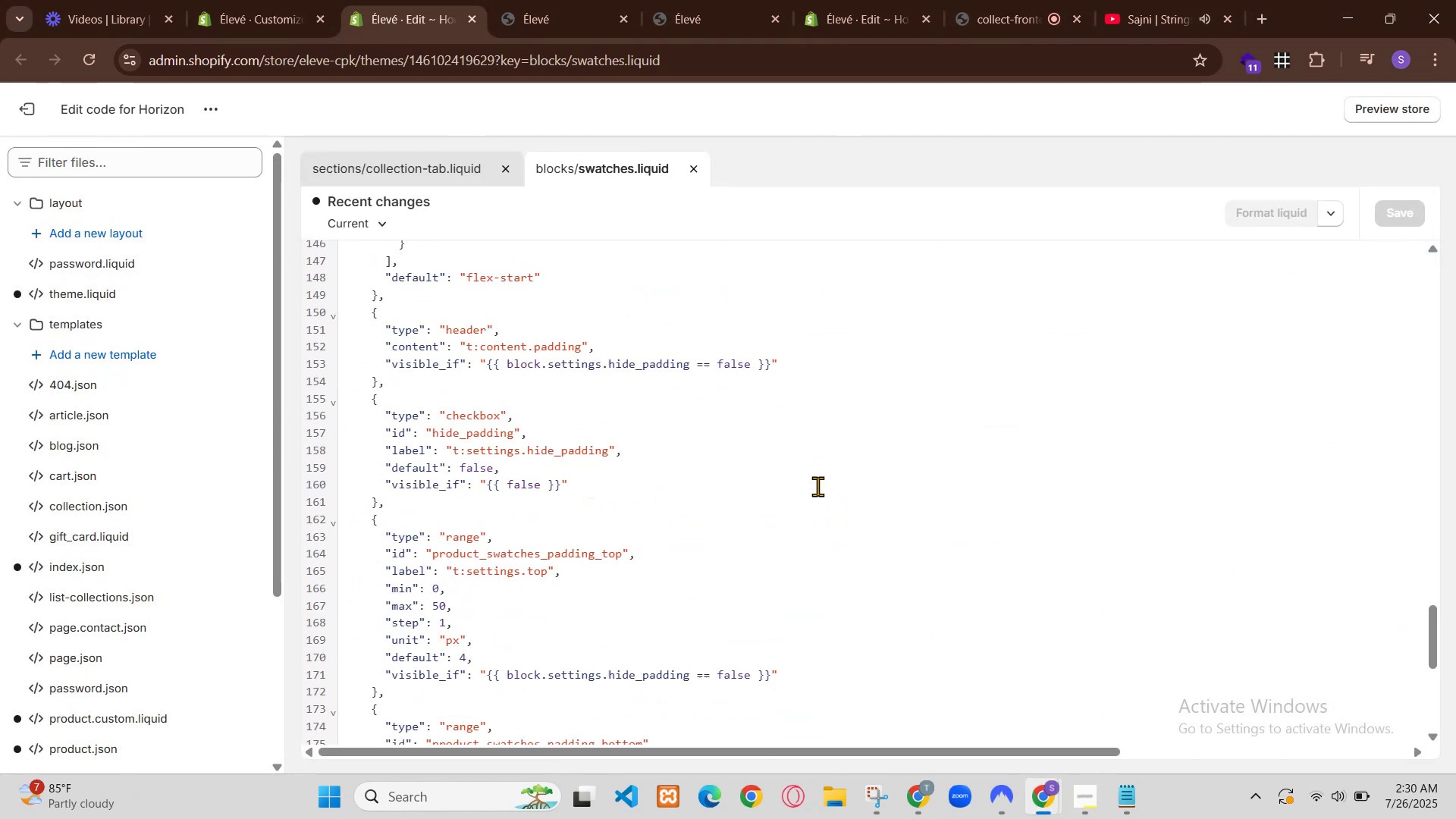 
scroll: coordinate [502, 226], scroll_direction: down, amount: 20.0
 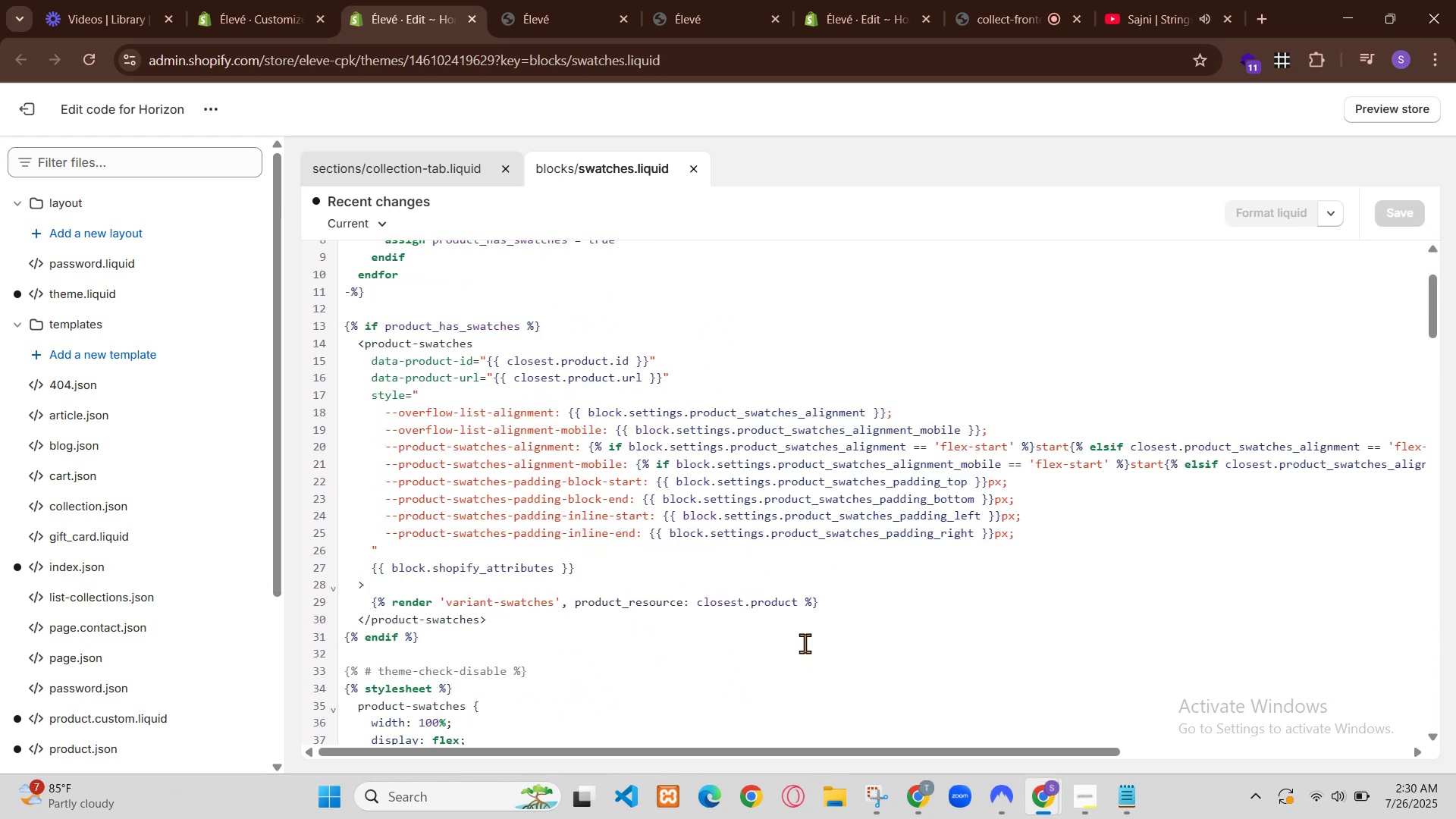 
left_click([324, 0])
 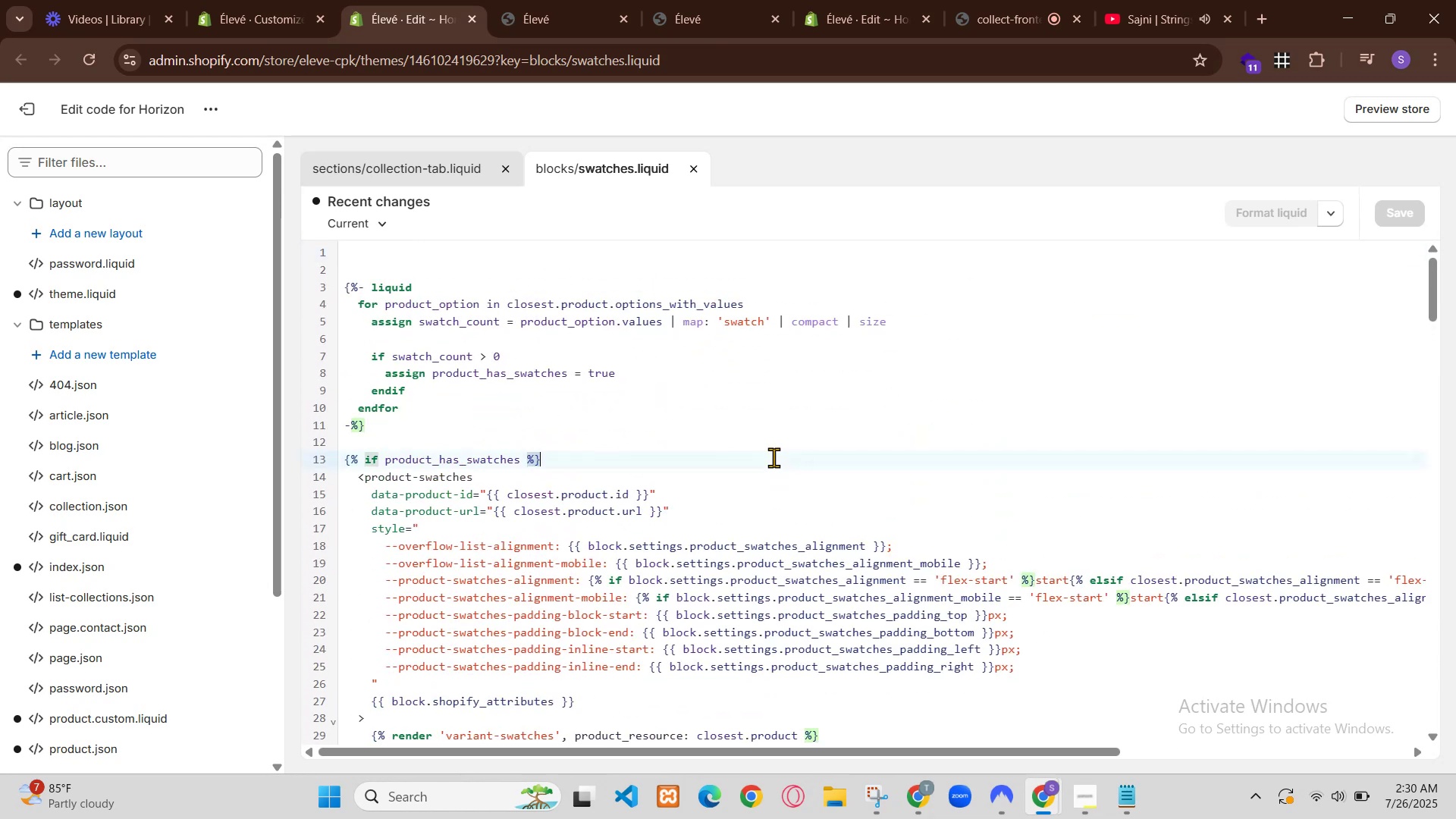 
left_click([434, 5])
 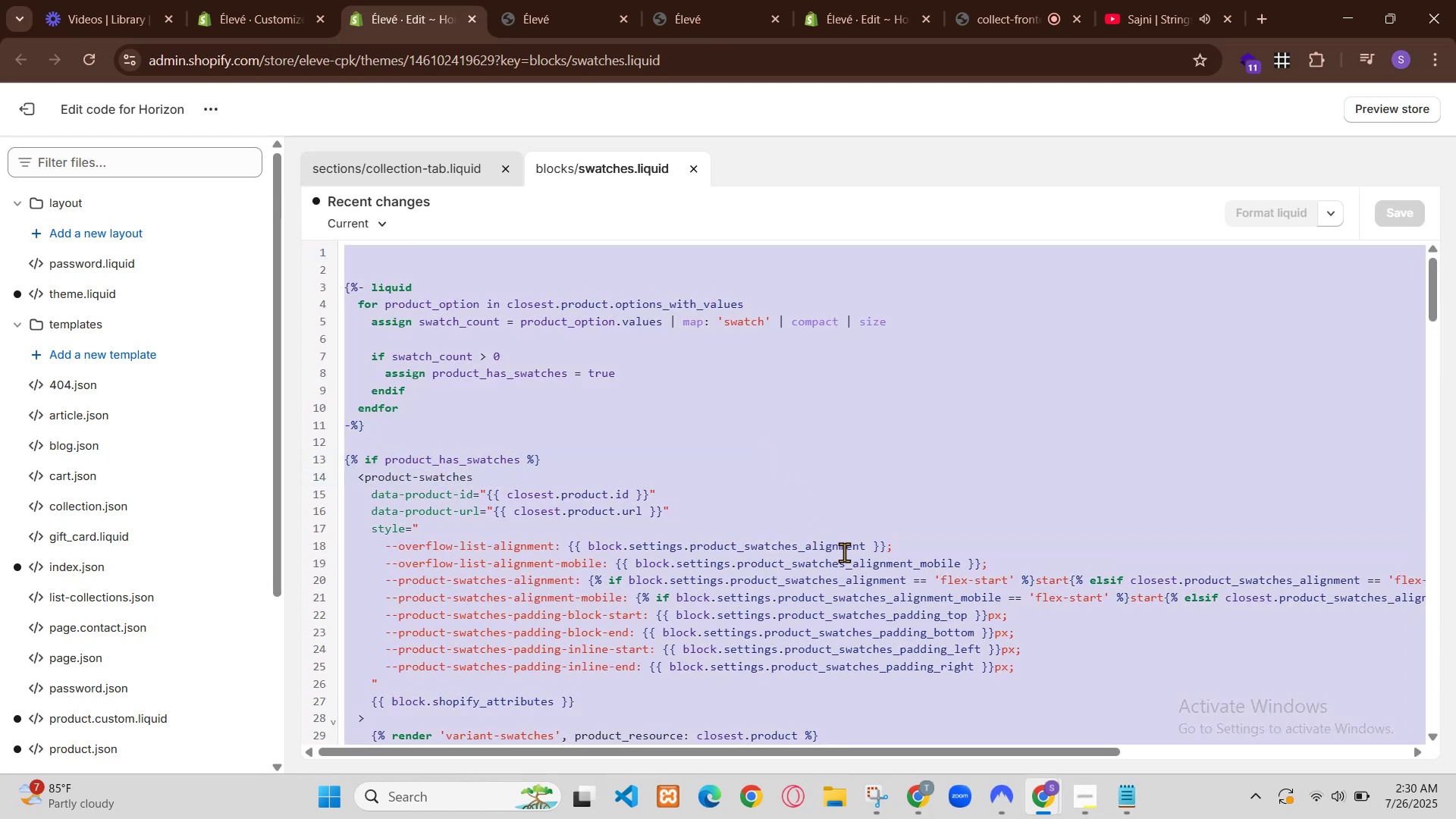 
left_click([533, 17])
 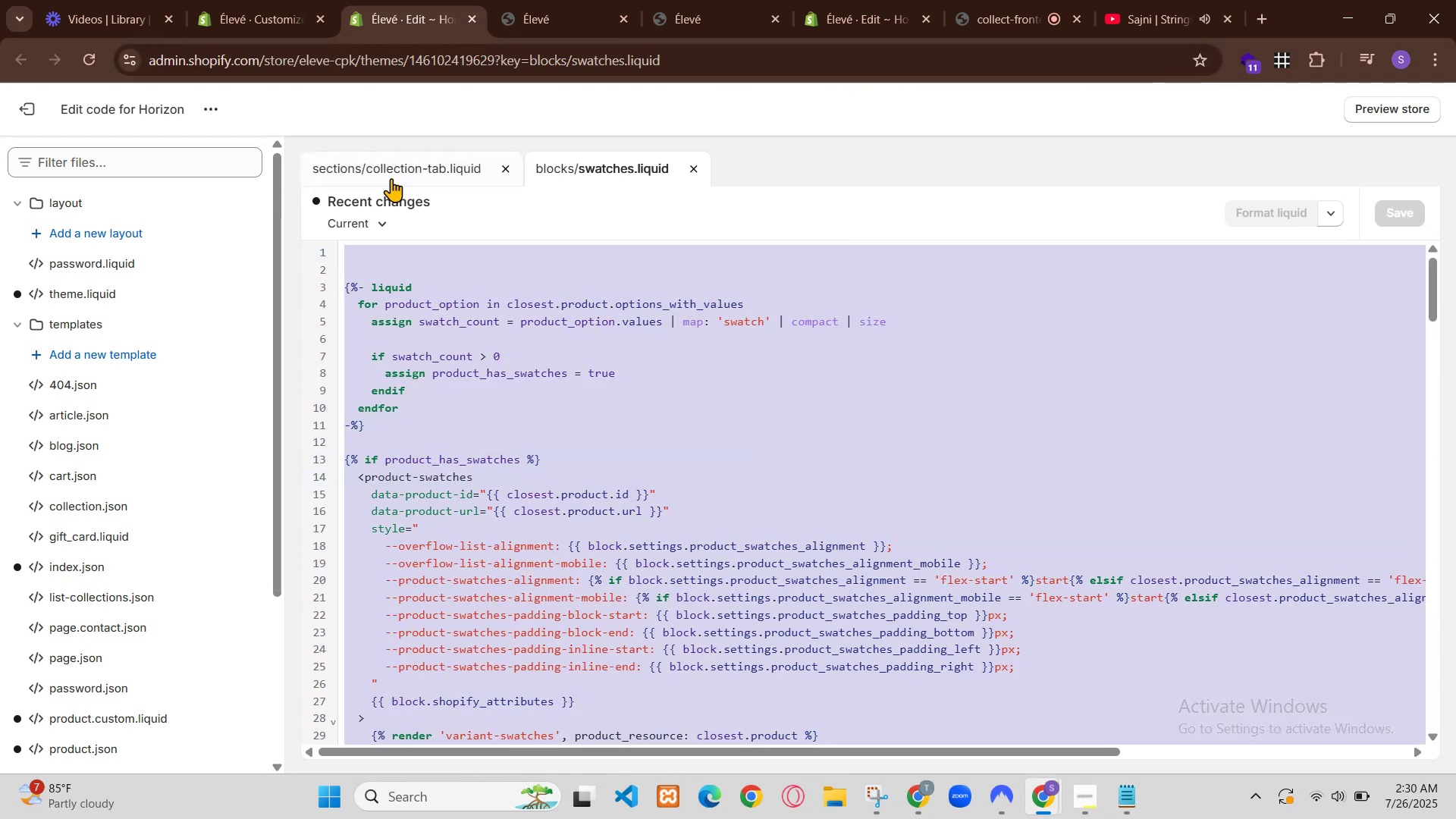 
left_click([278, 0])
 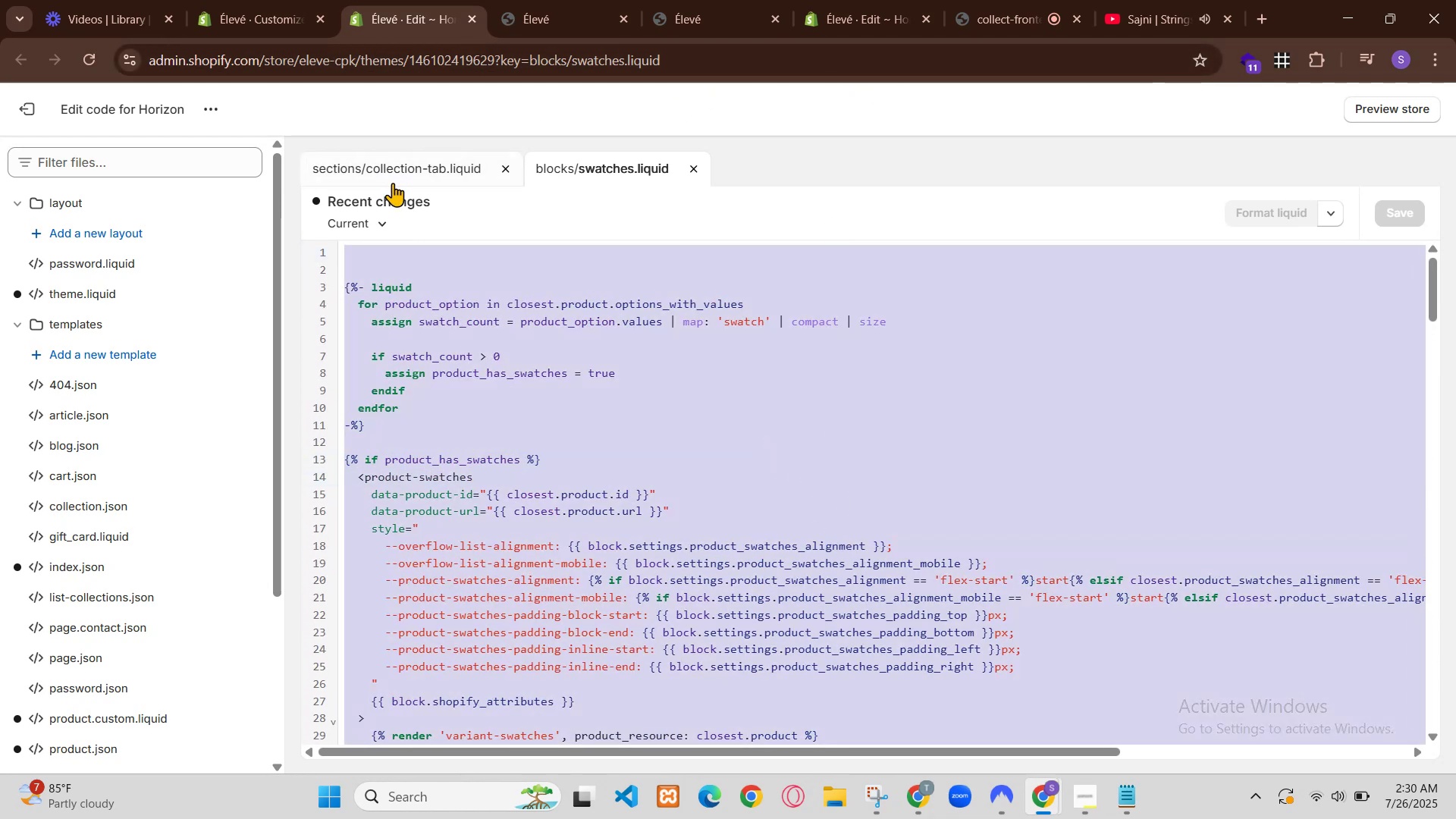 
left_click([188, 107])
 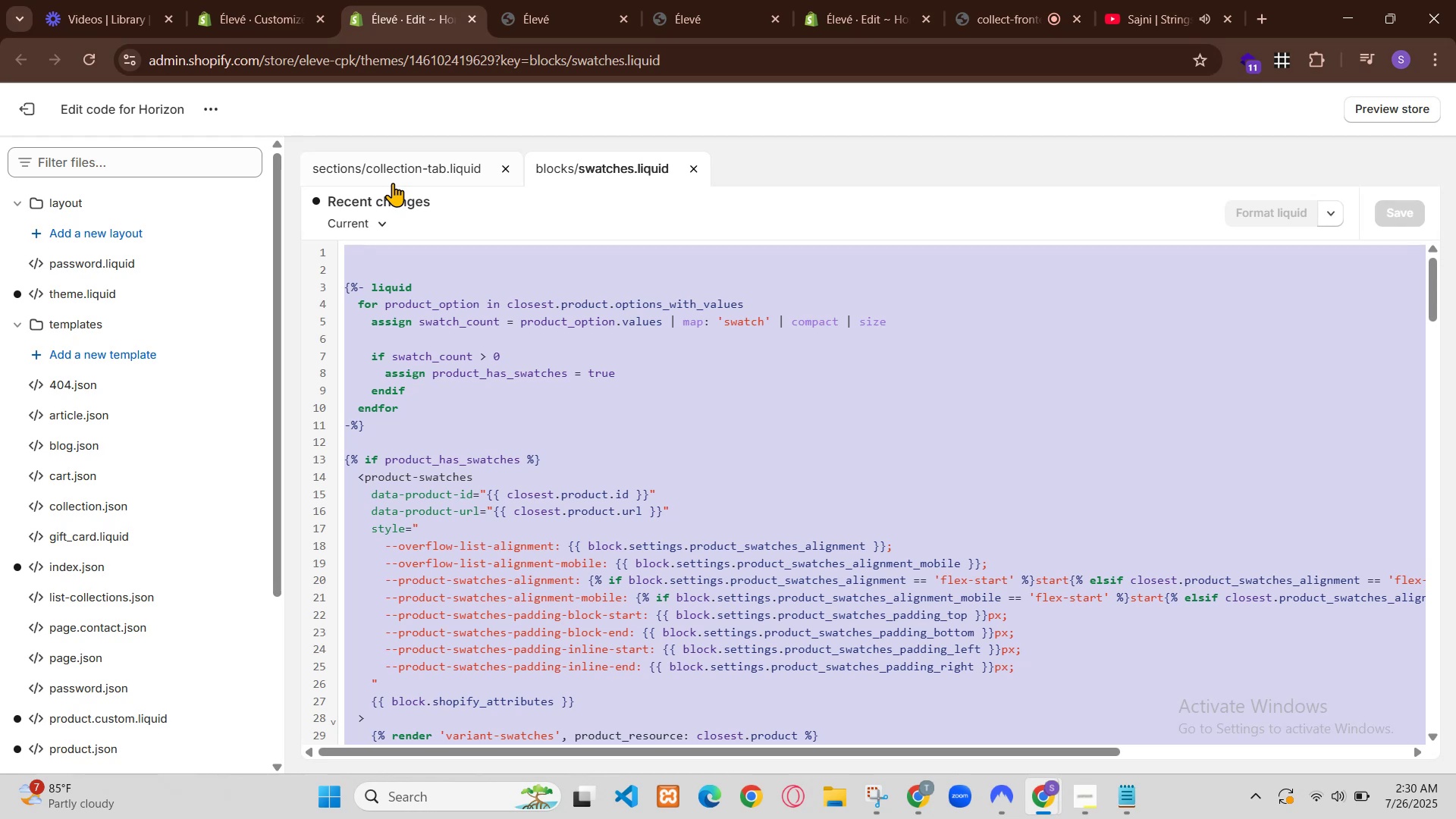 
left_click([149, 300])
 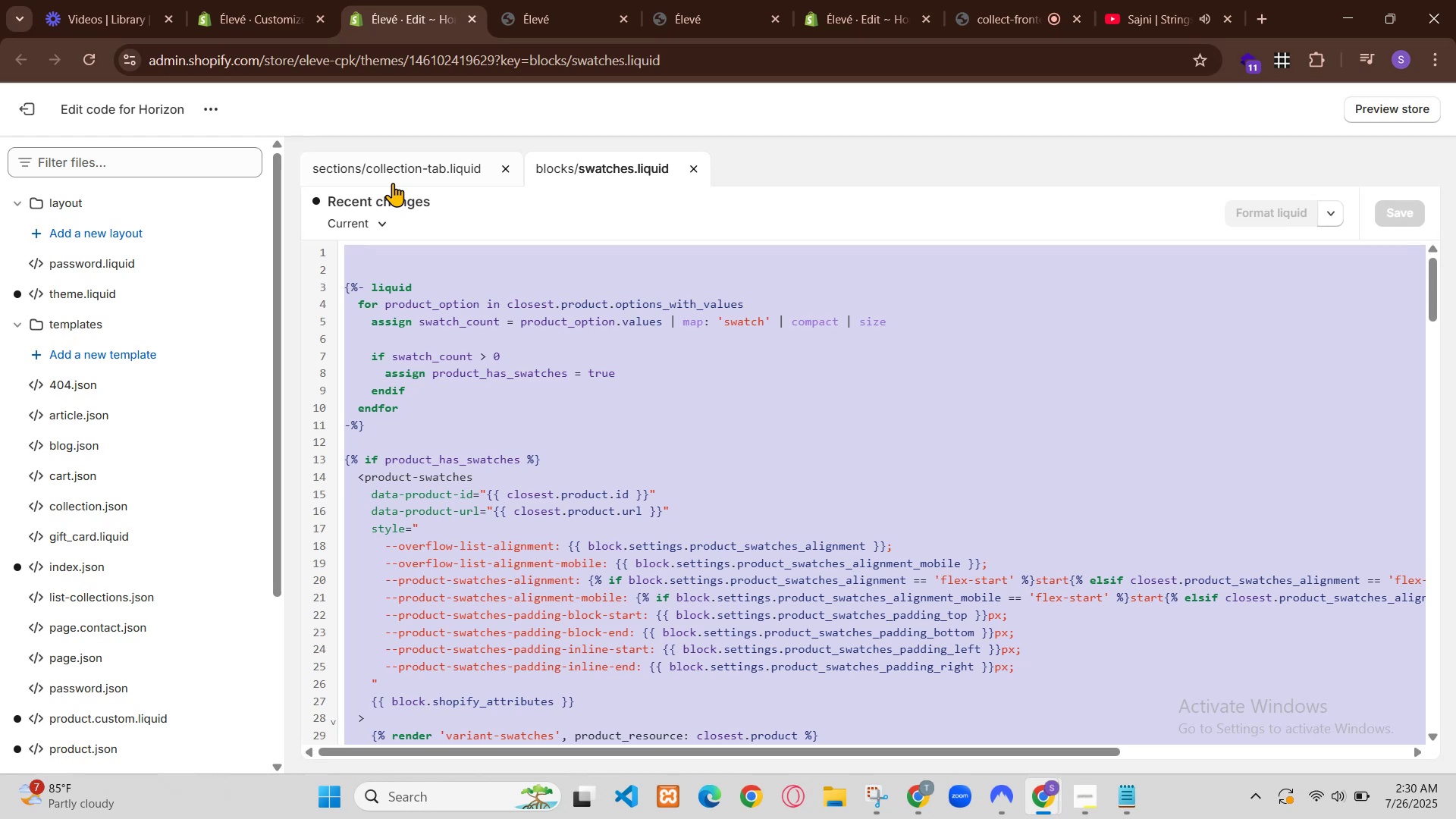 
scroll: coordinate [1073, 568], scroll_direction: down, amount: 31.0
 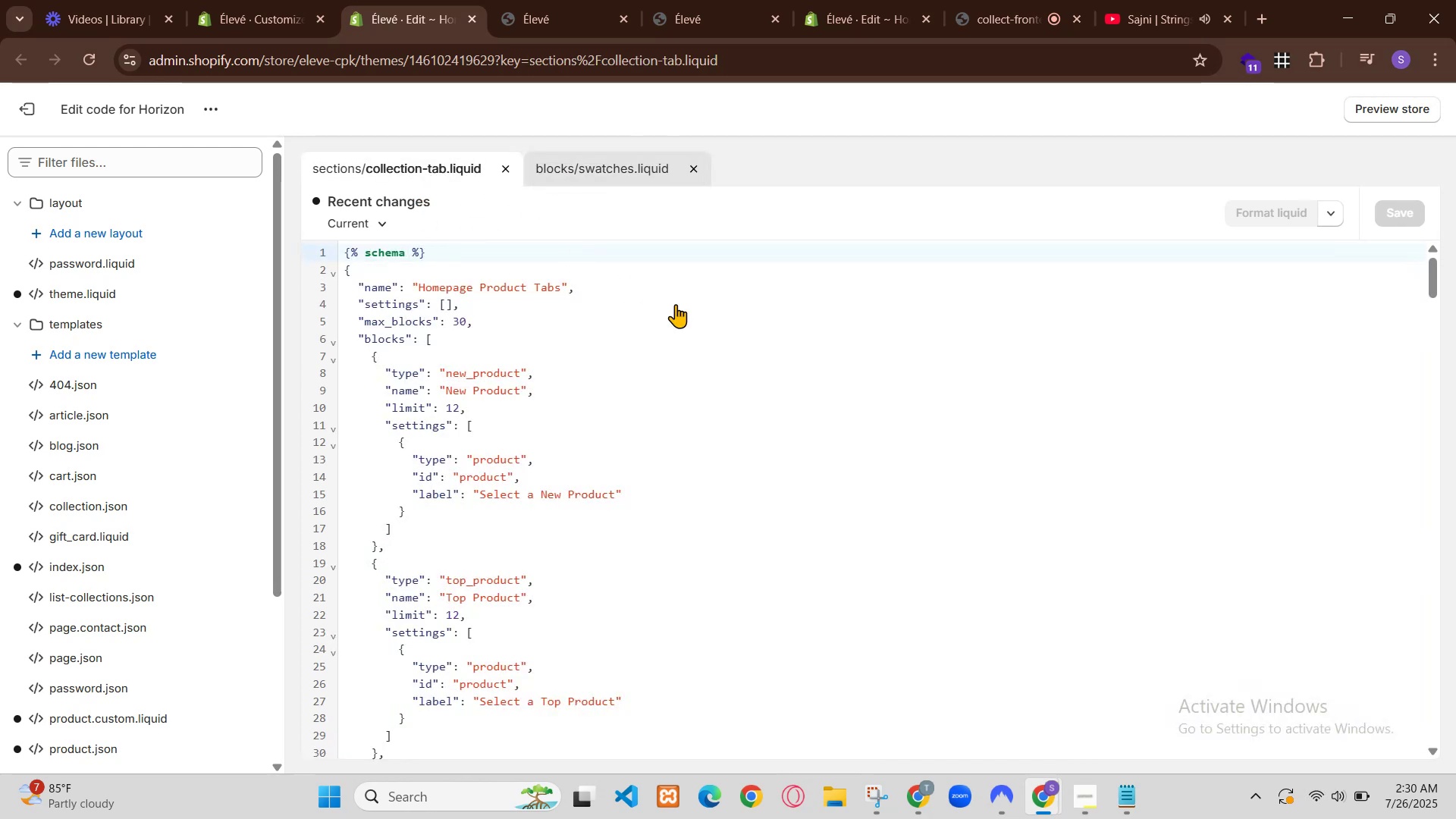 
left_click([1334, 665])
 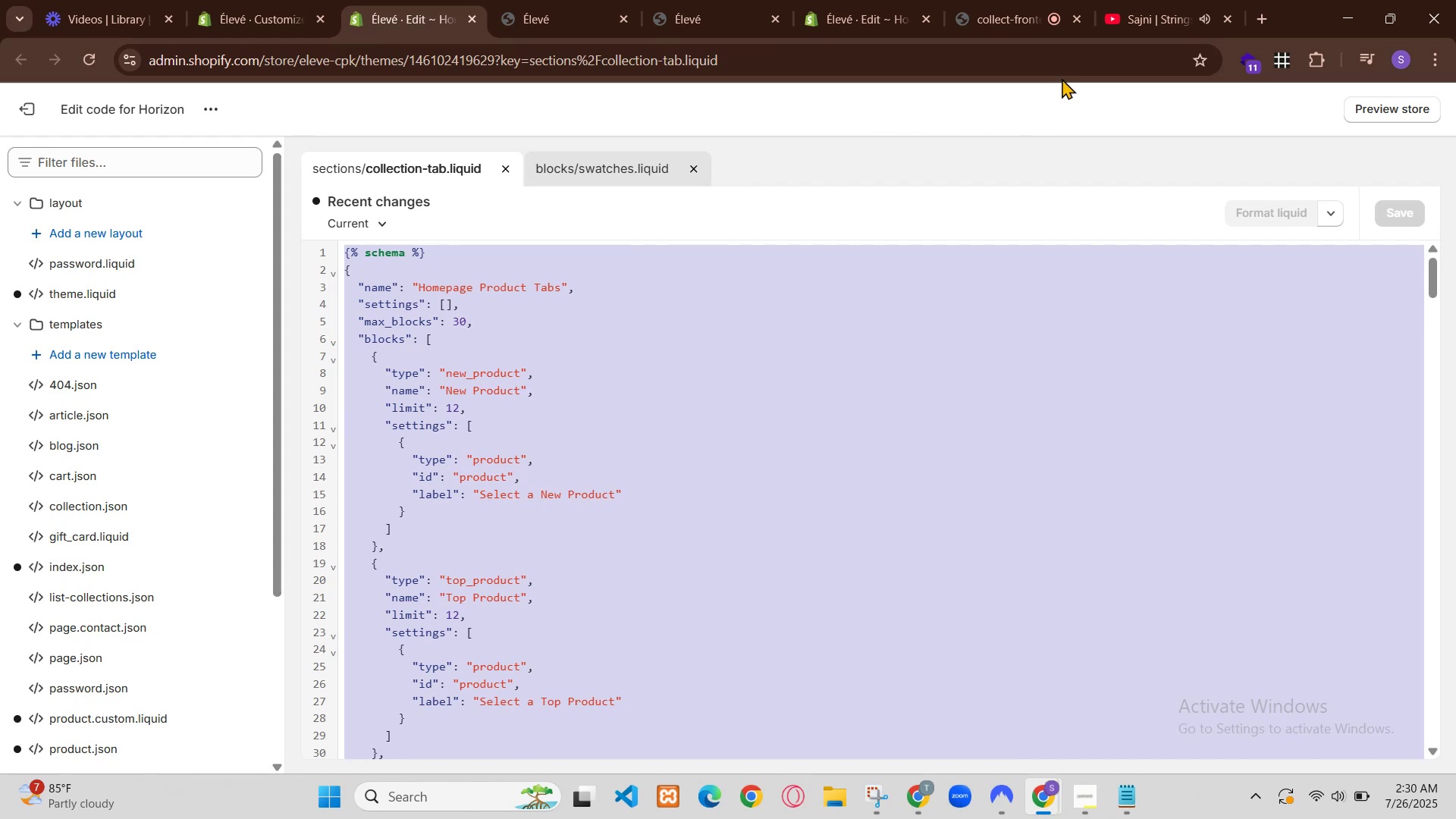 
scroll: coordinate [735, 441], scroll_direction: down, amount: 22.0
 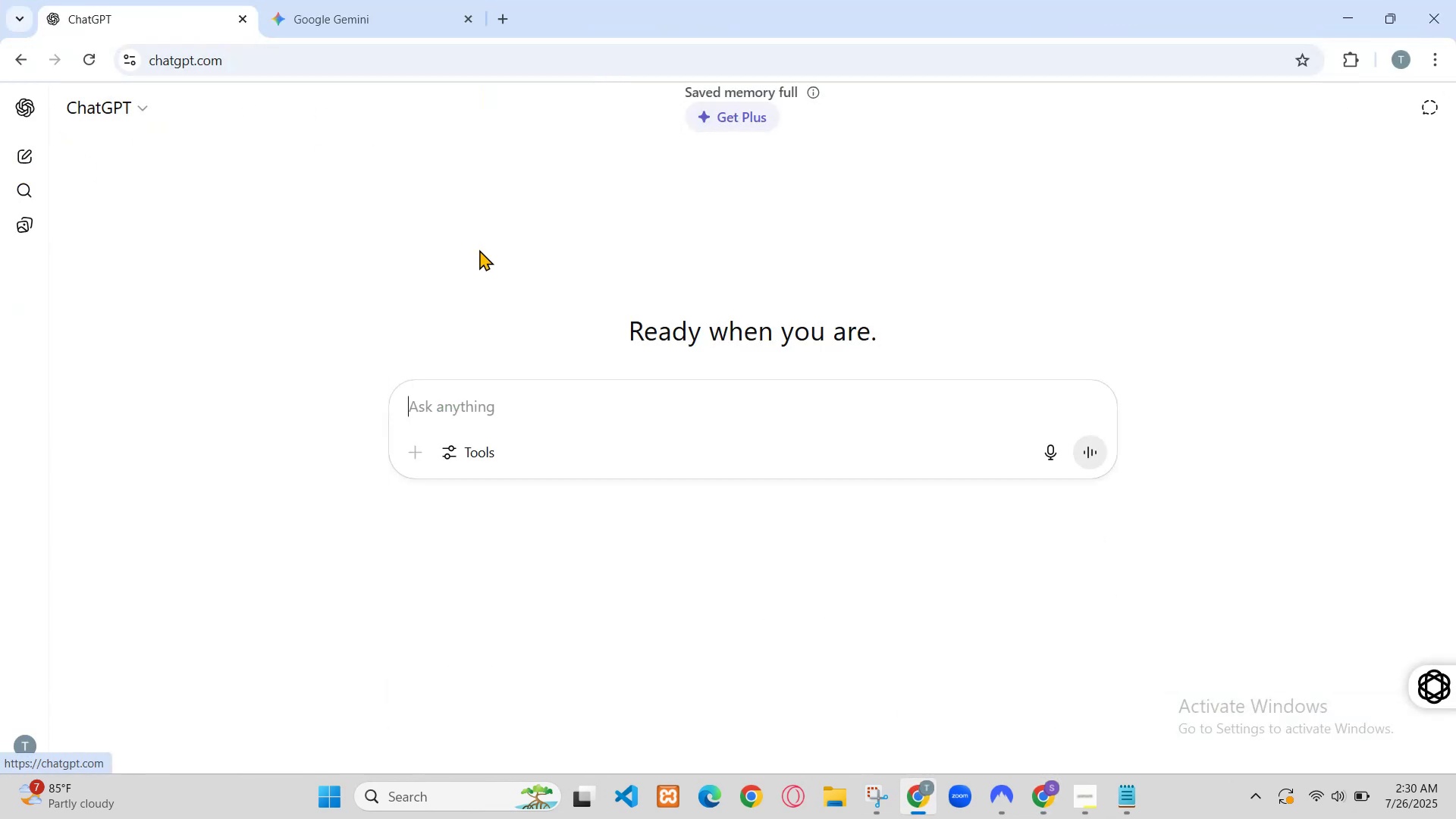 
scroll: coordinate [599, 411], scroll_direction: up, amount: 2.0
 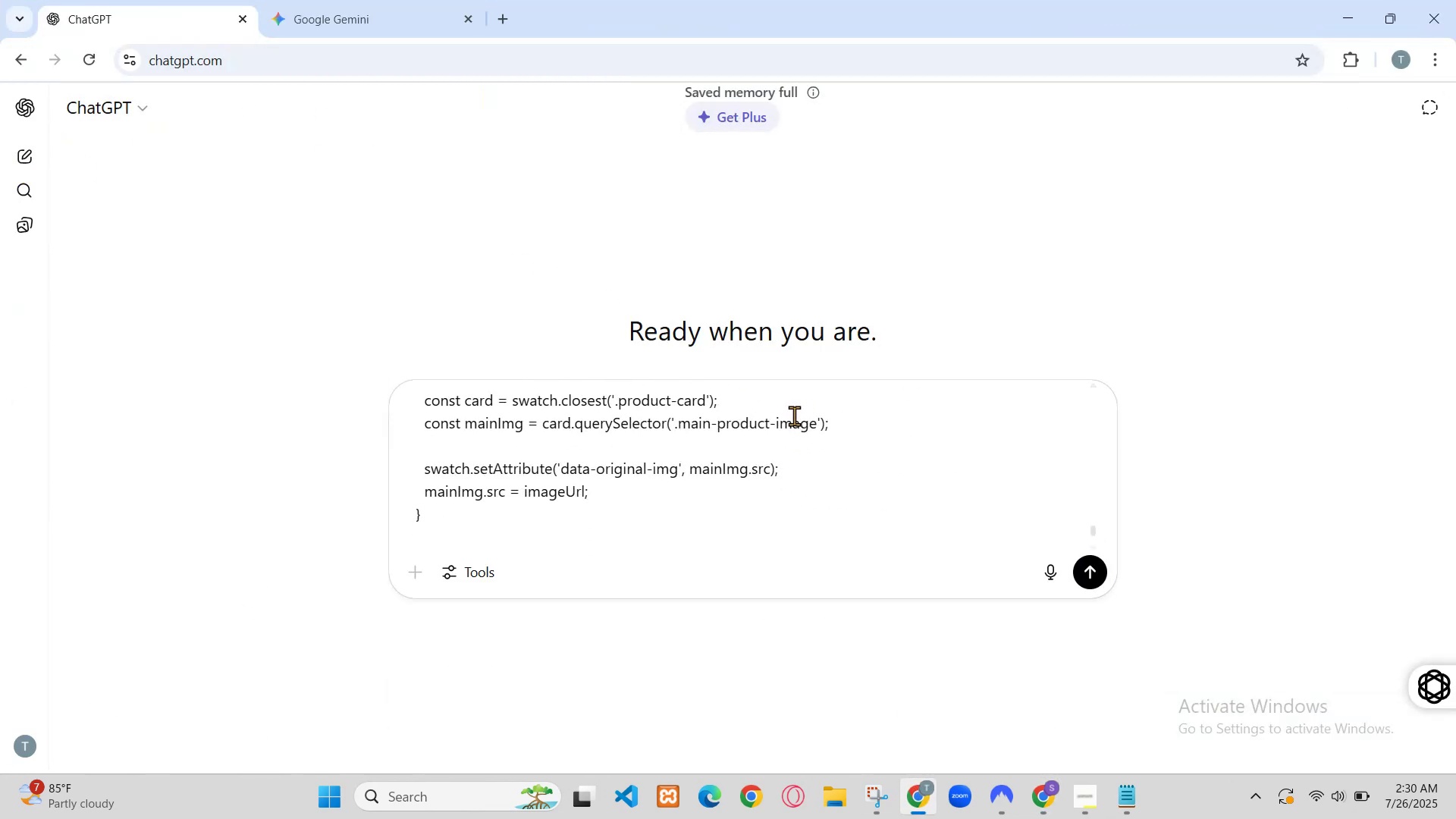 
left_click([709, 371])
 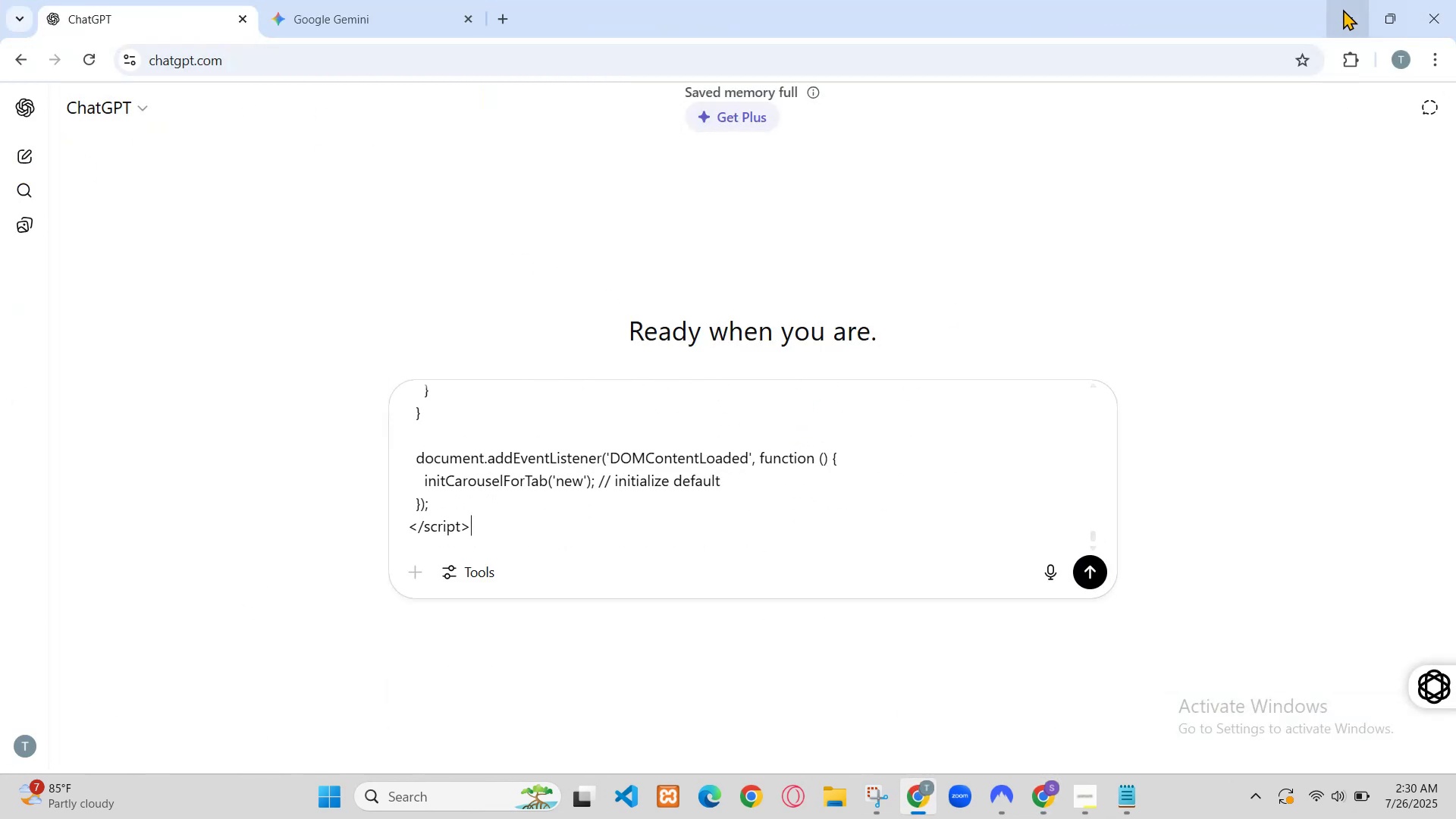 
left_click([797, 366])
 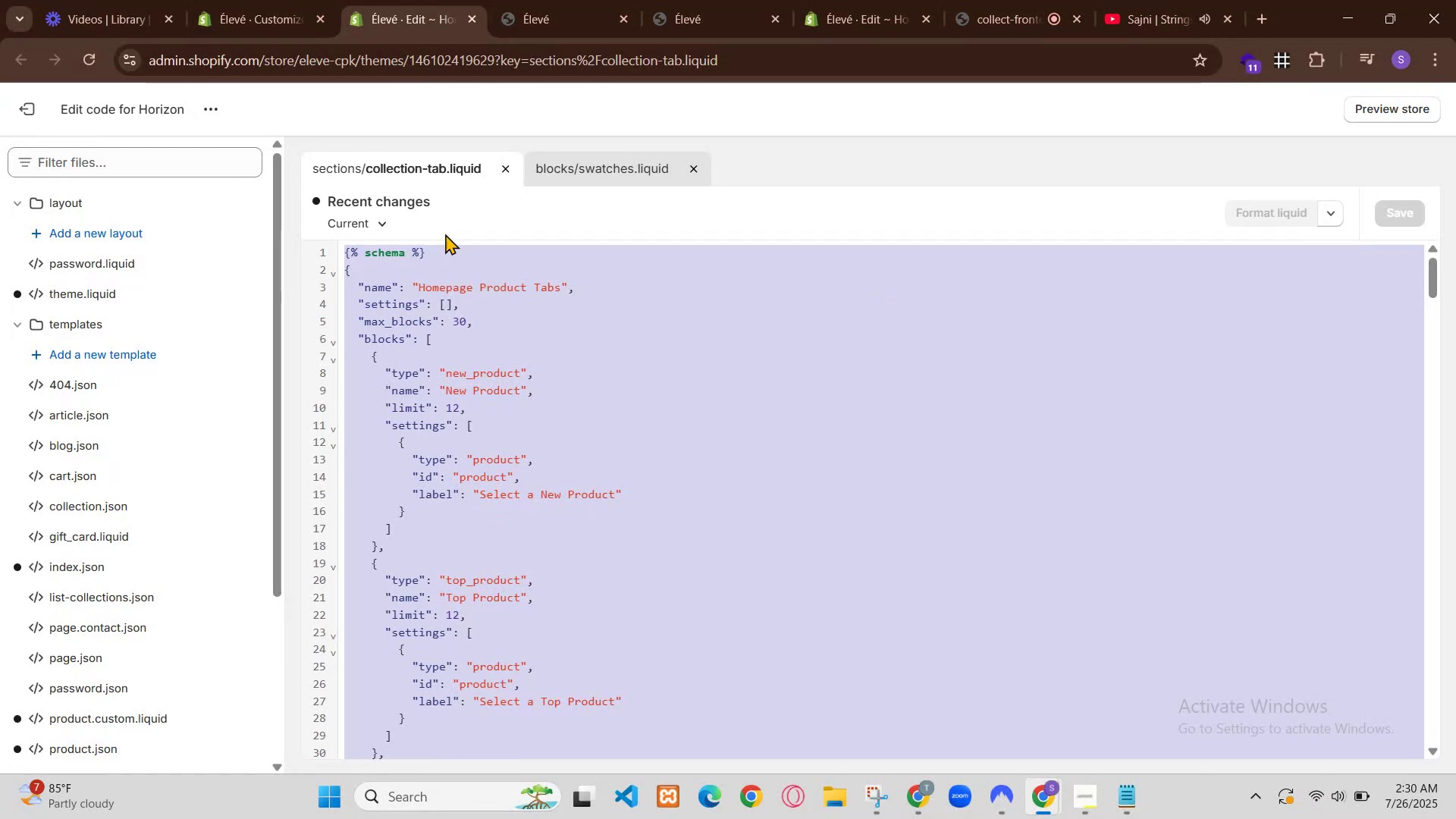 
left_click([732, 460])
 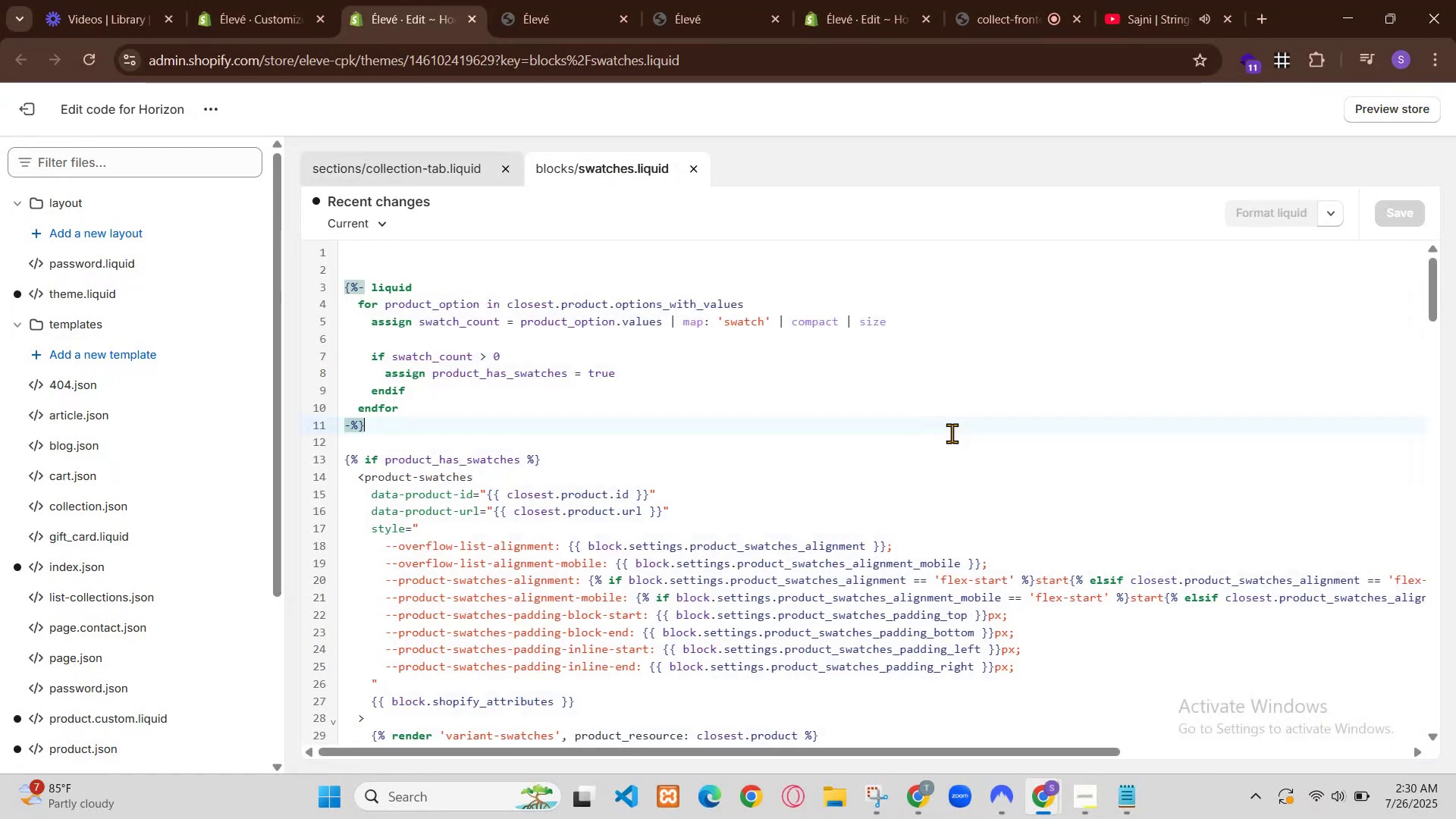 
left_click([300, 0])
 